 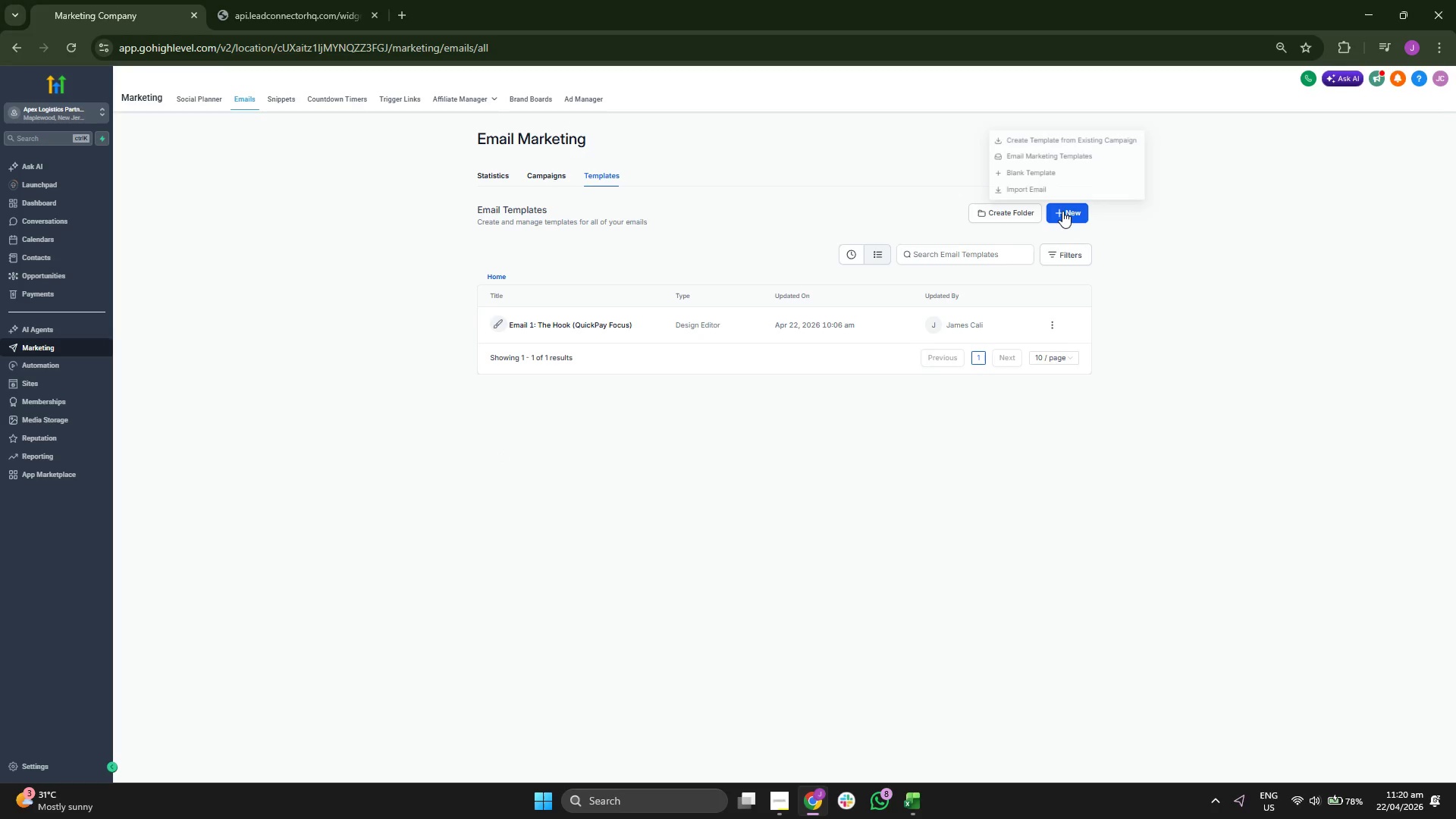 
left_click([1056, 171])
 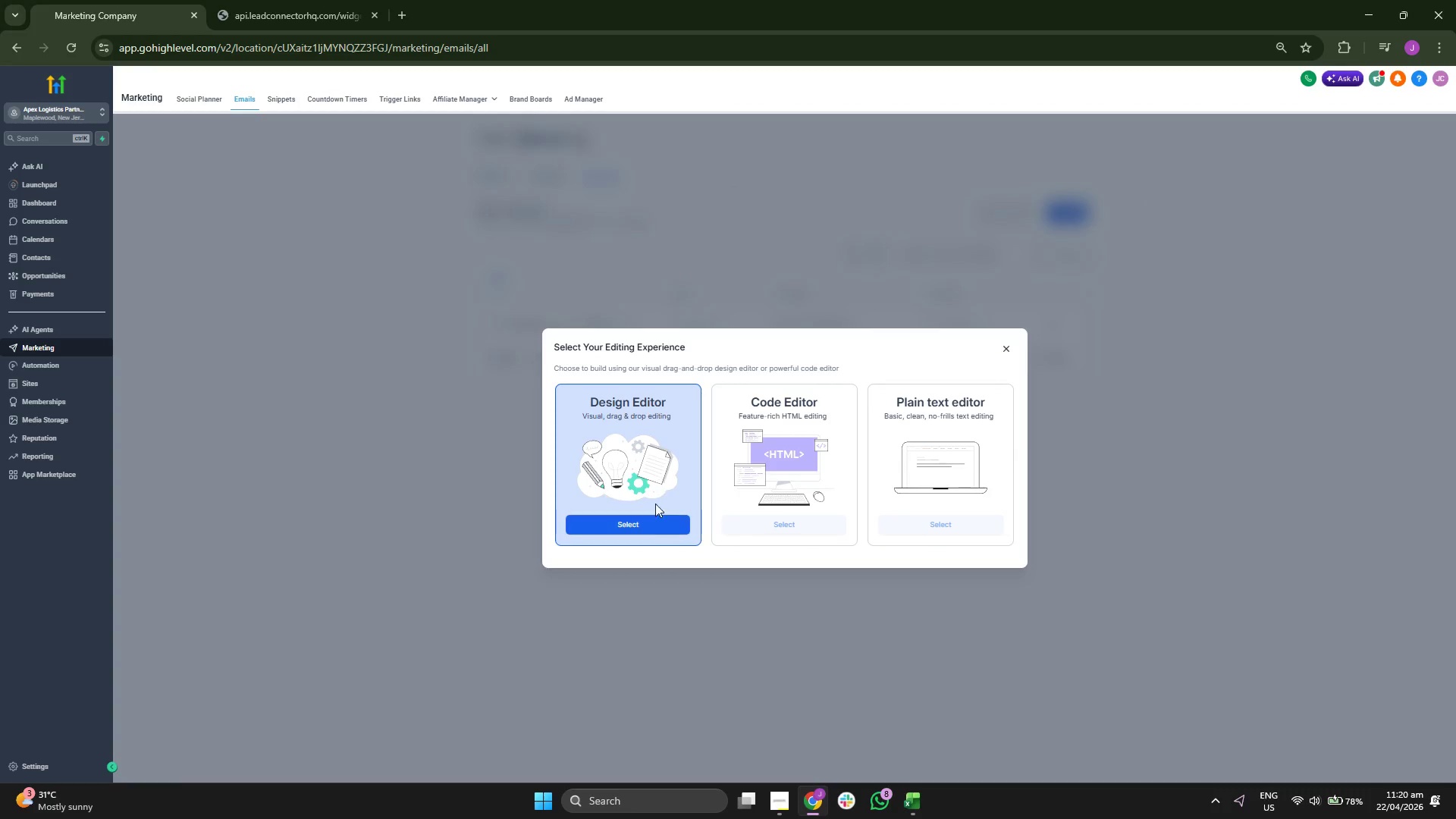 
left_click([655, 522])
 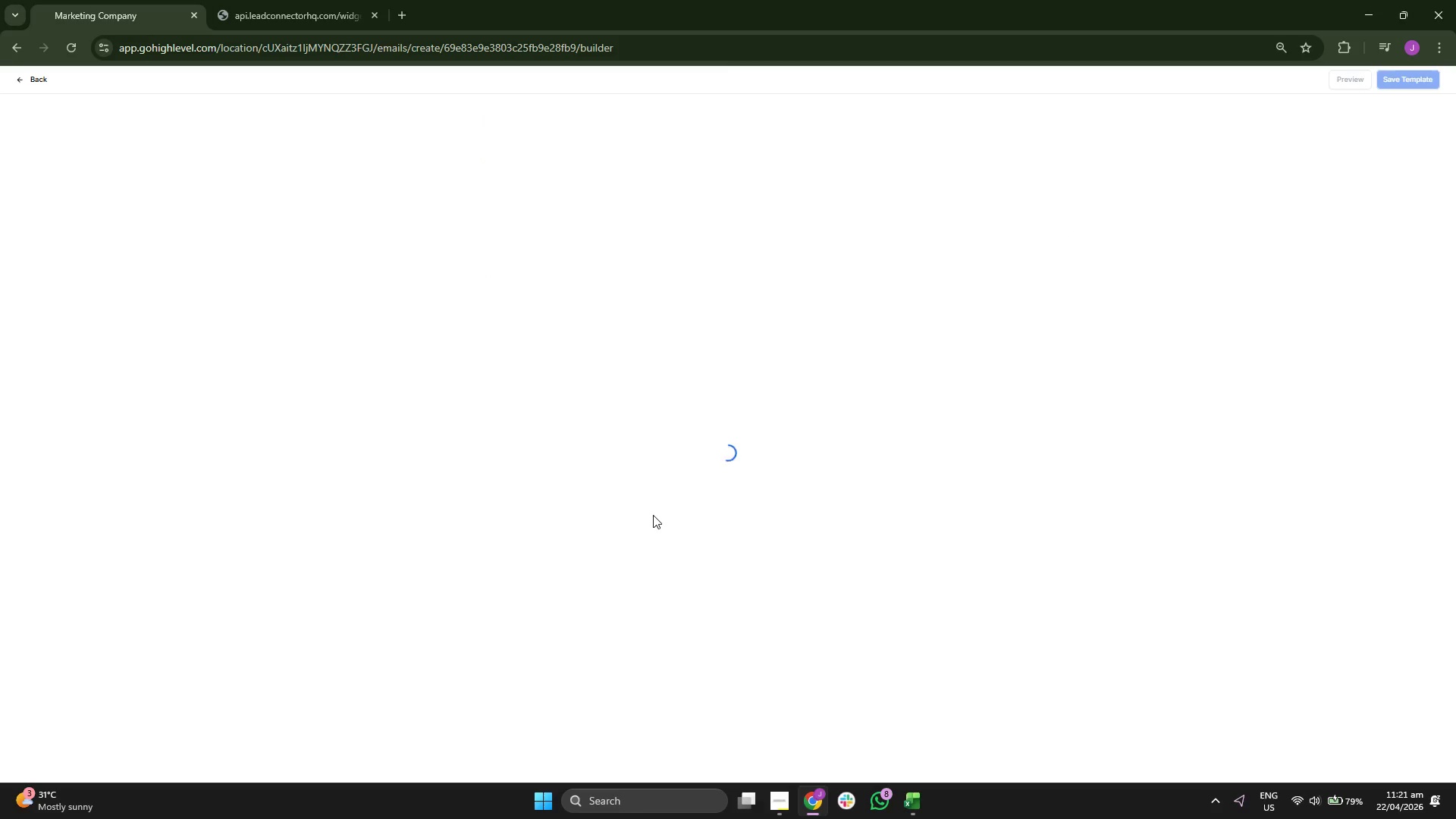 
wait(12.81)
 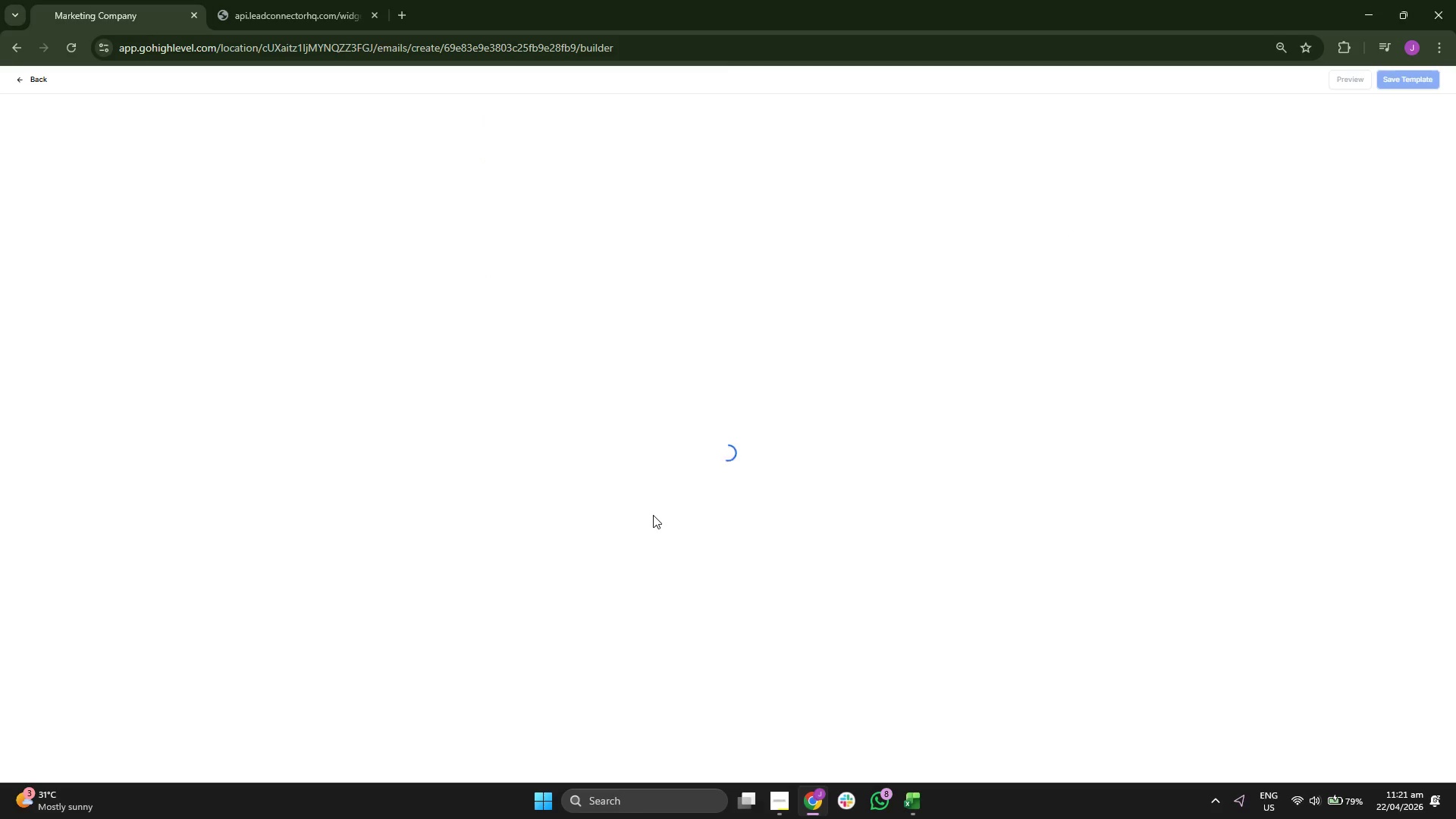 
left_click([737, 80])
 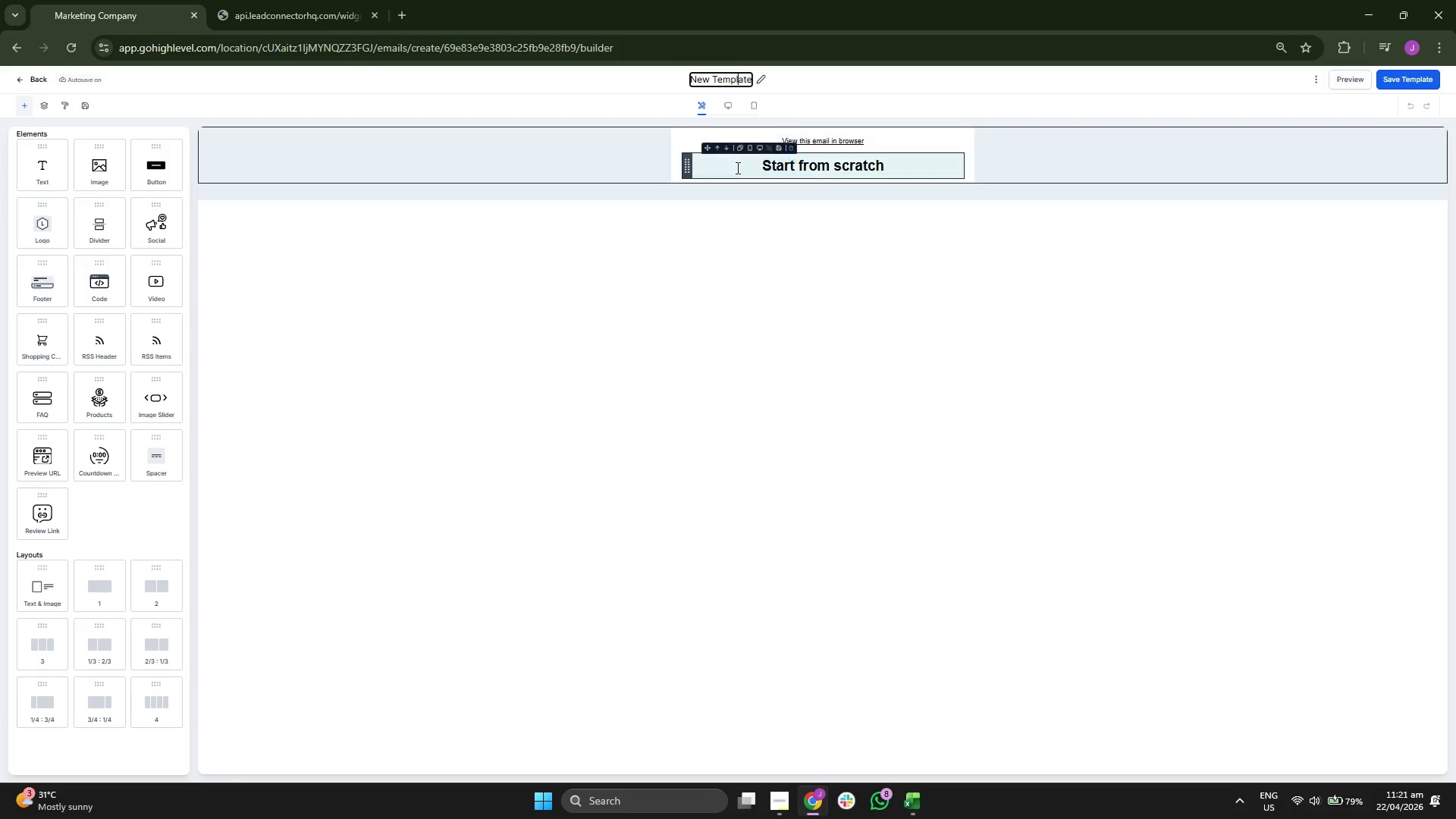 
key(ArrowRight)
 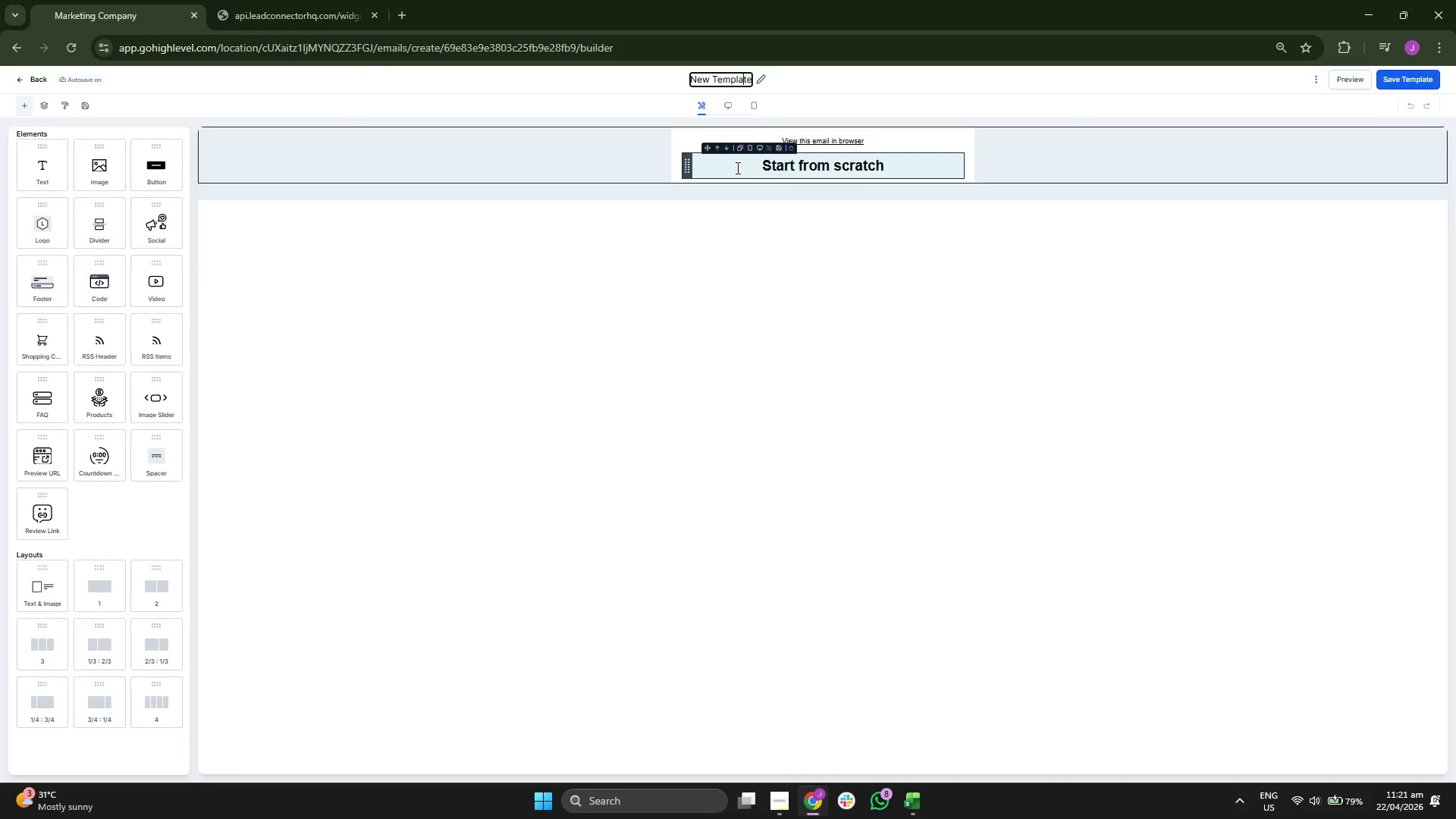 
key(ArrowRight)
 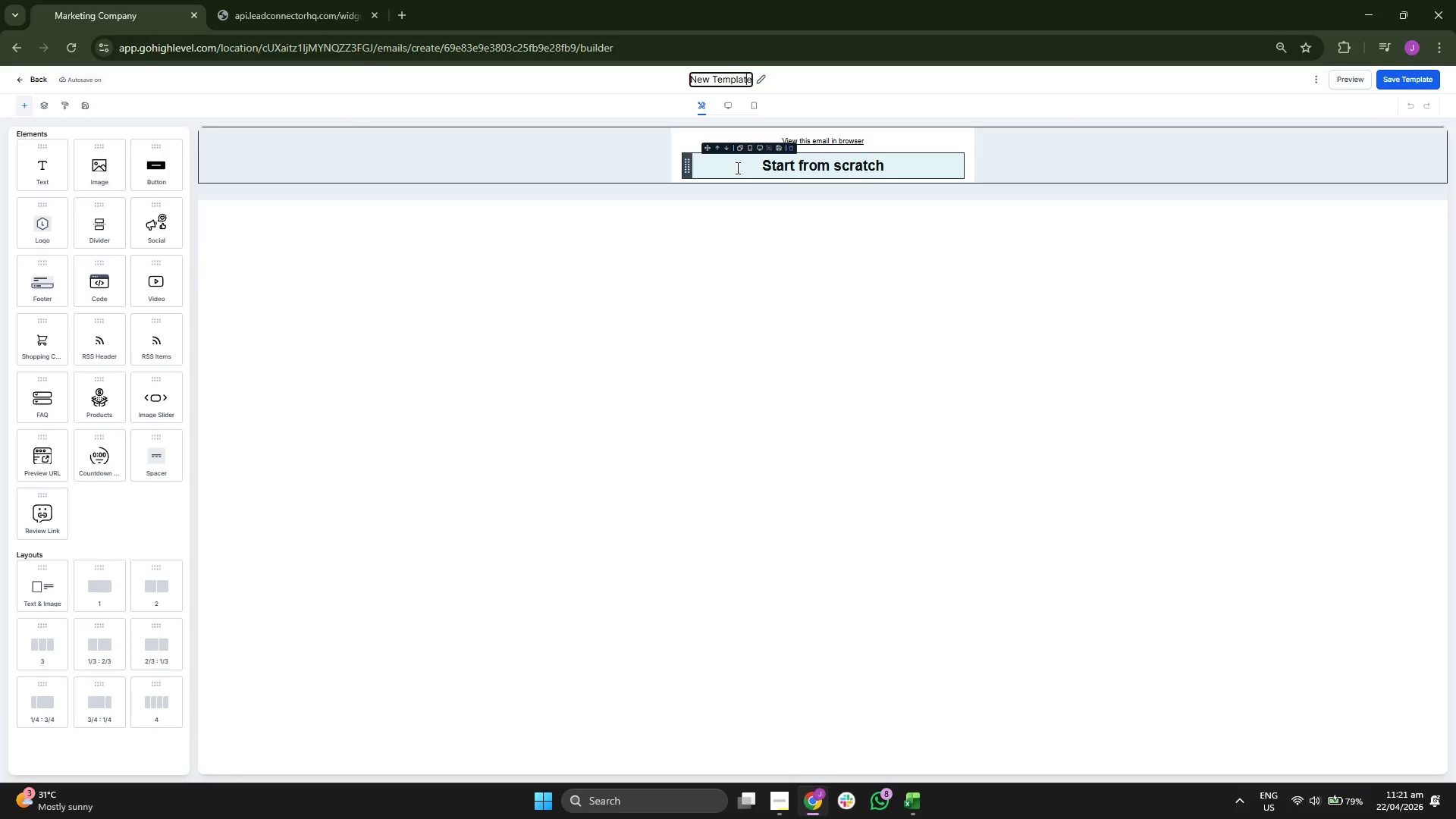 
key(ArrowRight)
 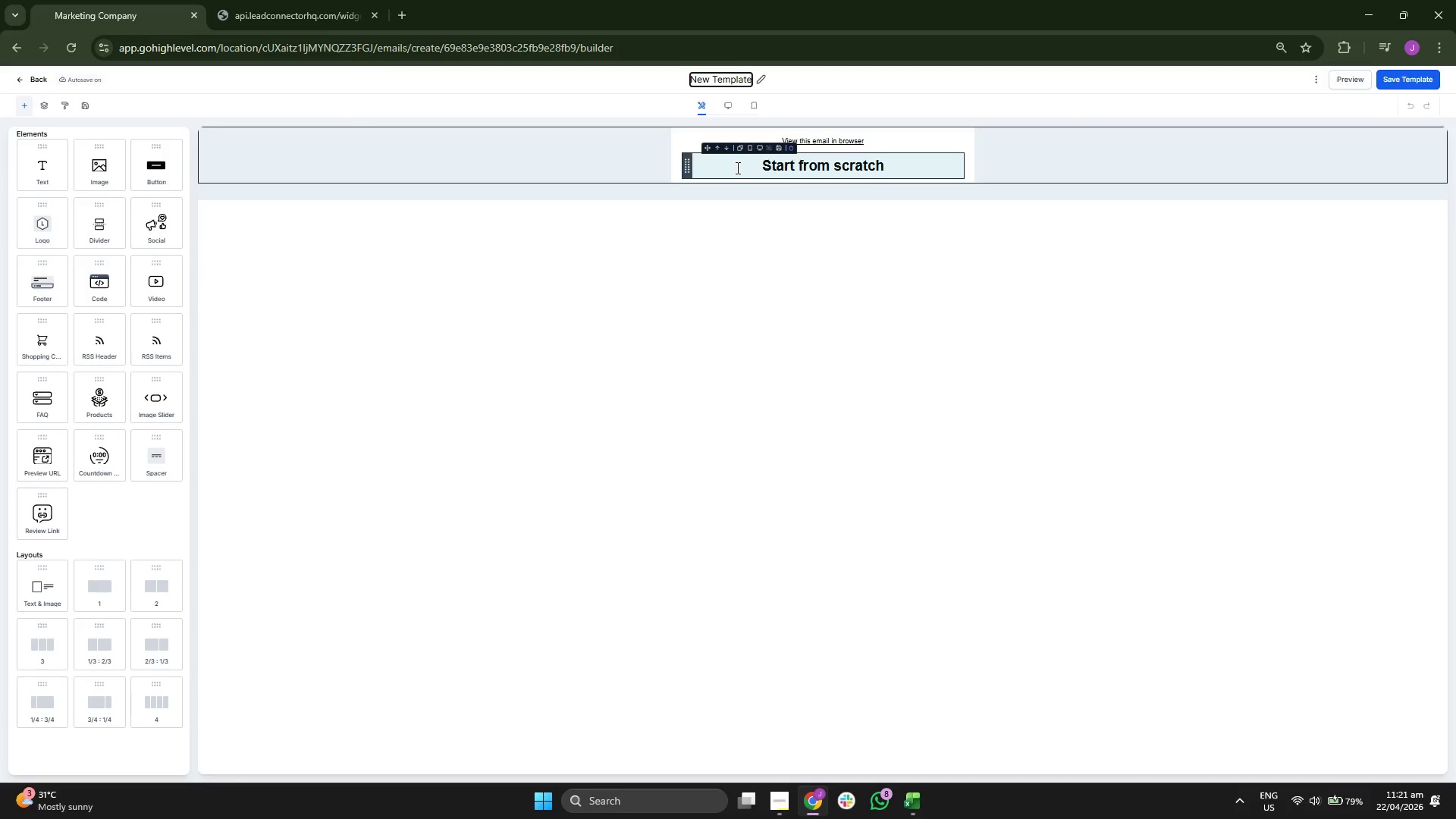 
key(Backspace)
key(Backspace)
key(Backspace)
key(Backspace)
key(Backspace)
key(Backspace)
key(Backspace)
key(Backspace)
key(Backspace)
key(Backspace)
key(Backspace)
key(Backspace)
type(Email 2: The Value (Deadhead Reduction))
 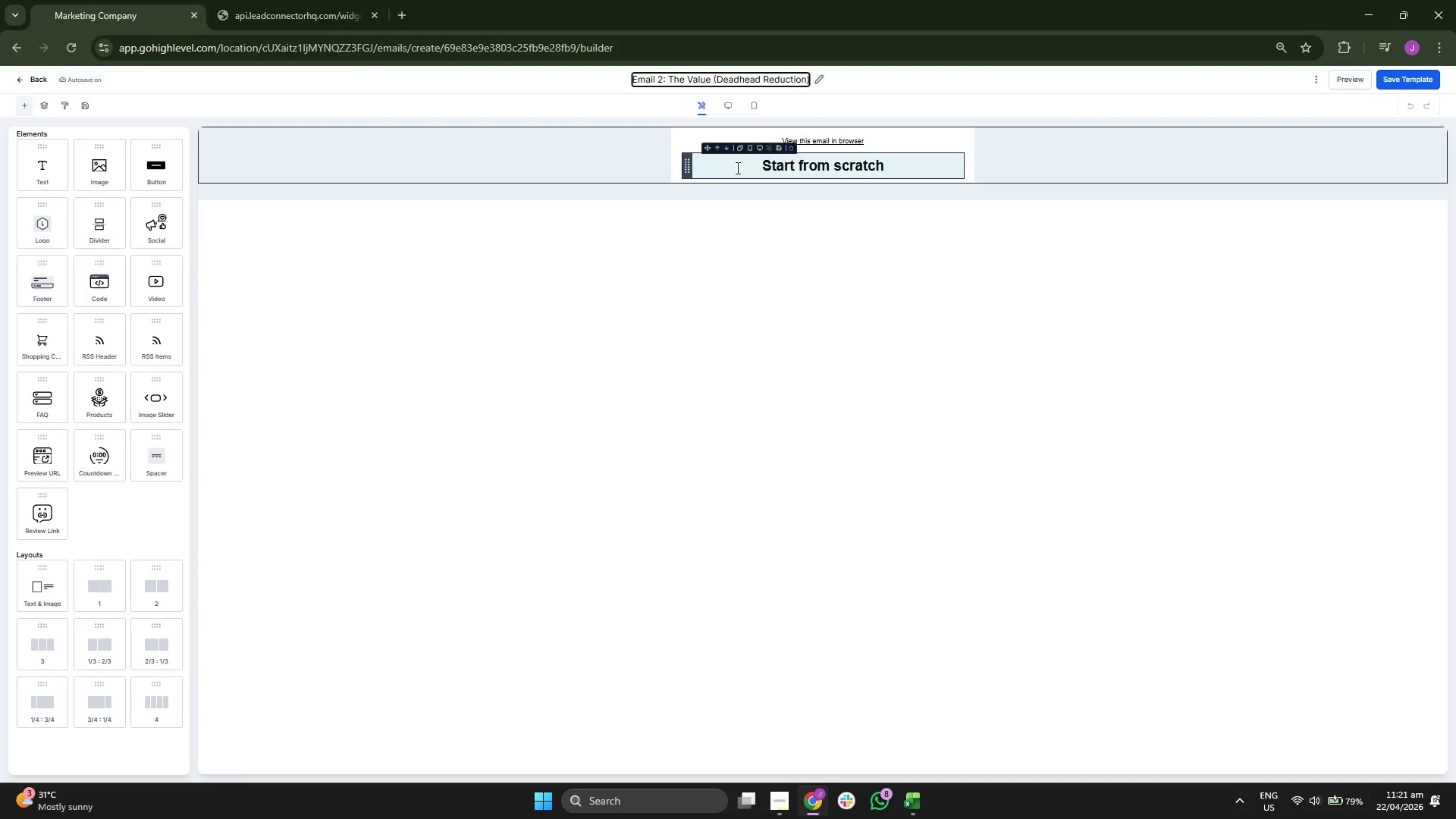 
left_click([791, 157])
 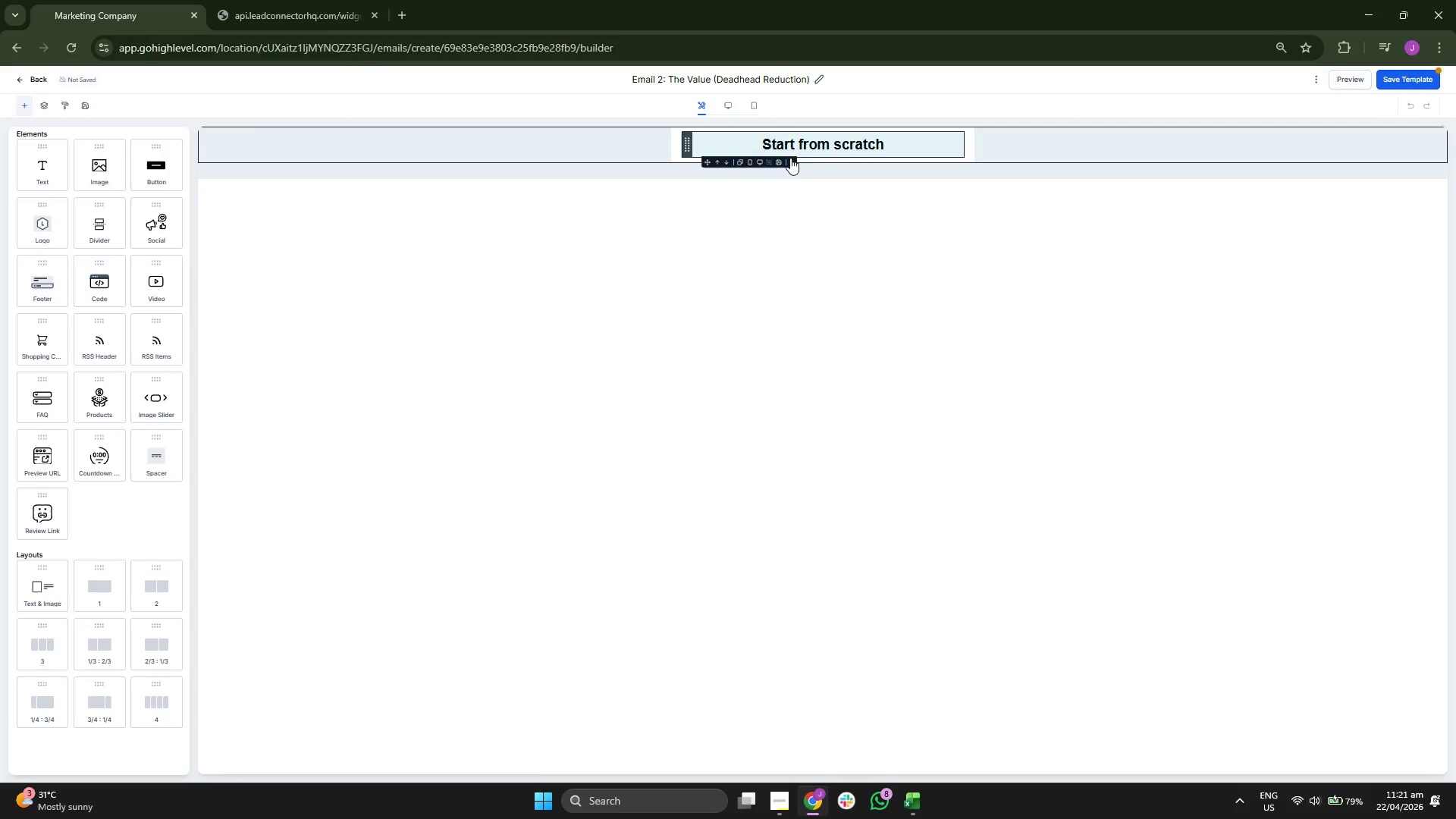 
left_click([792, 164])
 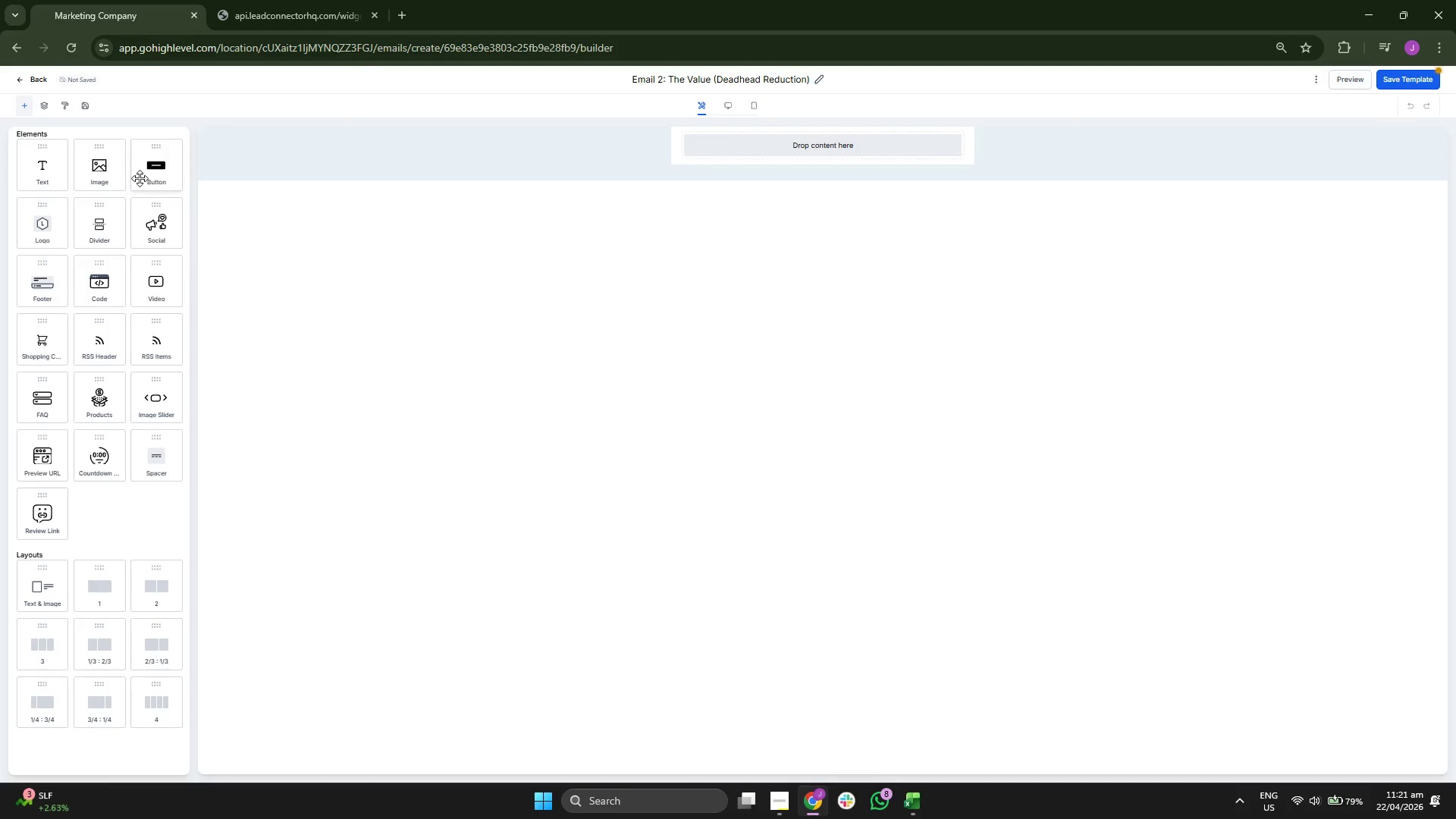 
left_click_drag(start_coordinate=[43, 169], to_coordinate=[720, 136])
 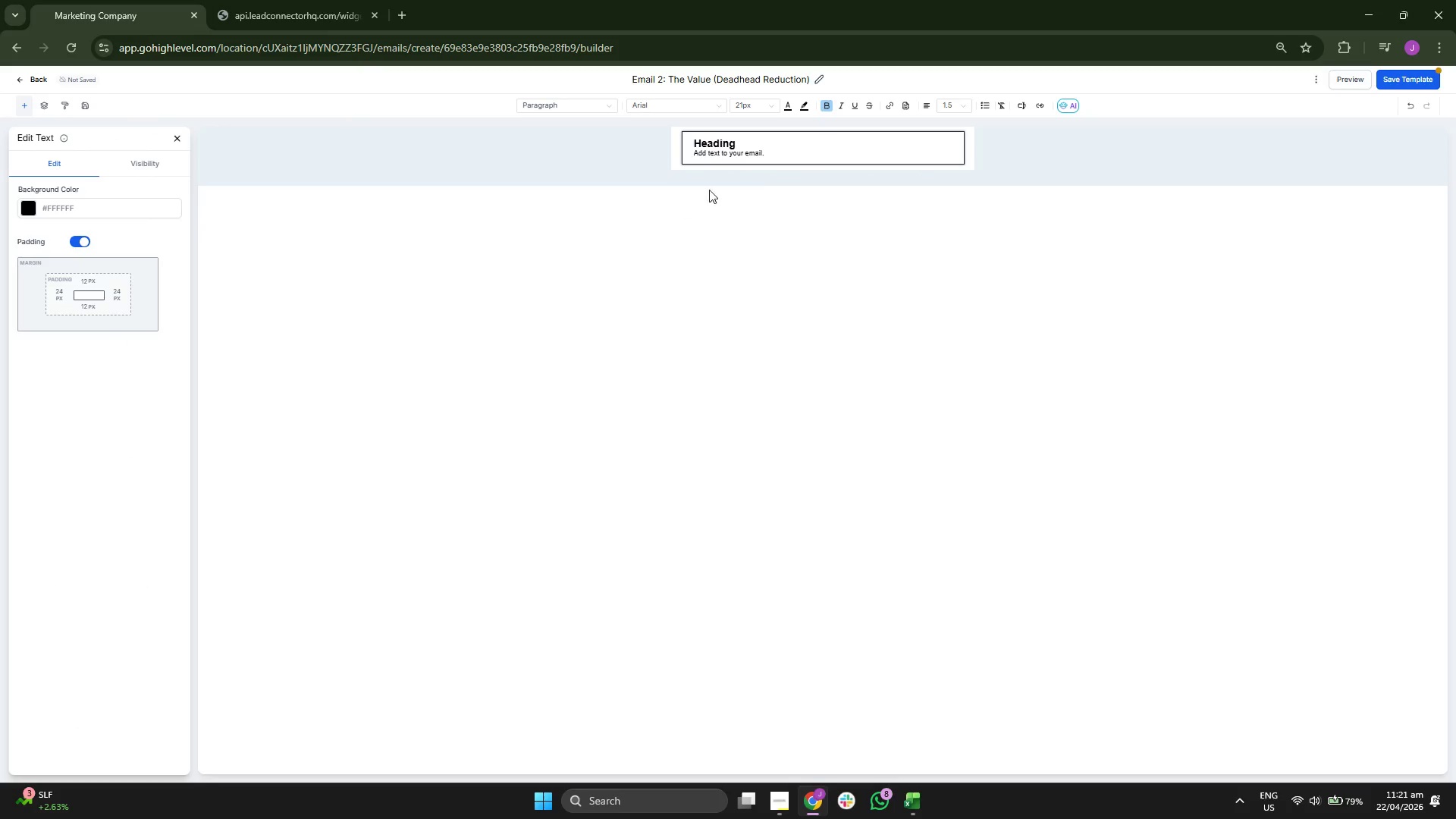 
left_click([816, 143])
 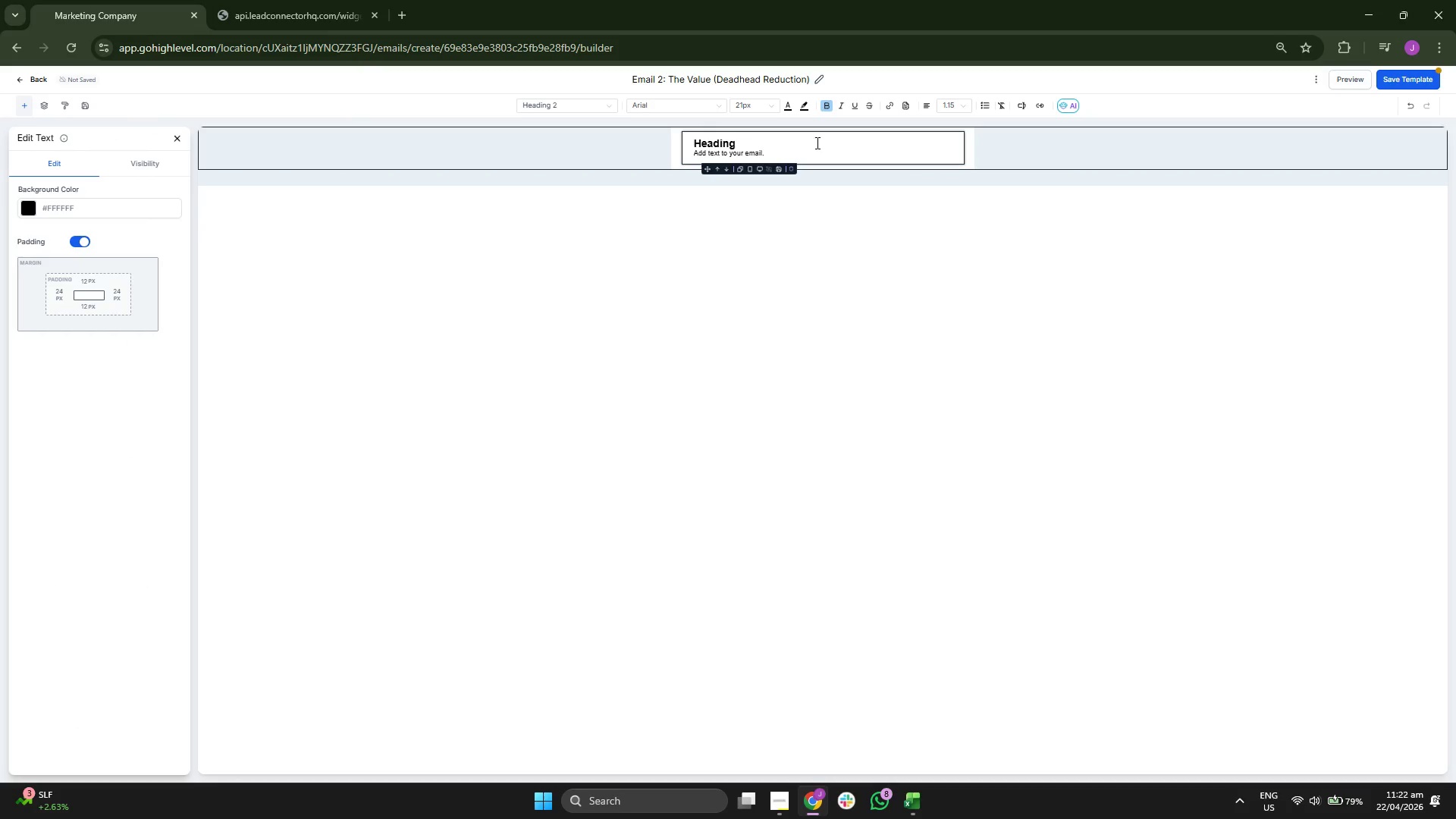 
key(Backspace)
 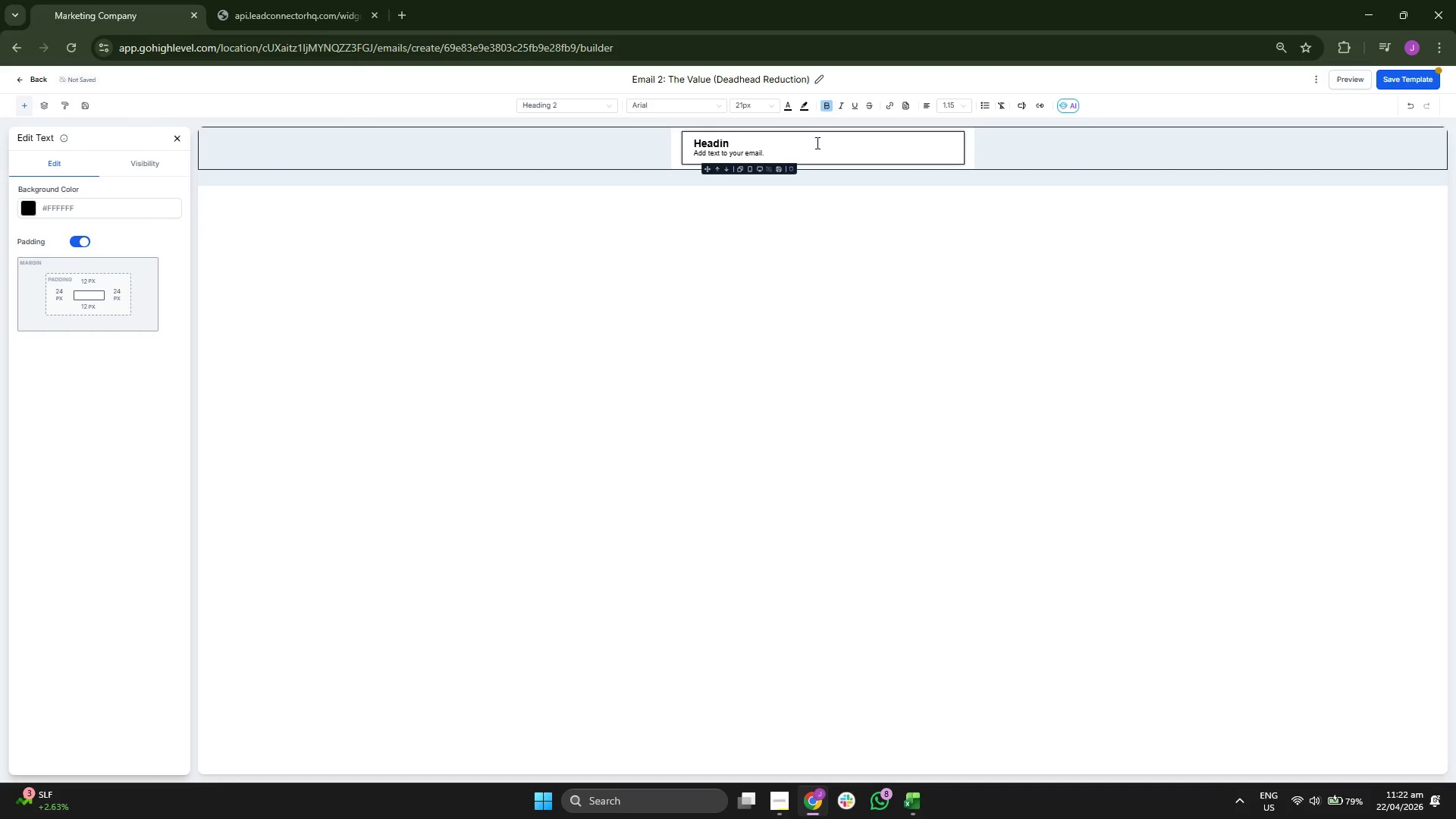 
key(Backspace)
 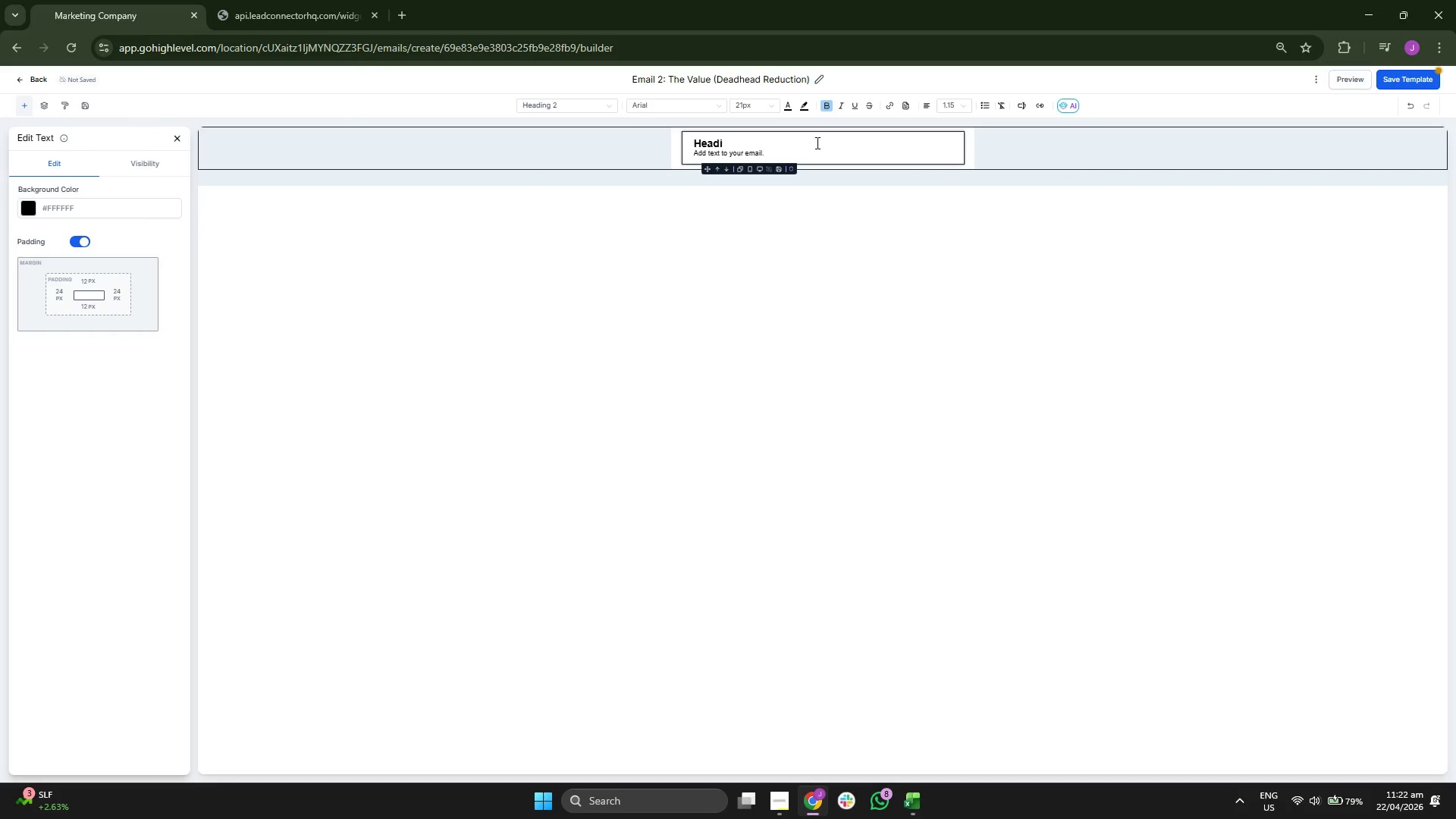 
key(Backspace)
 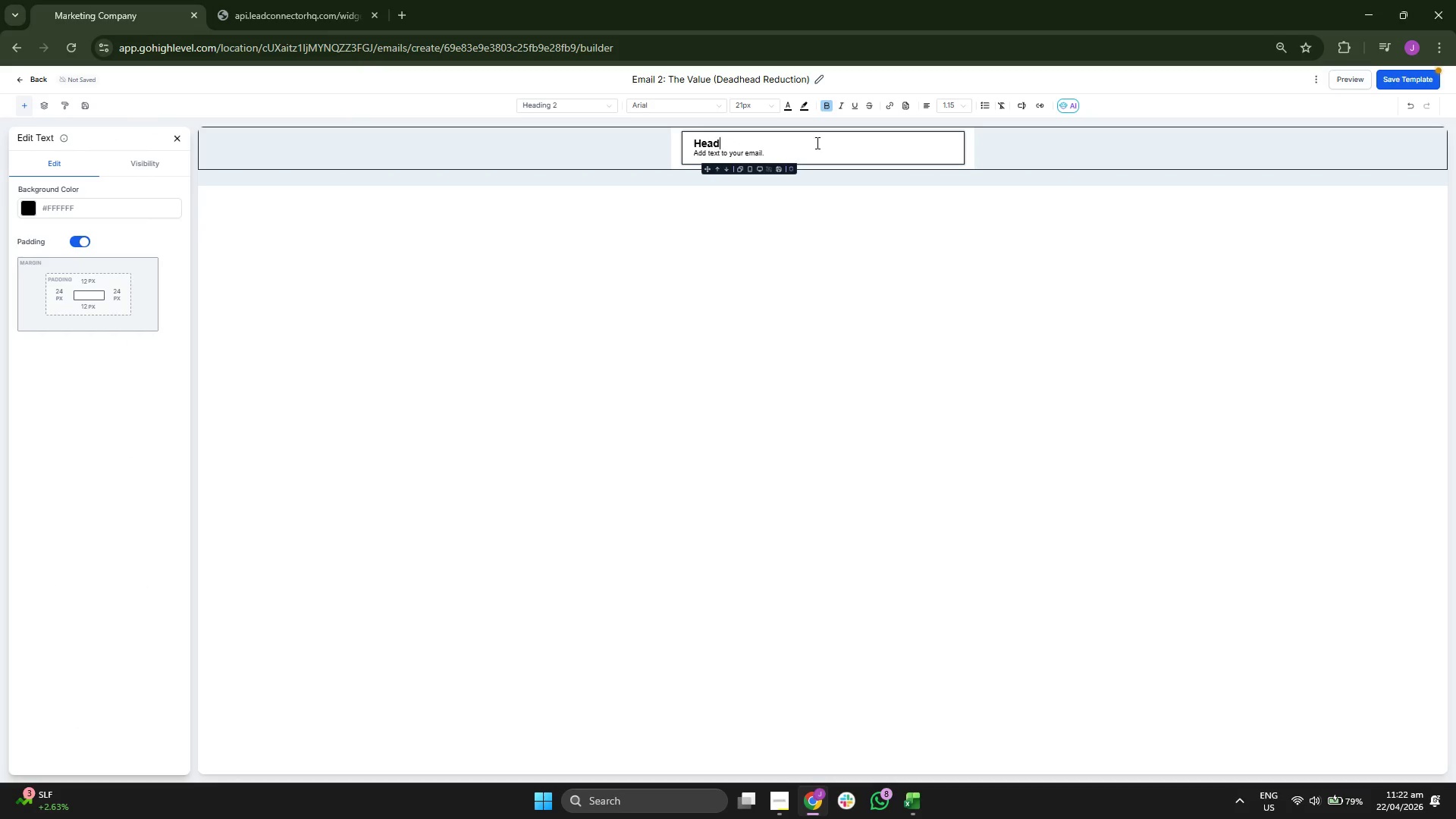 
key(Backspace)
 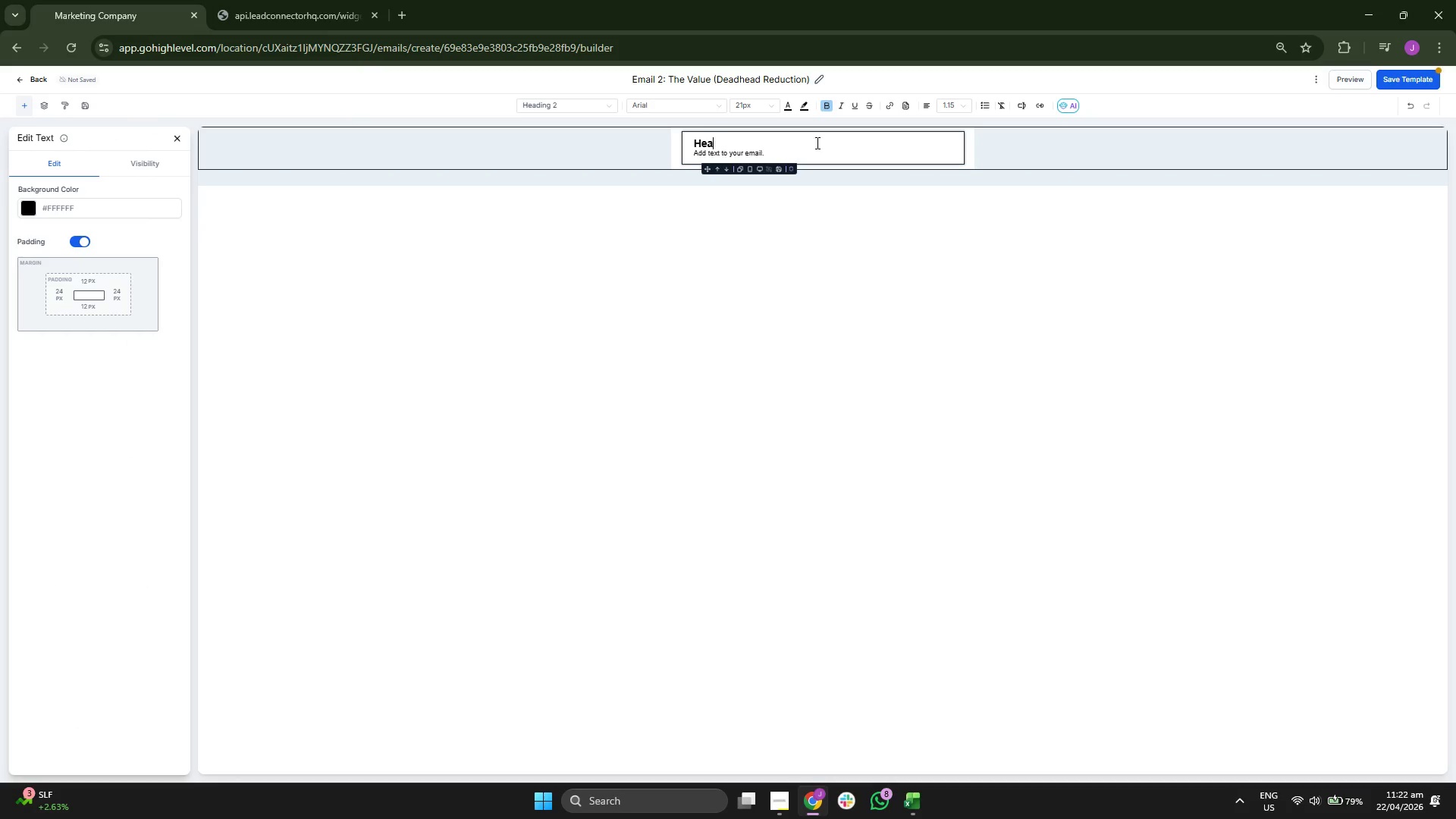 
key(Backspace)
 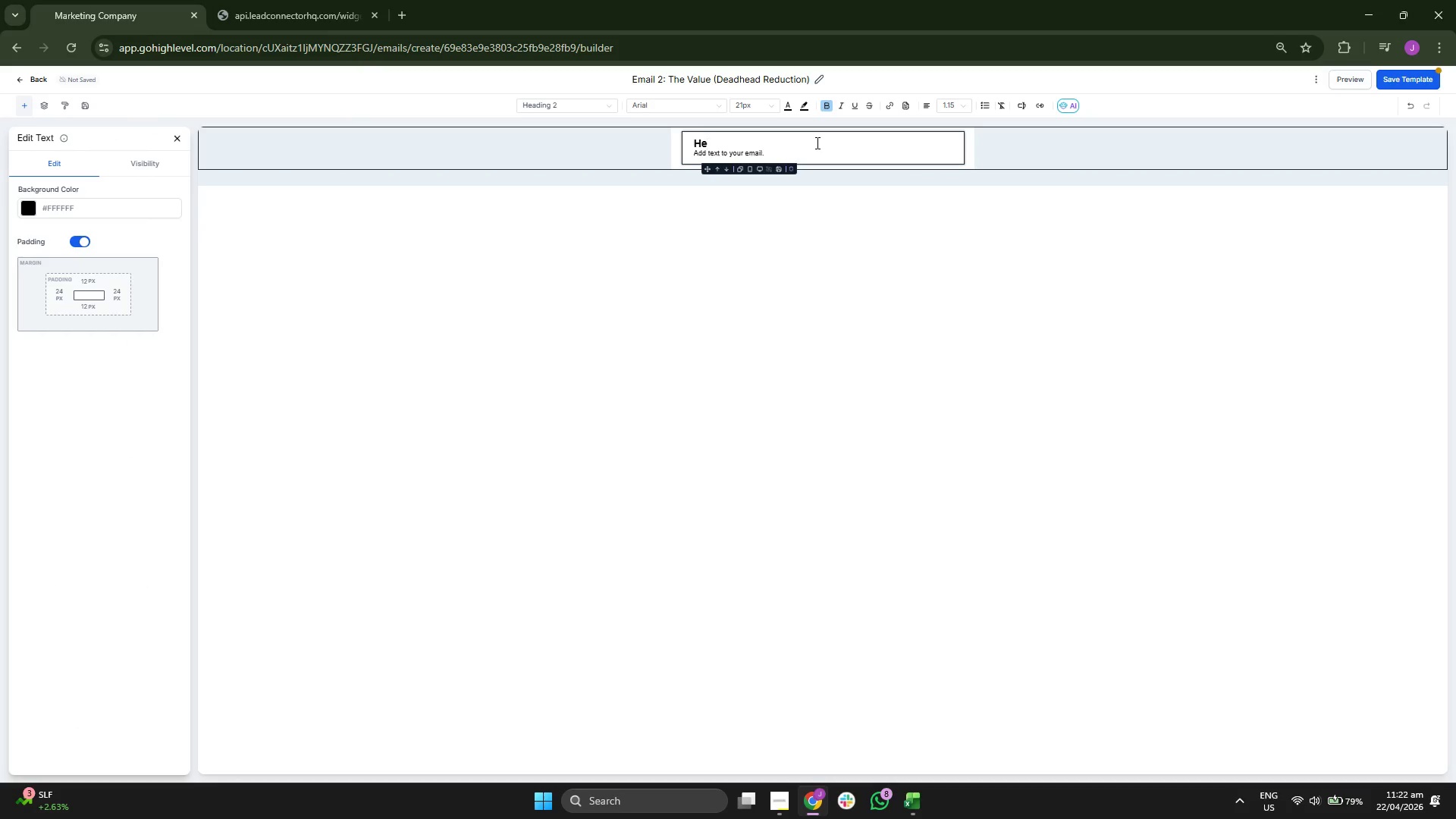 
key(Backspace)
 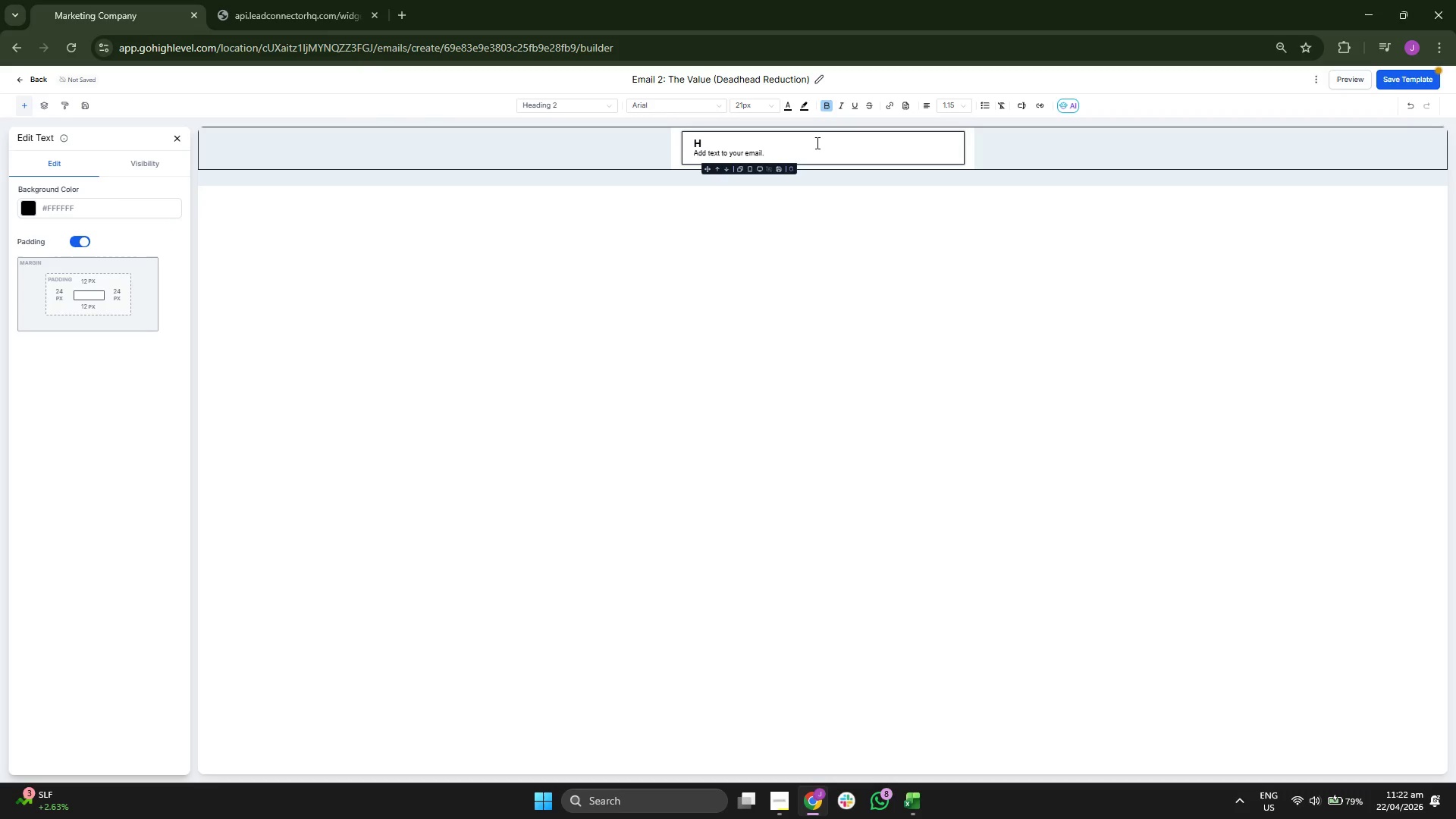 
key(Backspace)
 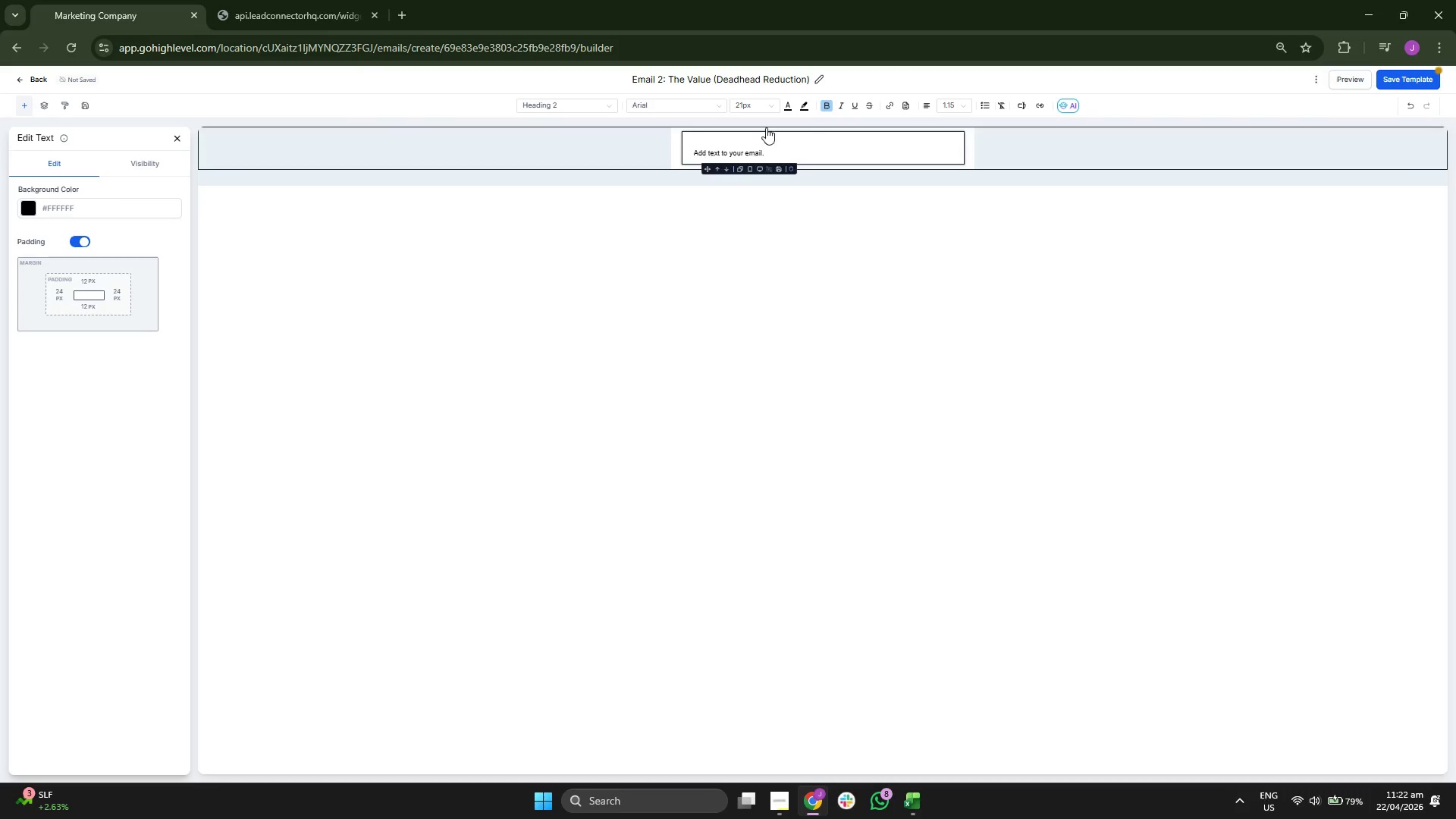 
left_click([648, 112])
 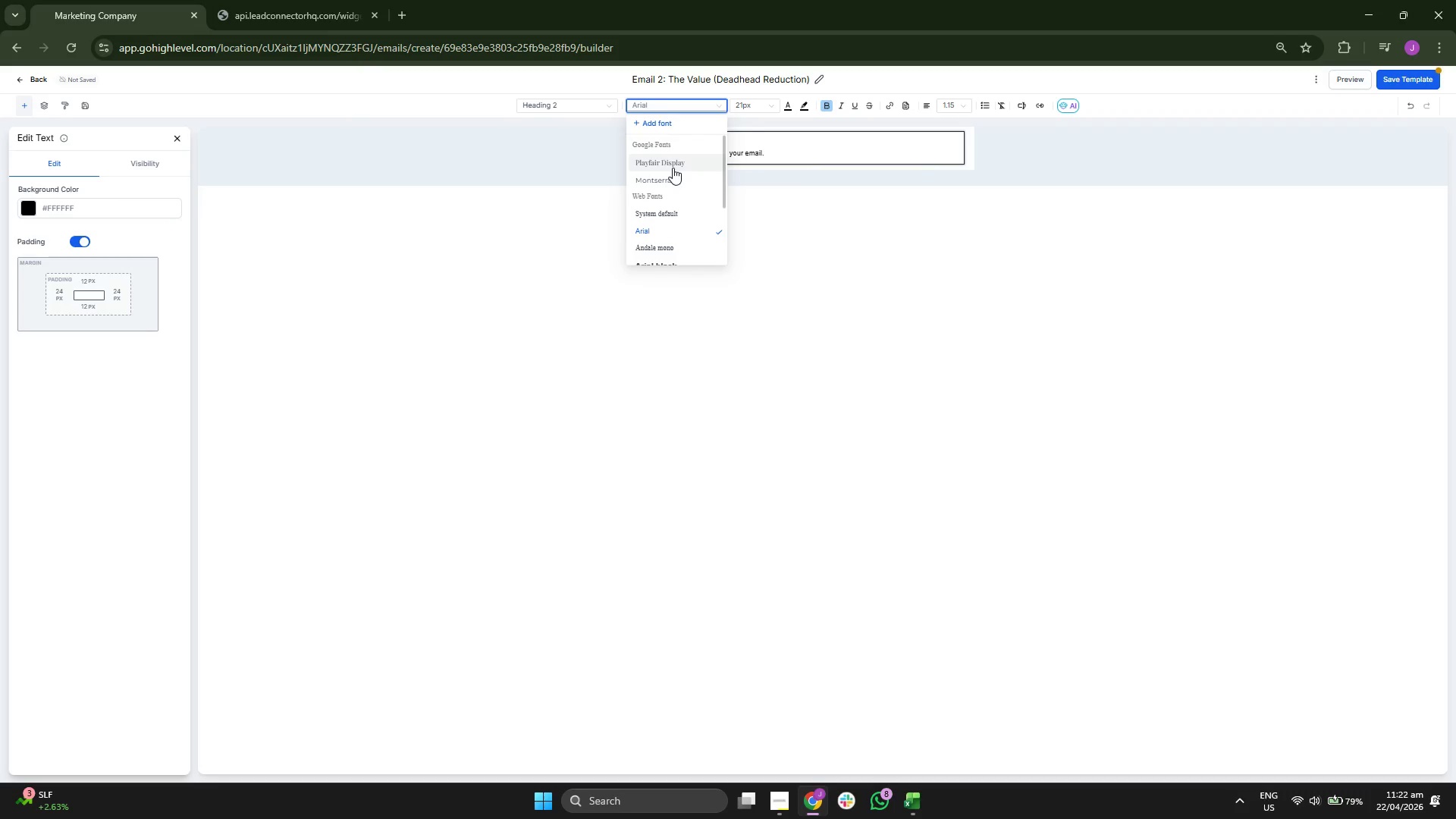 
left_click([673, 168])
 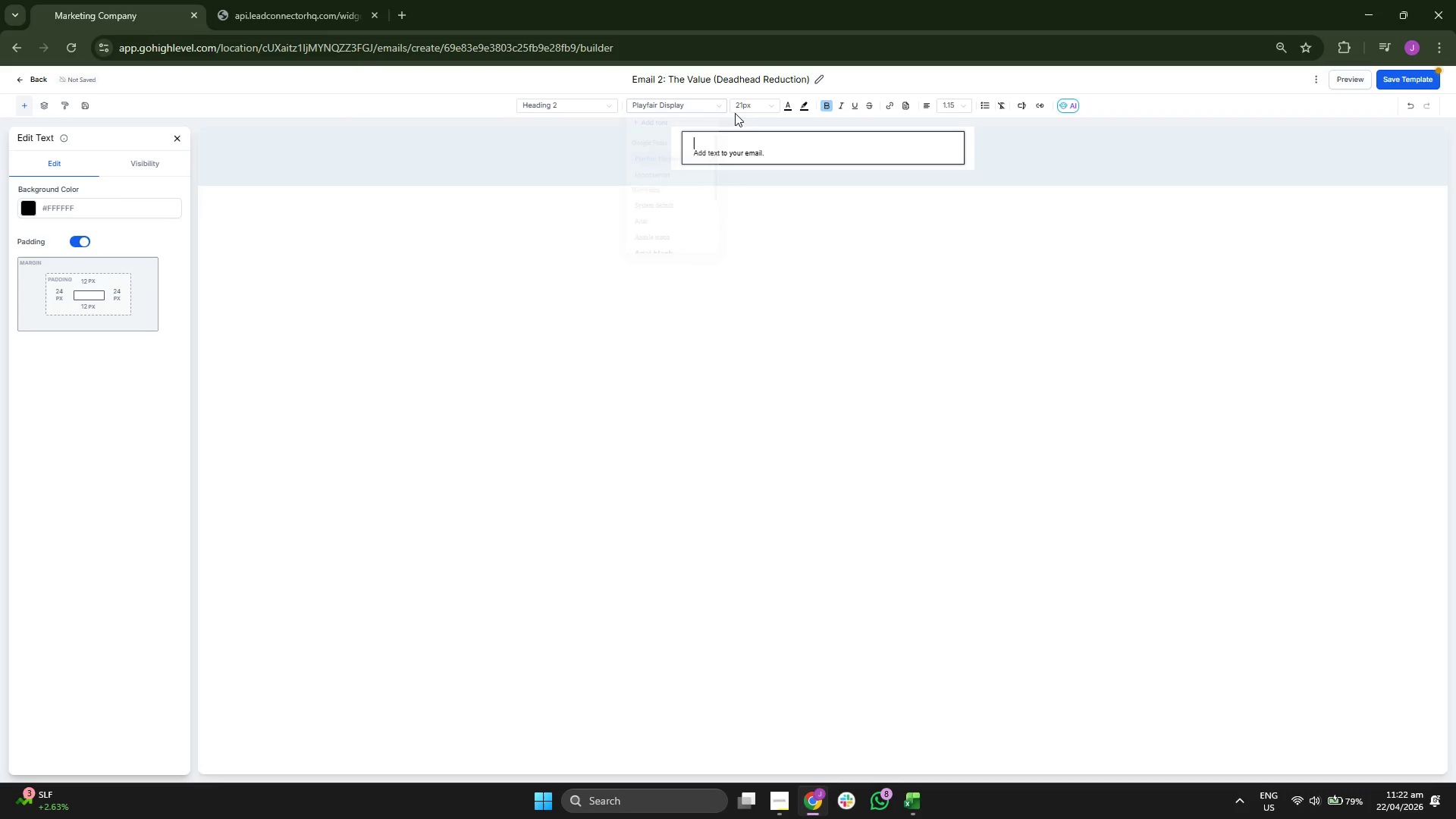 
left_click([746, 101])
 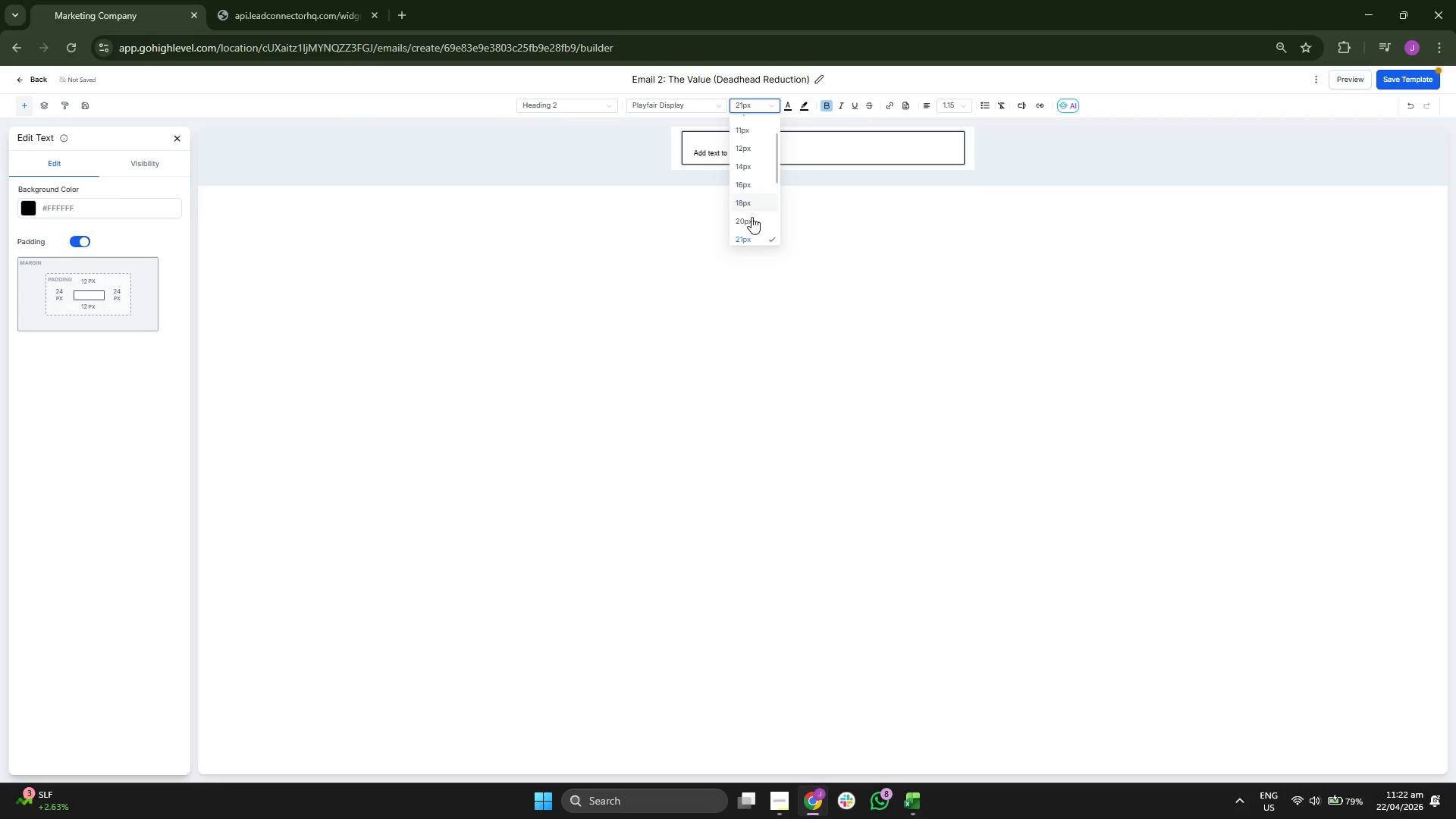 
scroll: coordinate [752, 202], scroll_direction: down, amount: 1.0
 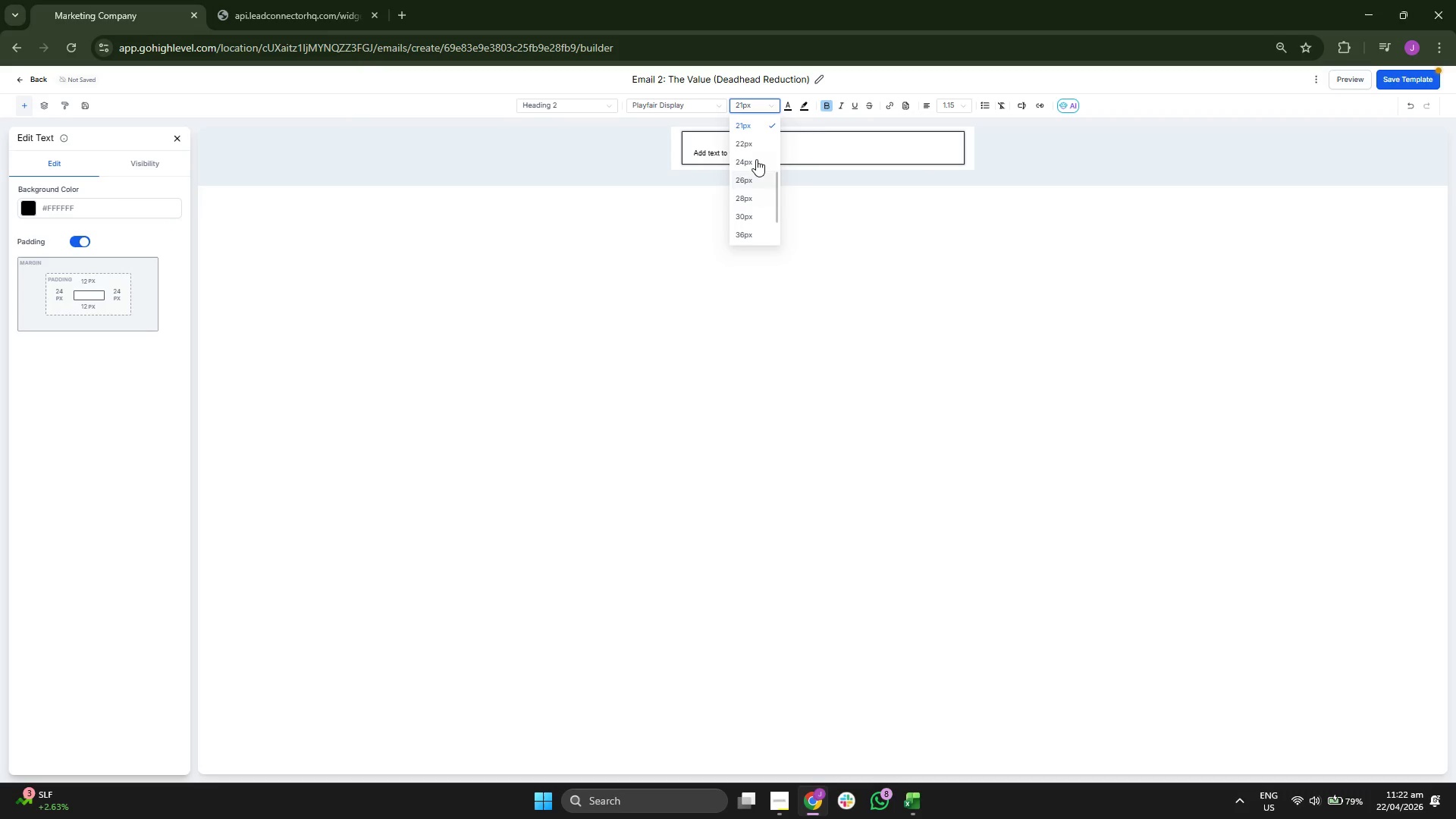 
left_click([755, 142])
 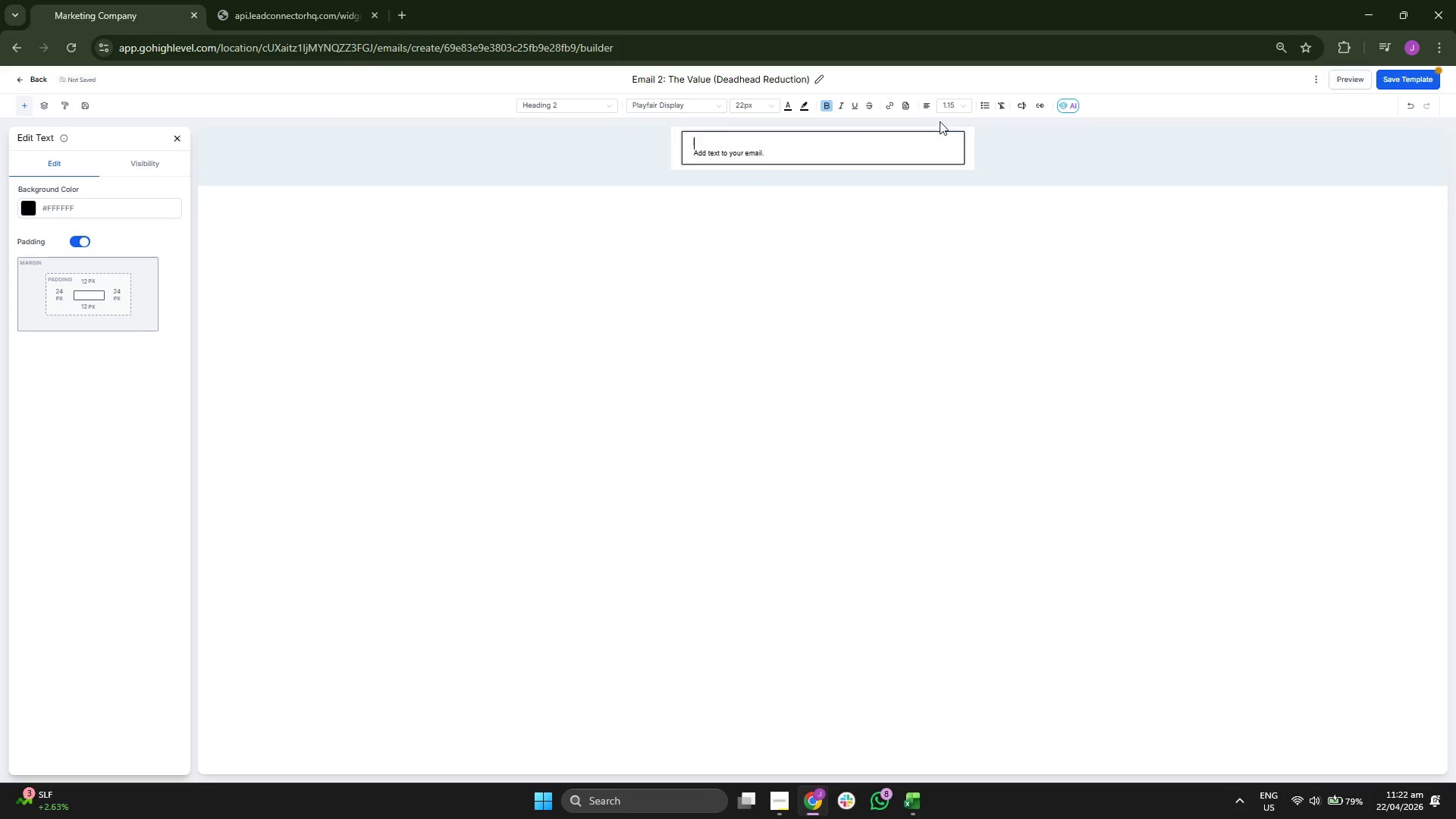 
left_click([951, 104])
 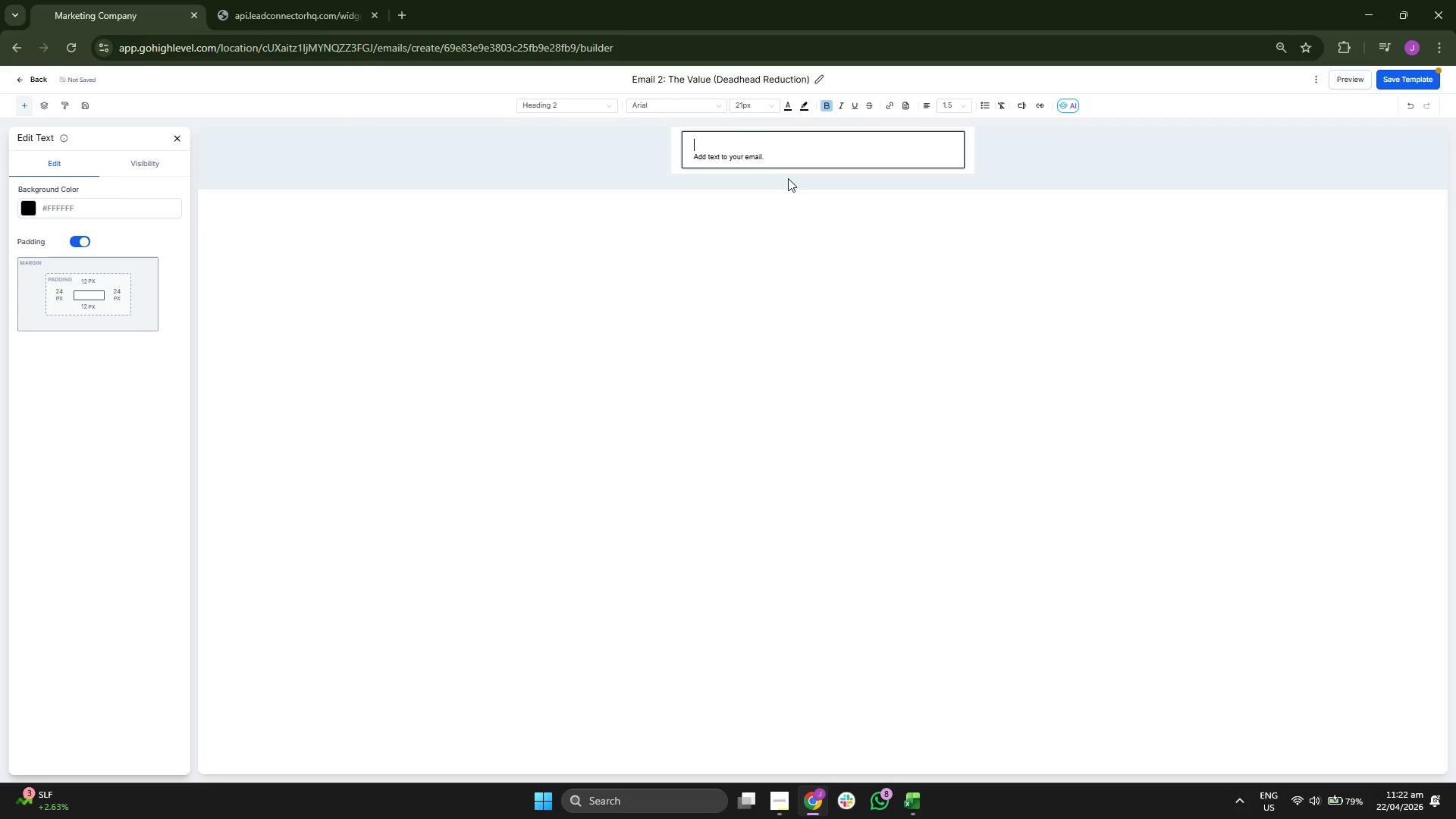 
left_click([667, 101])
 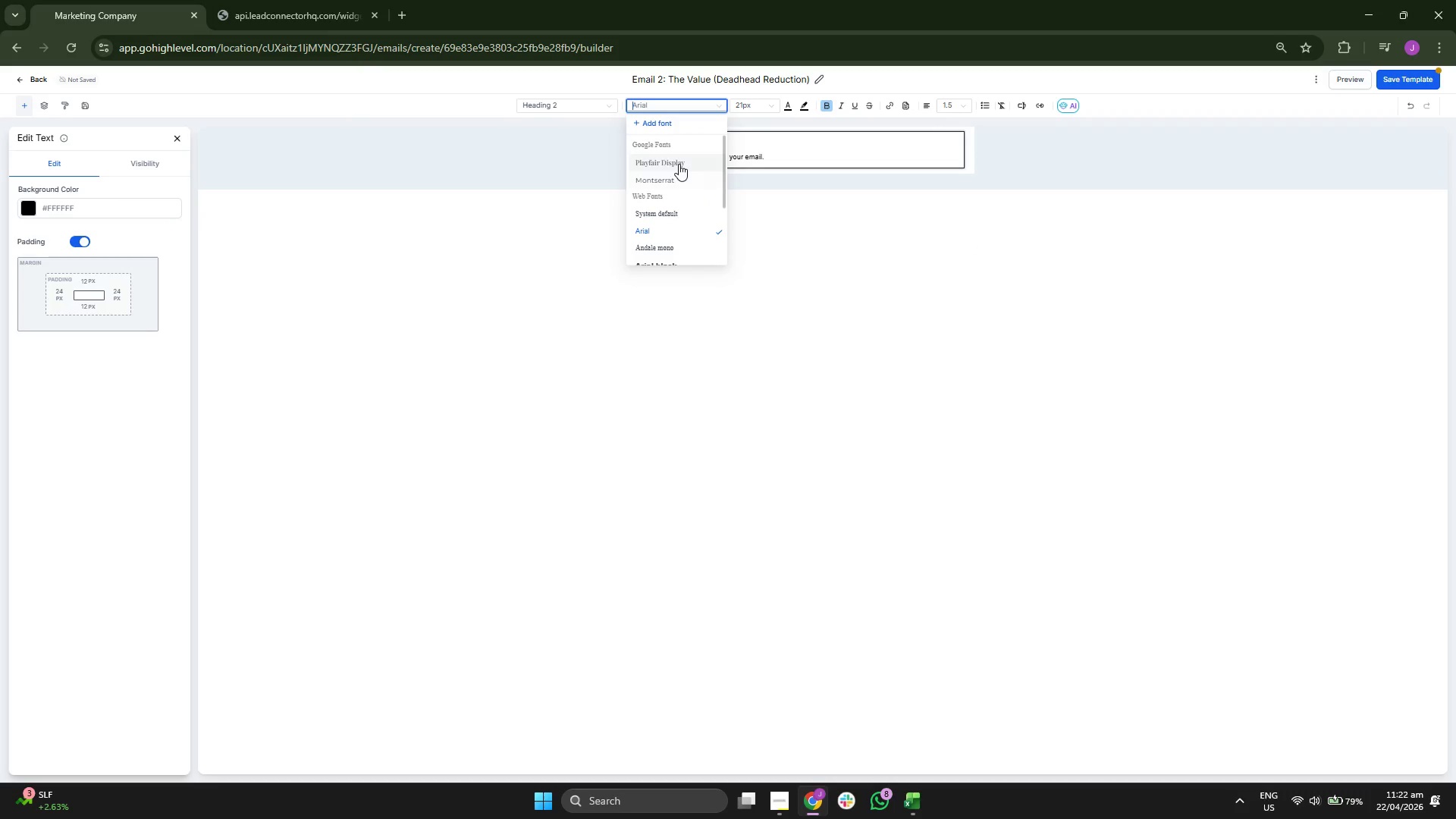 
left_click([678, 162])
 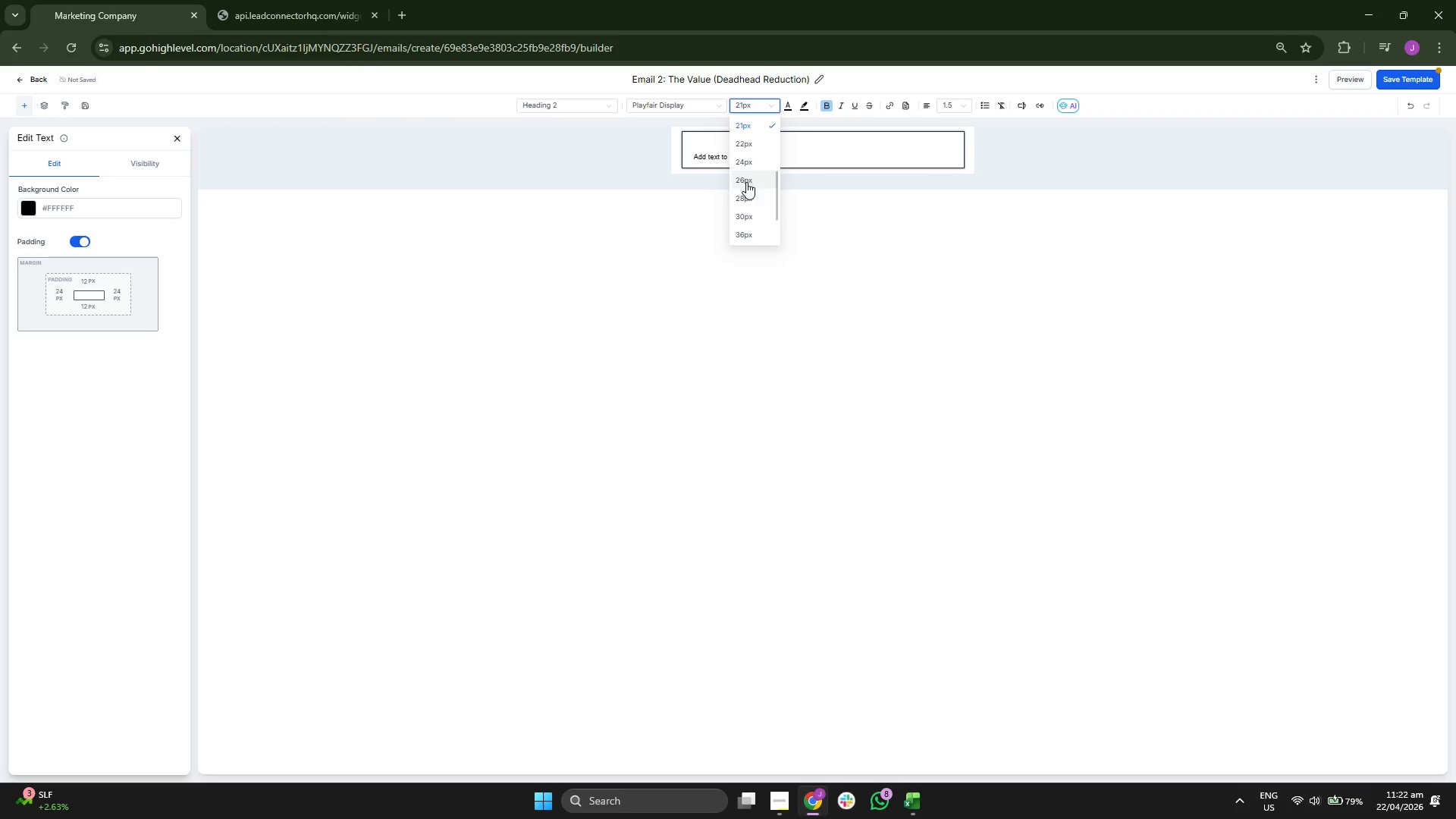 
left_click([748, 146])
 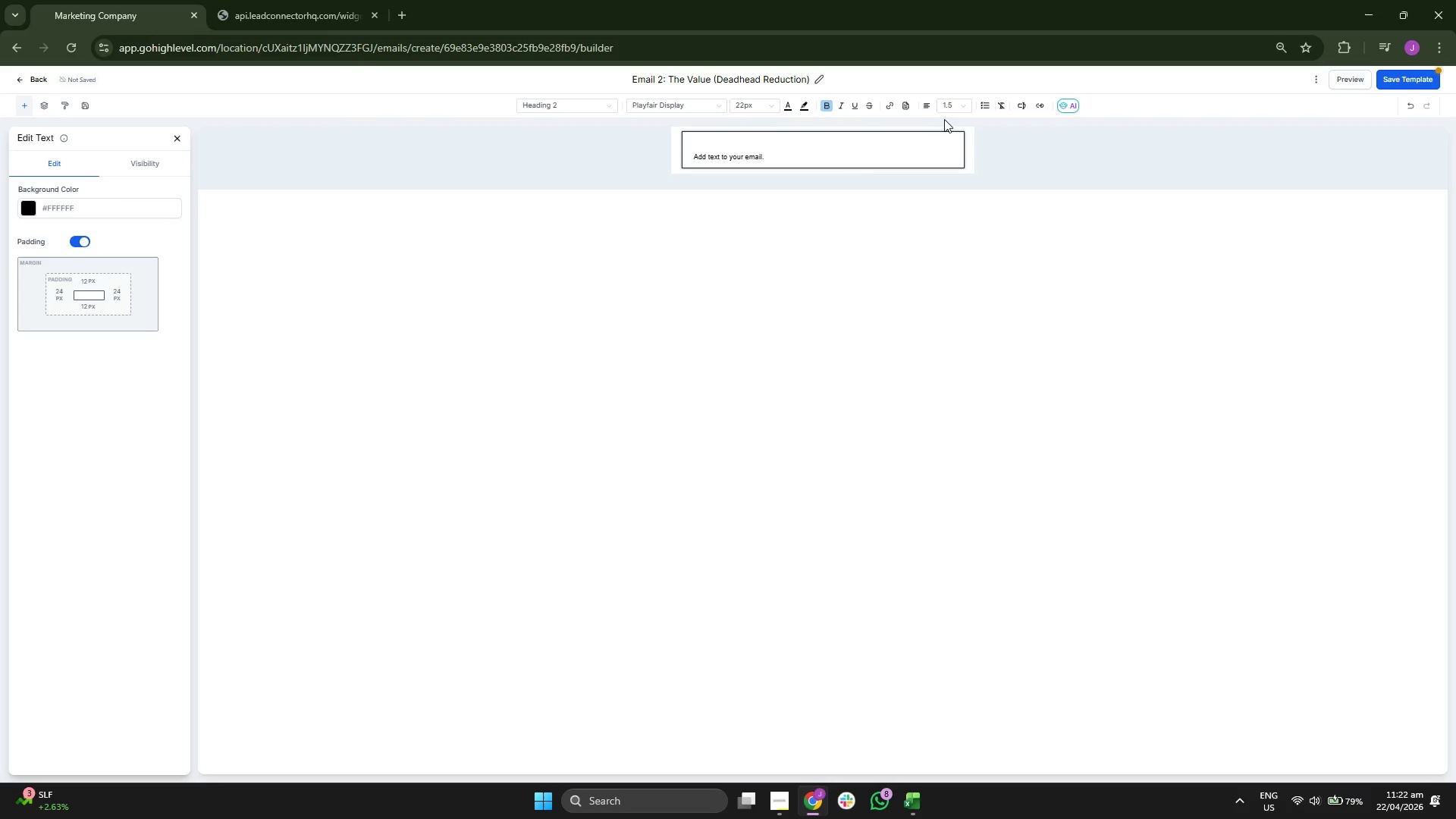 
left_click([956, 105])
 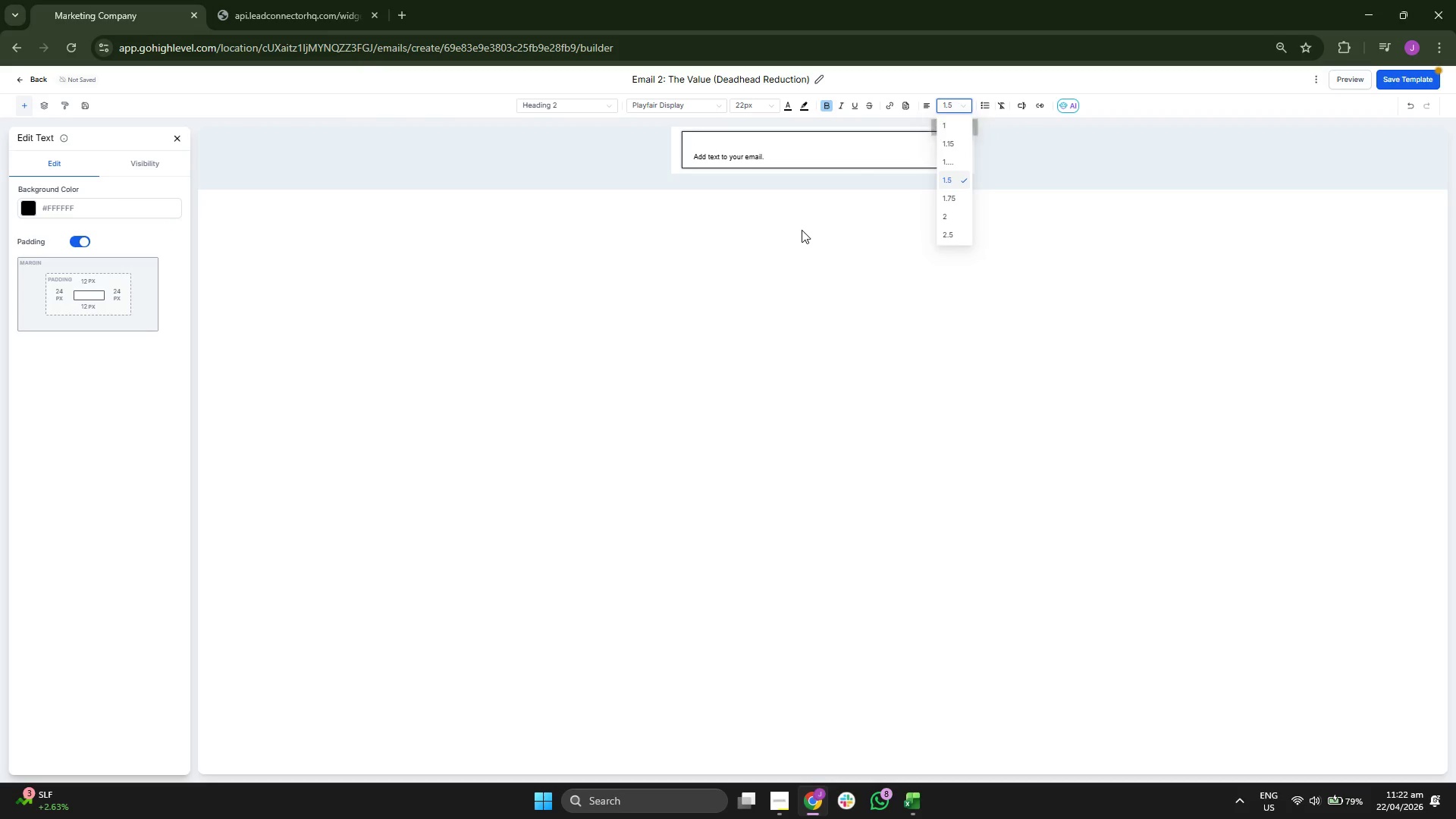 
left_click([802, 230])
 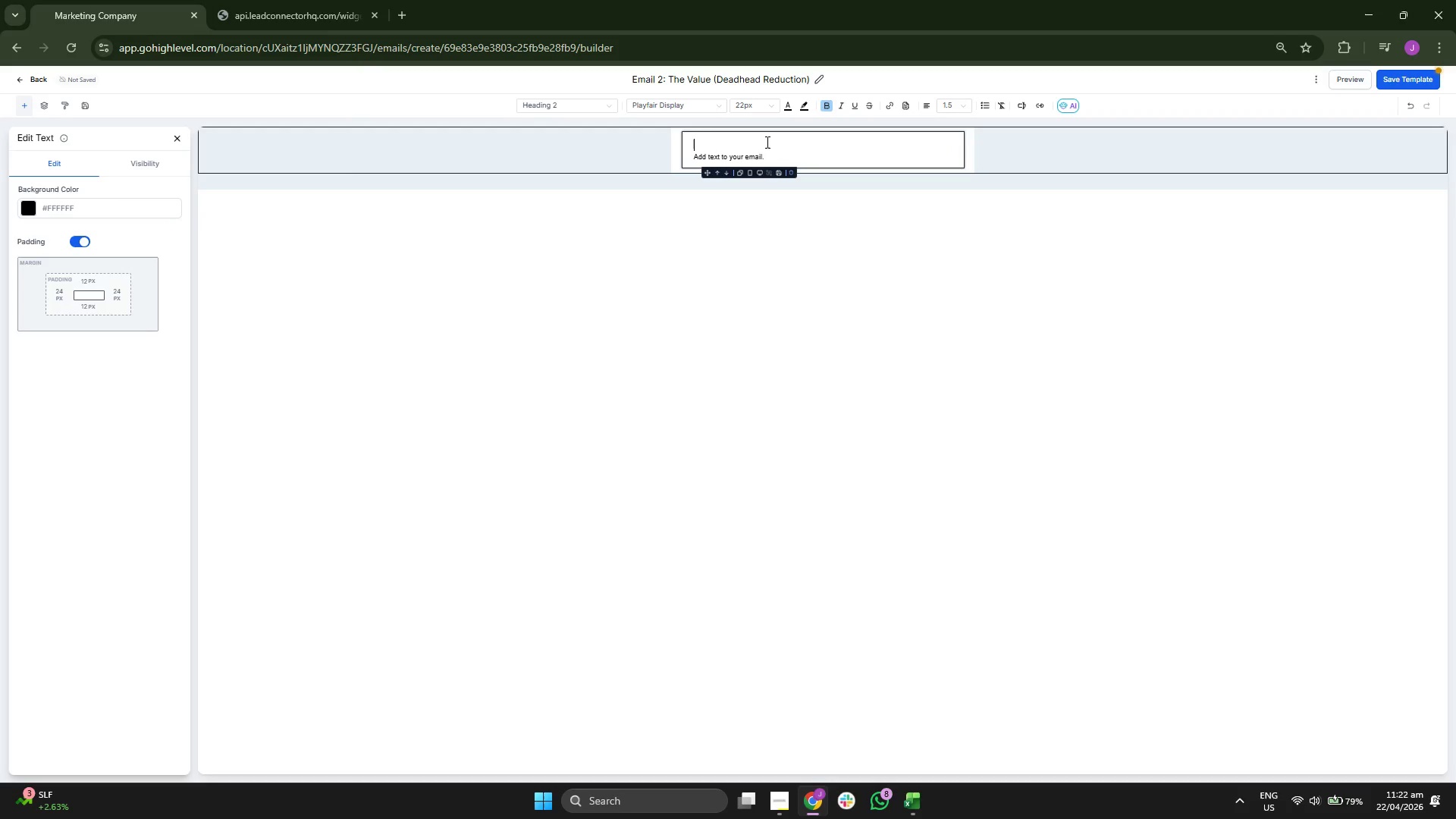 
type(Hi {{contact.first_name}},)
 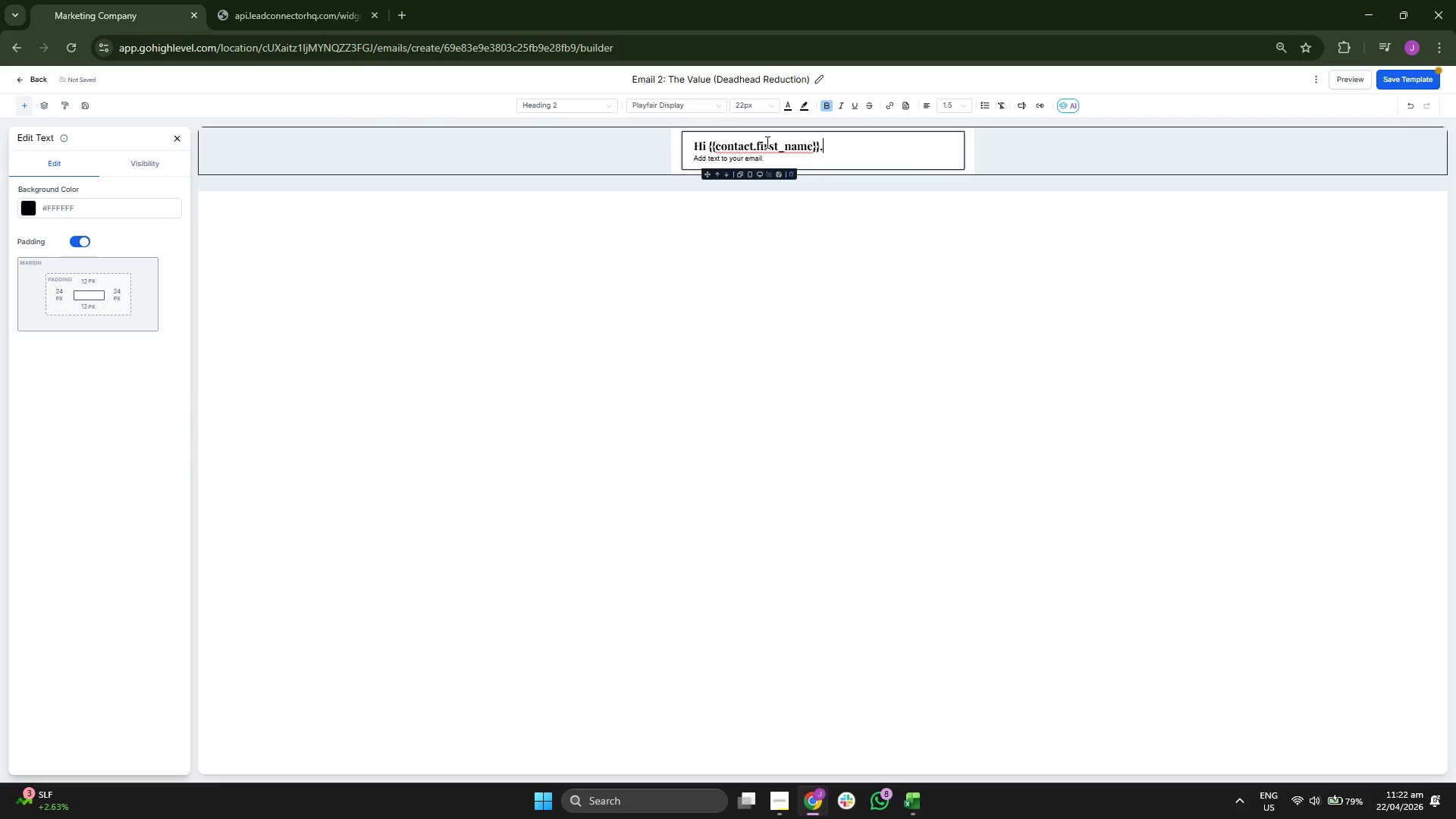 
 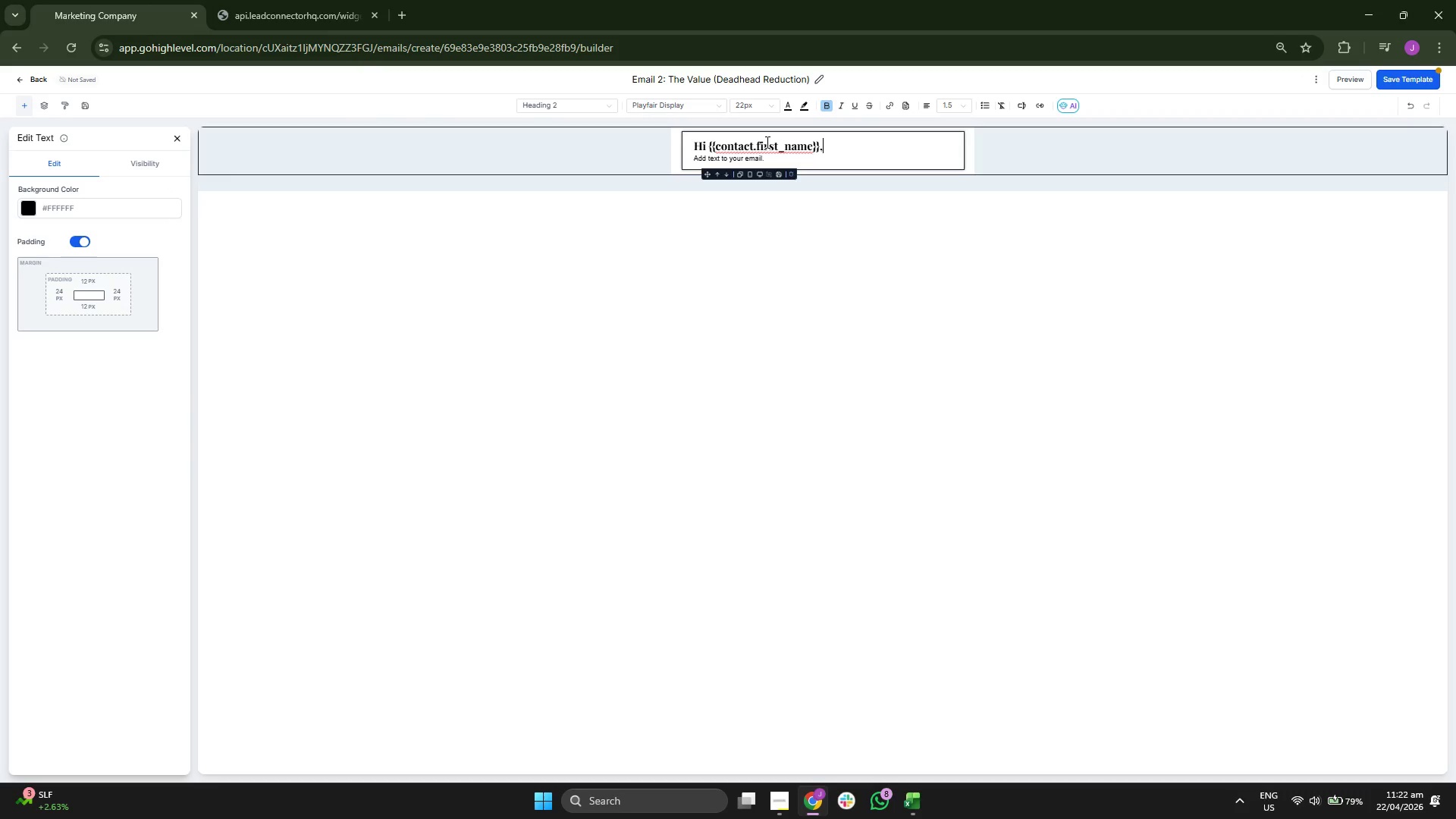 
key(ArrowDown)
 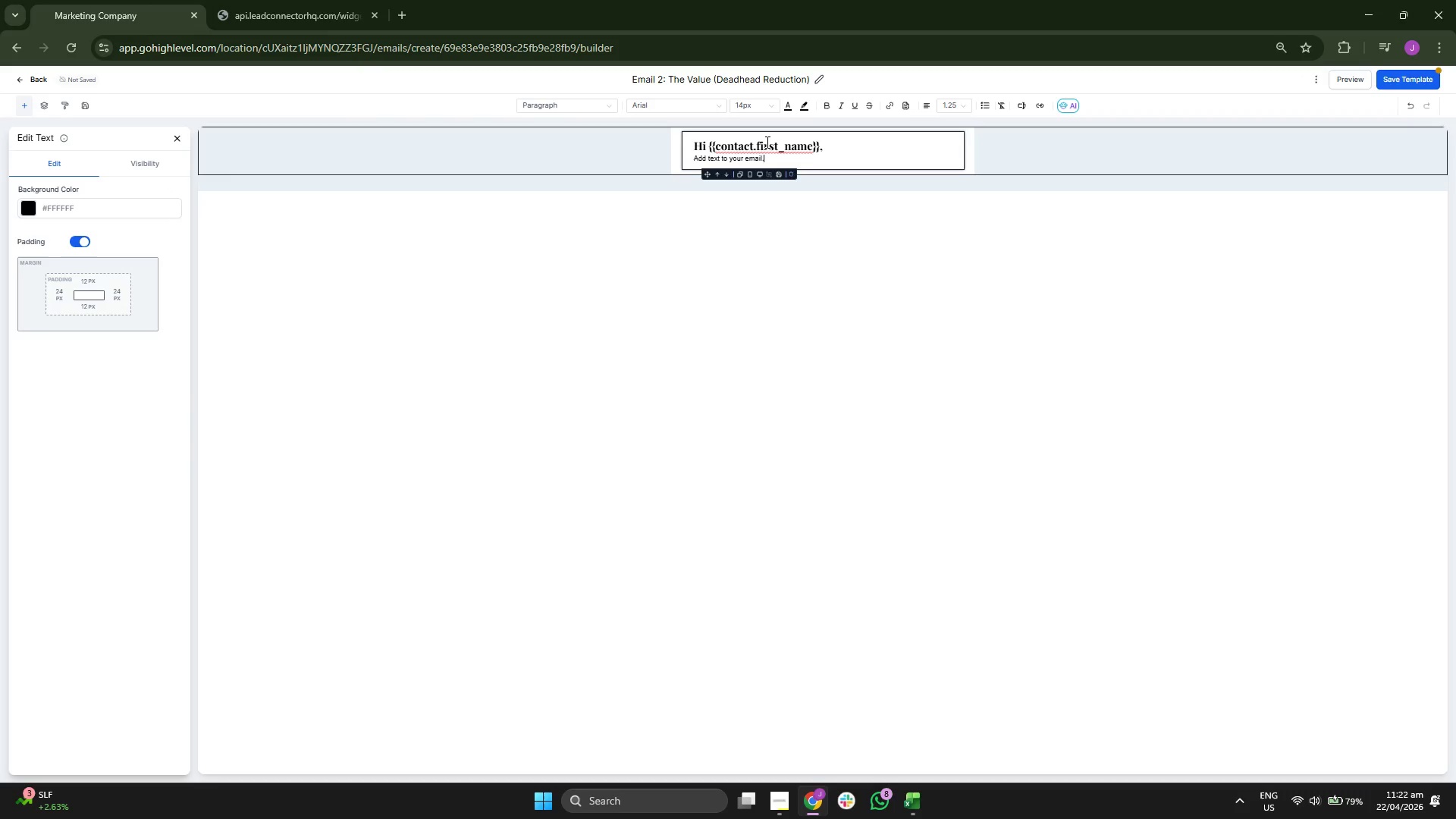 
key(Backspace)
 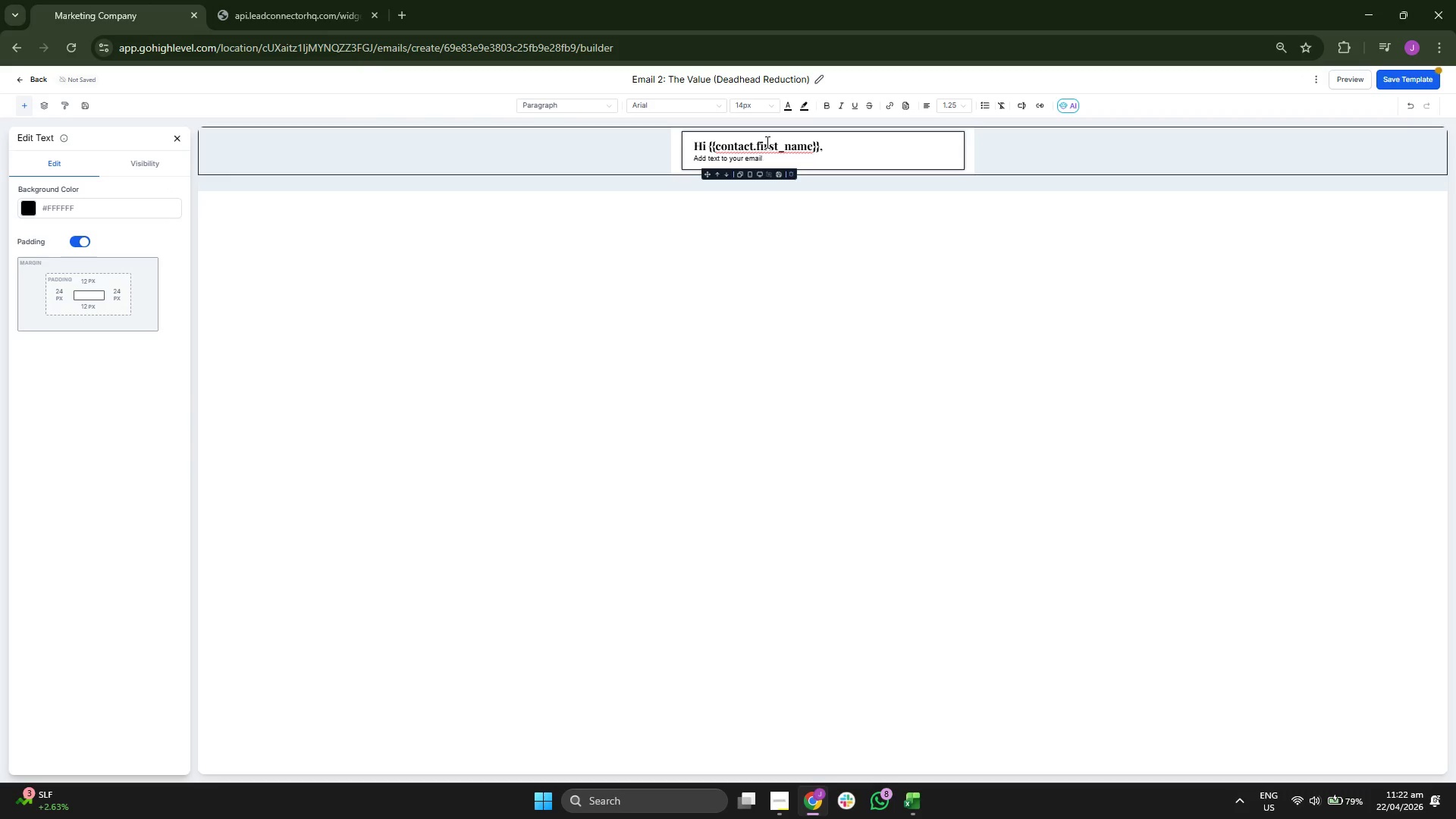 
key(Backspace)
 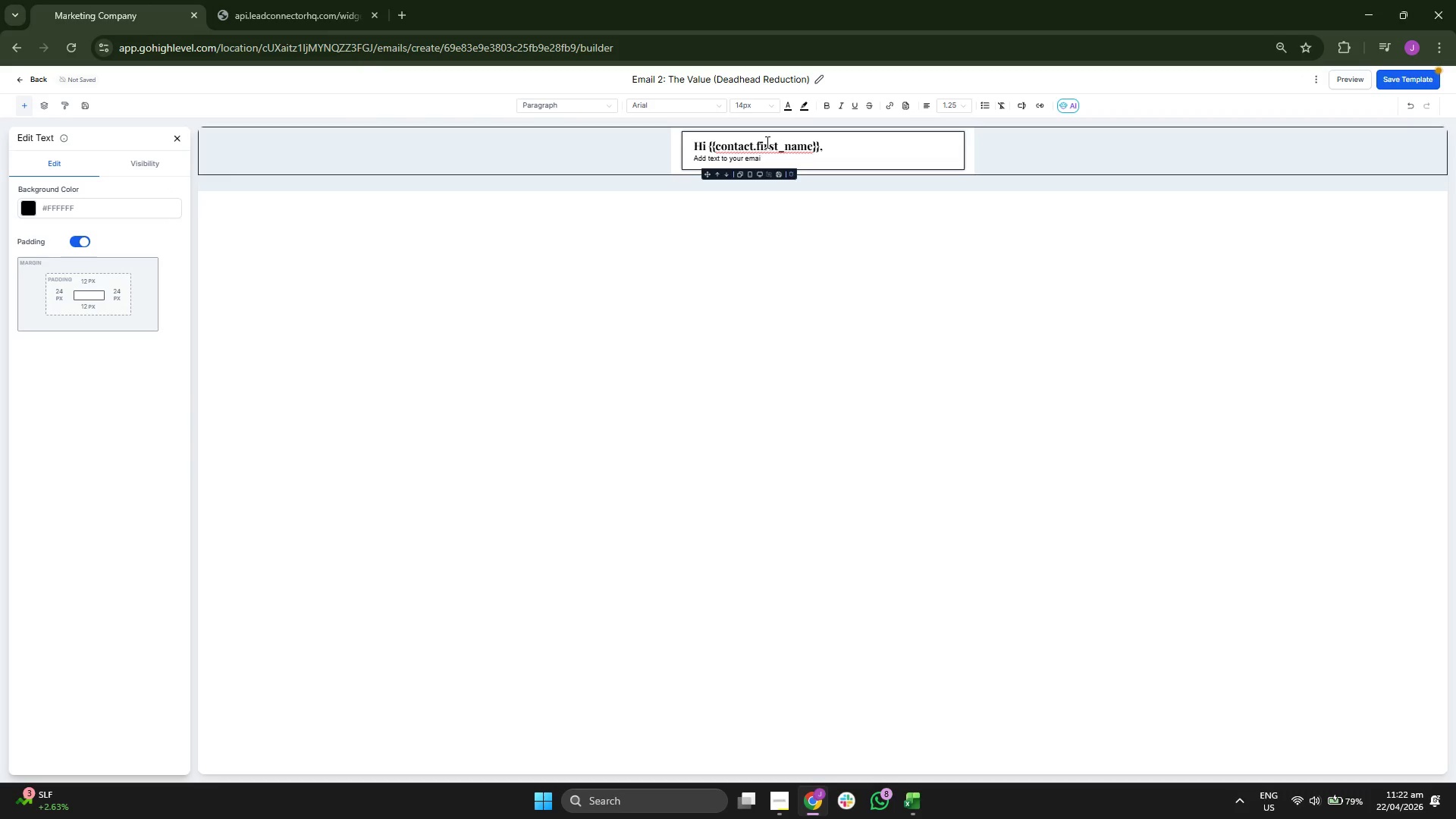 
key(Backspace)
 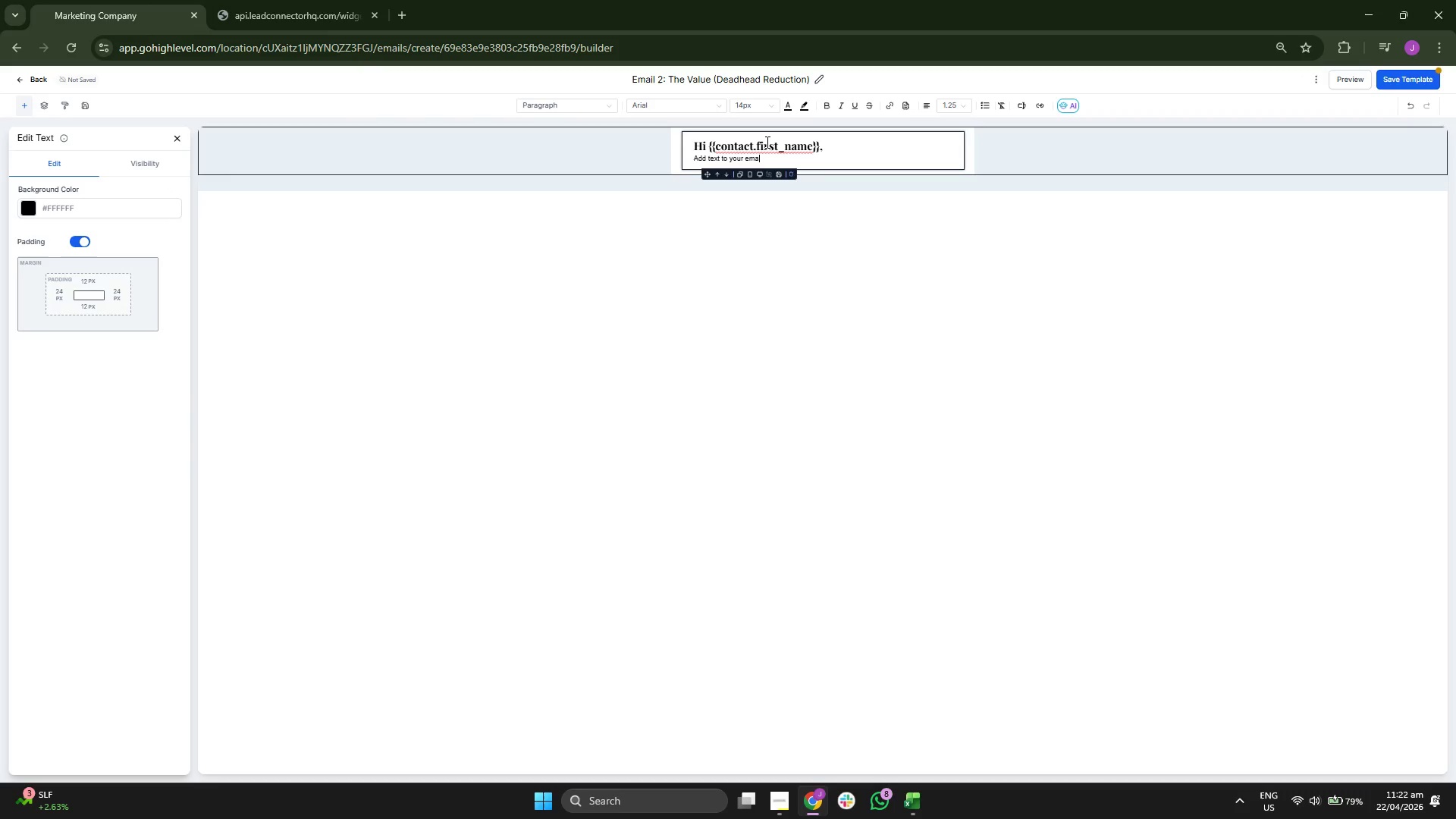 
key(Backspace)
 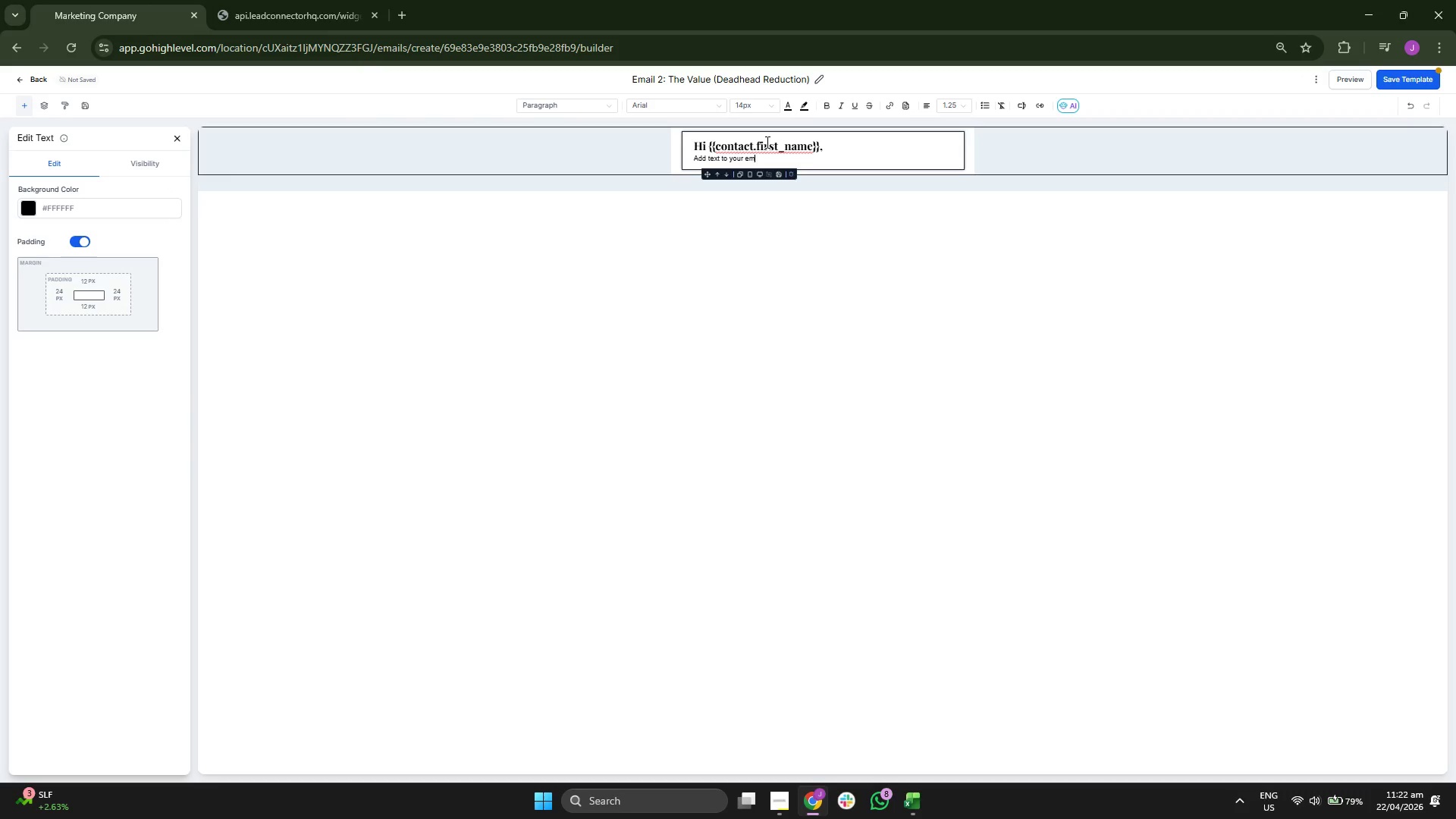 
key(Backspace)
 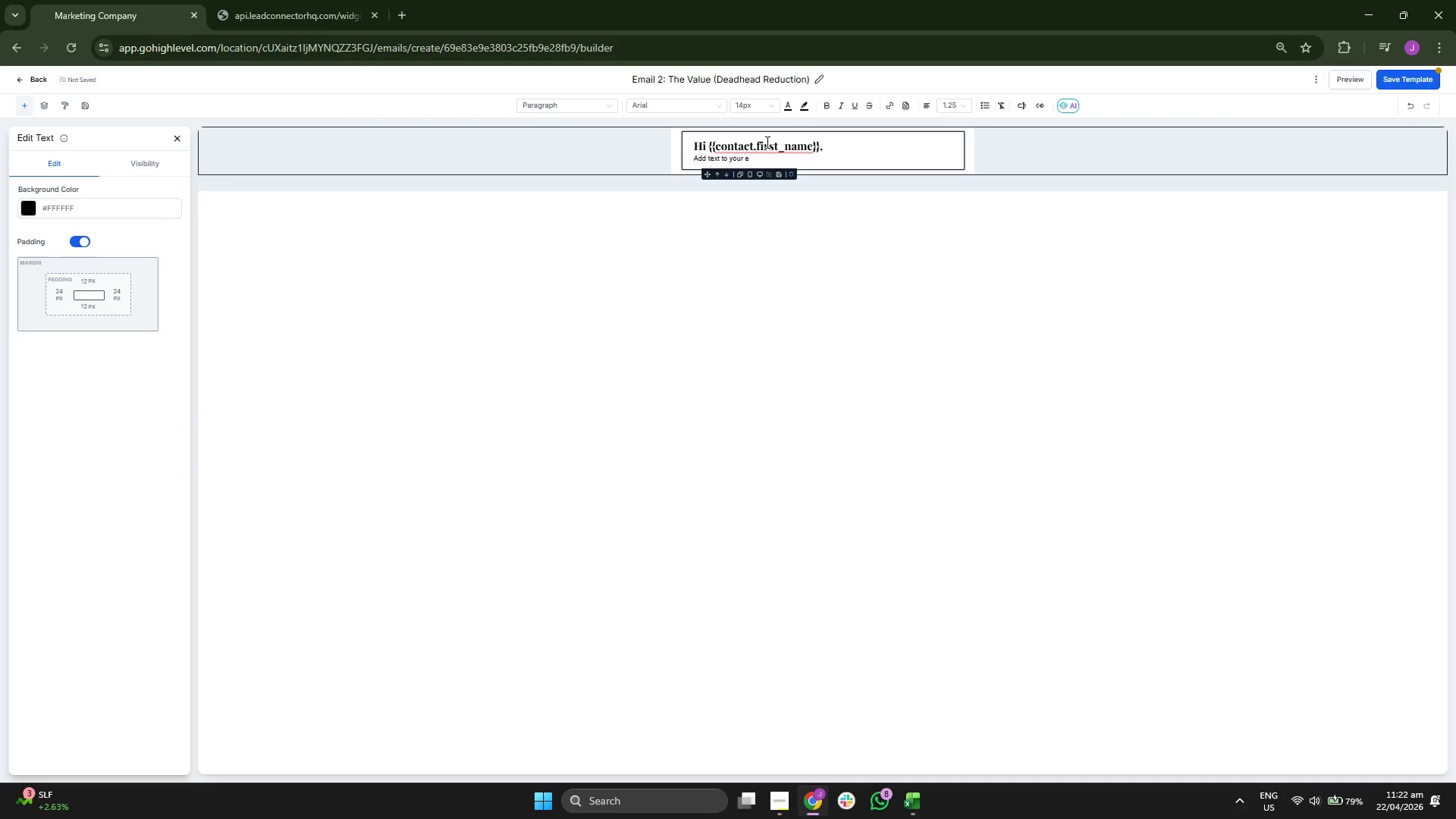 
key(Backspace)
 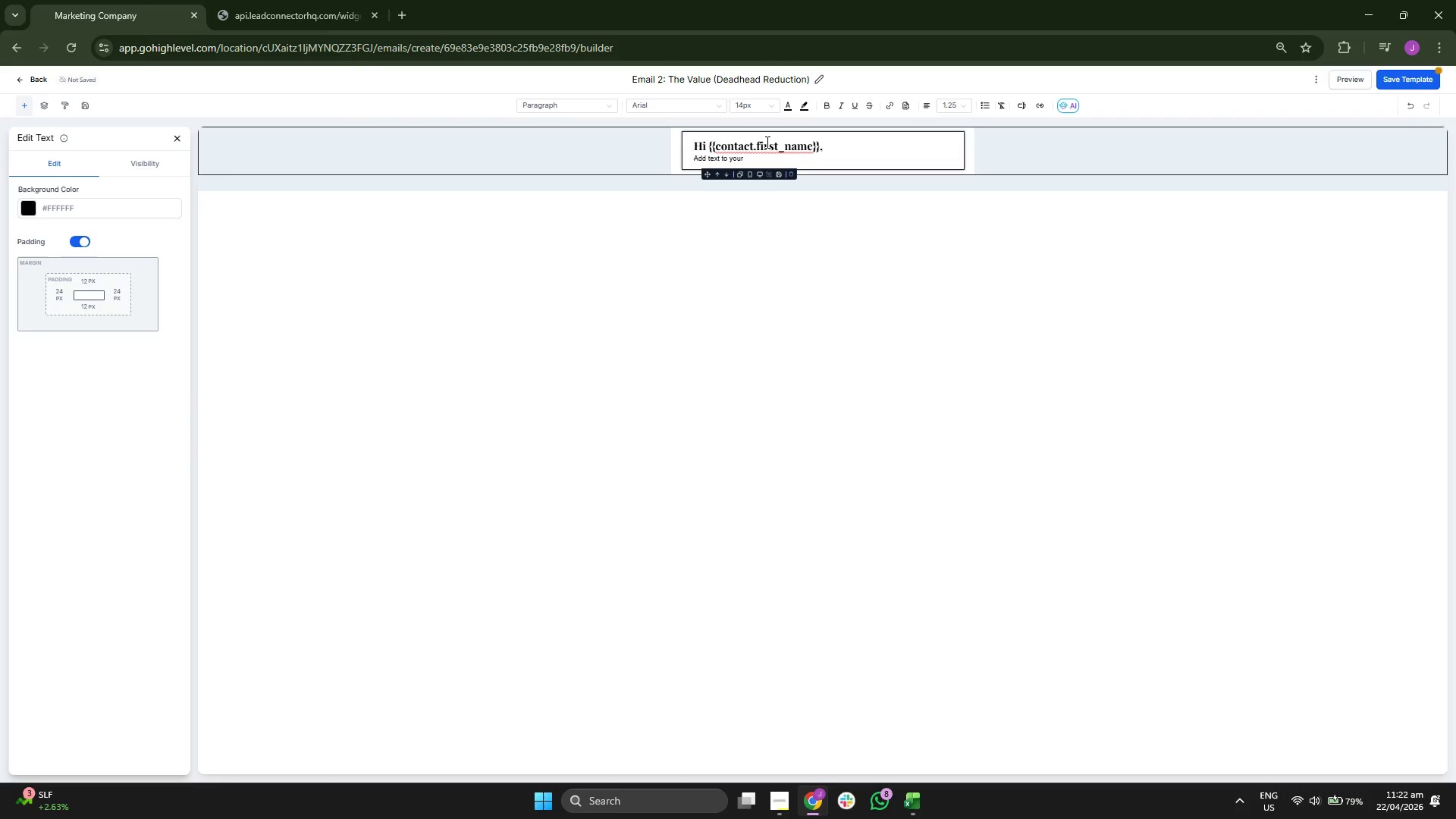 
key(Backspace)
 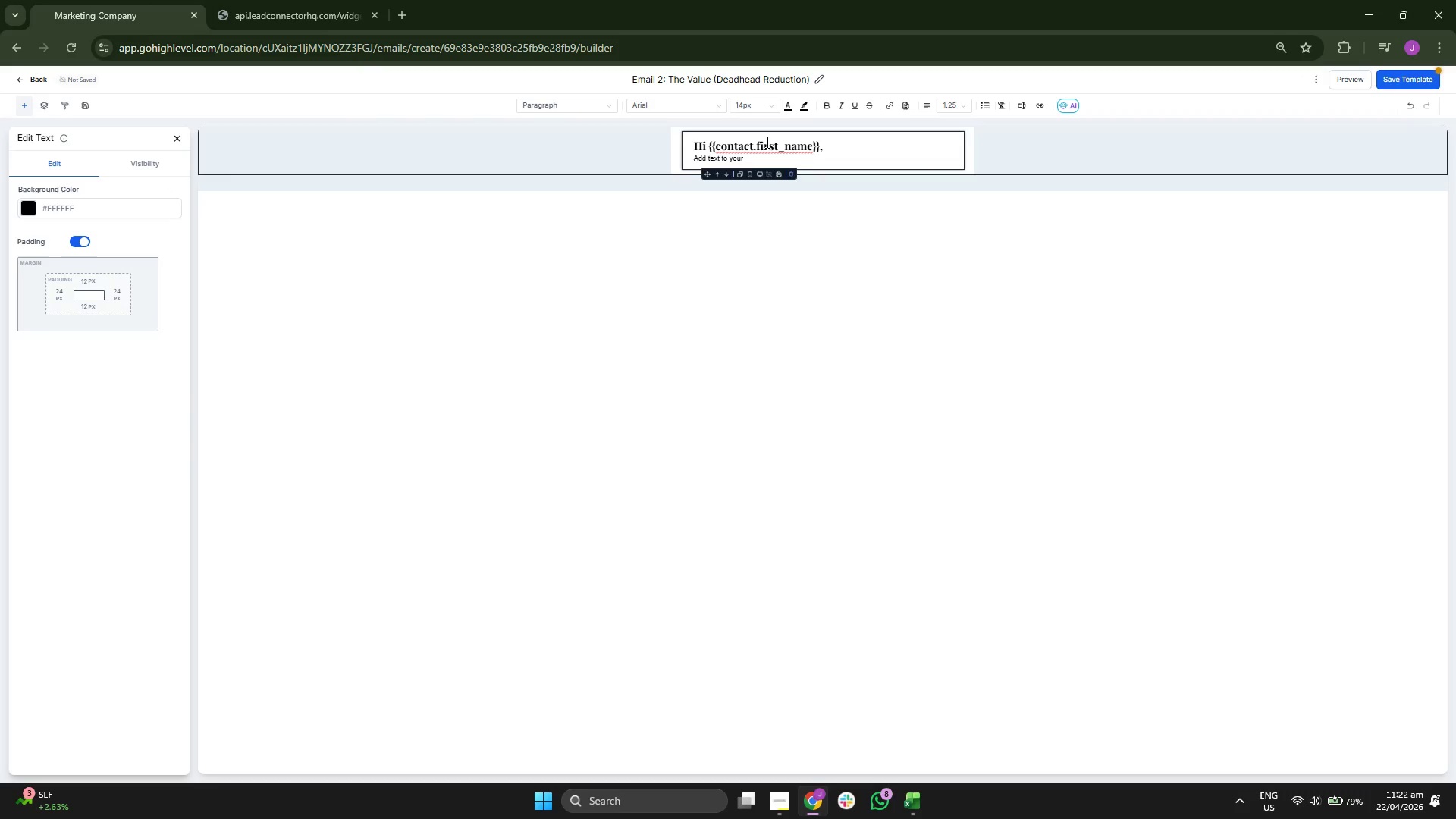 
key(Backspace)
 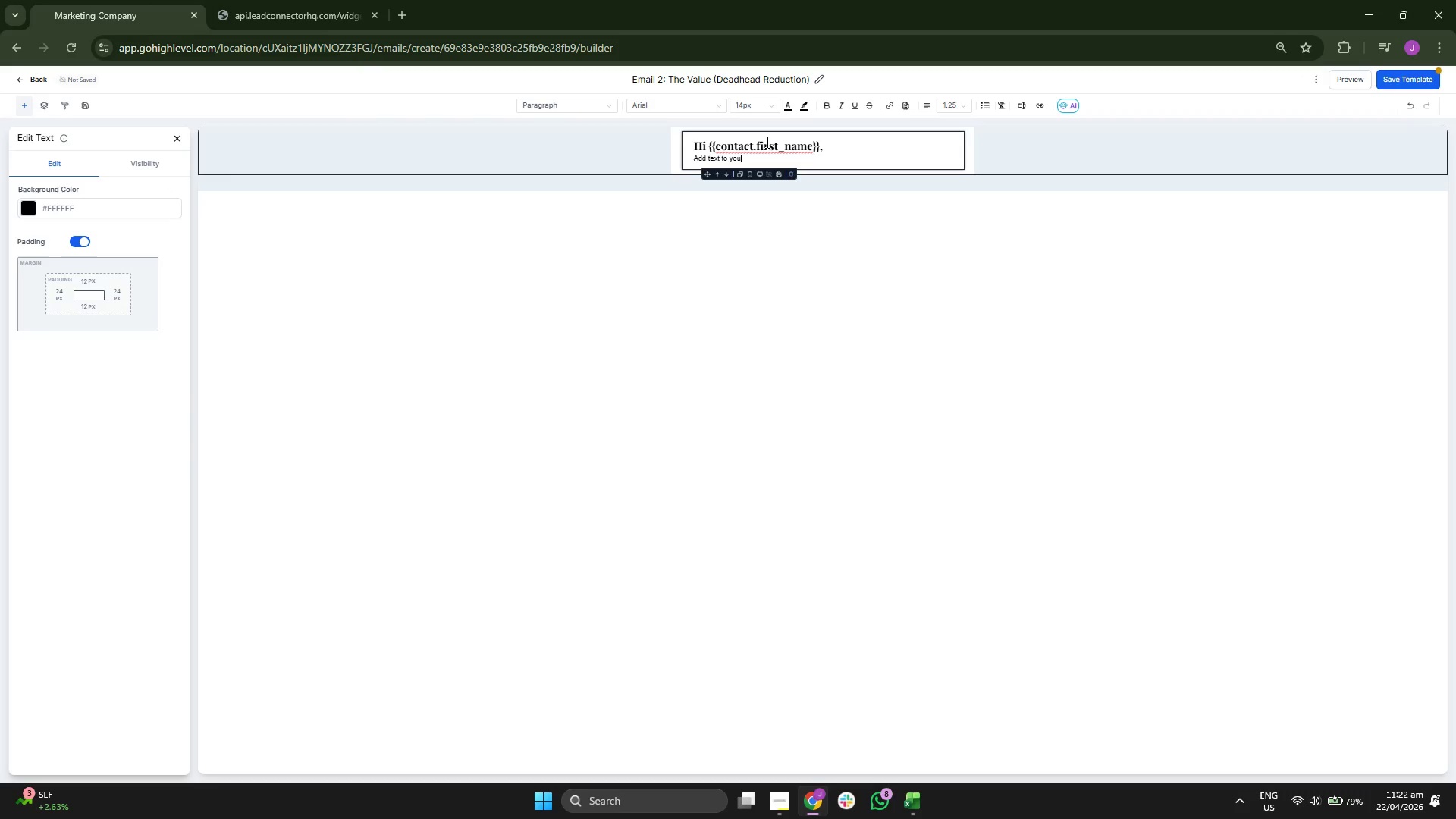 
key(Backspace)
 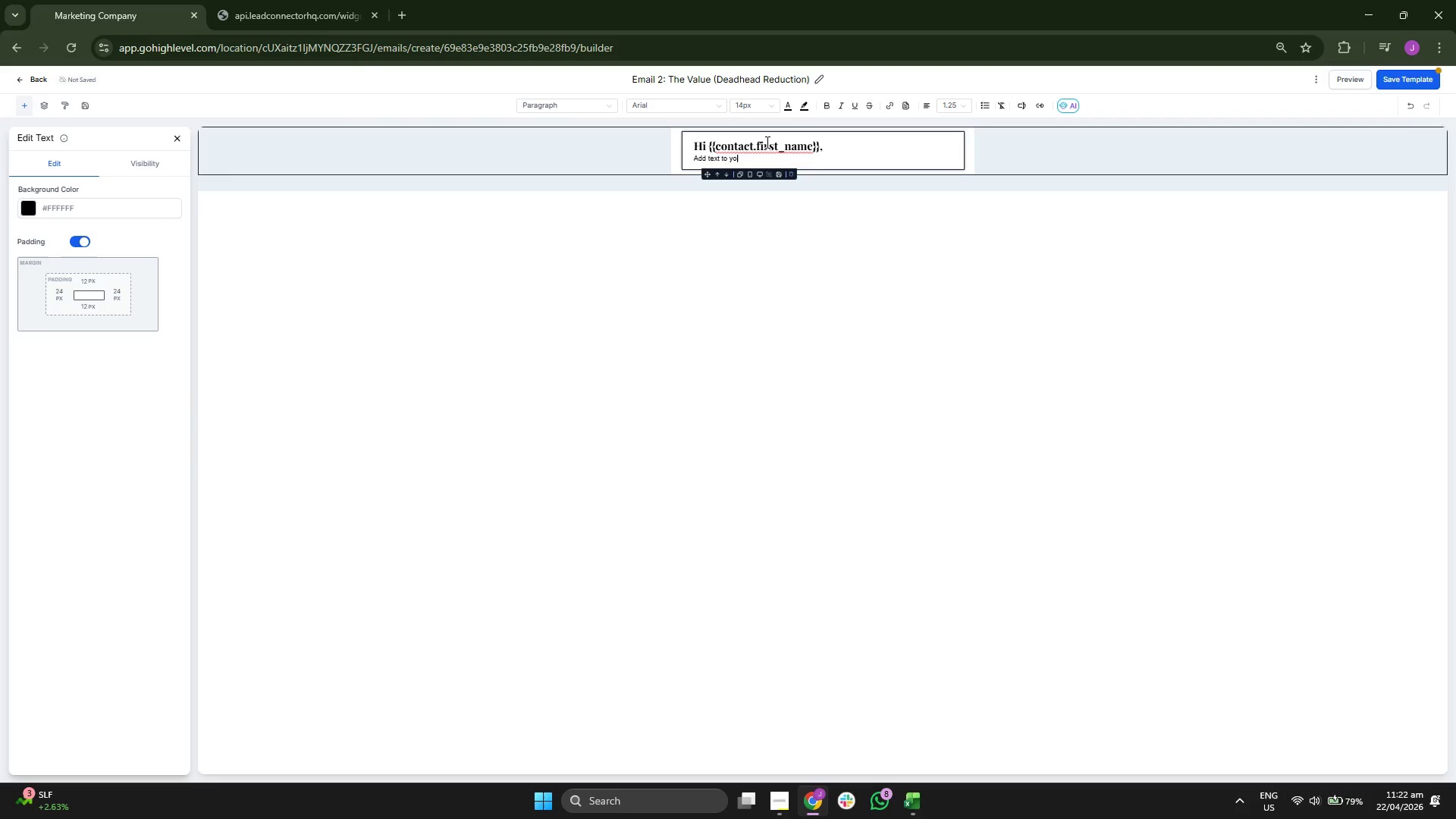 
key(Backspace)
 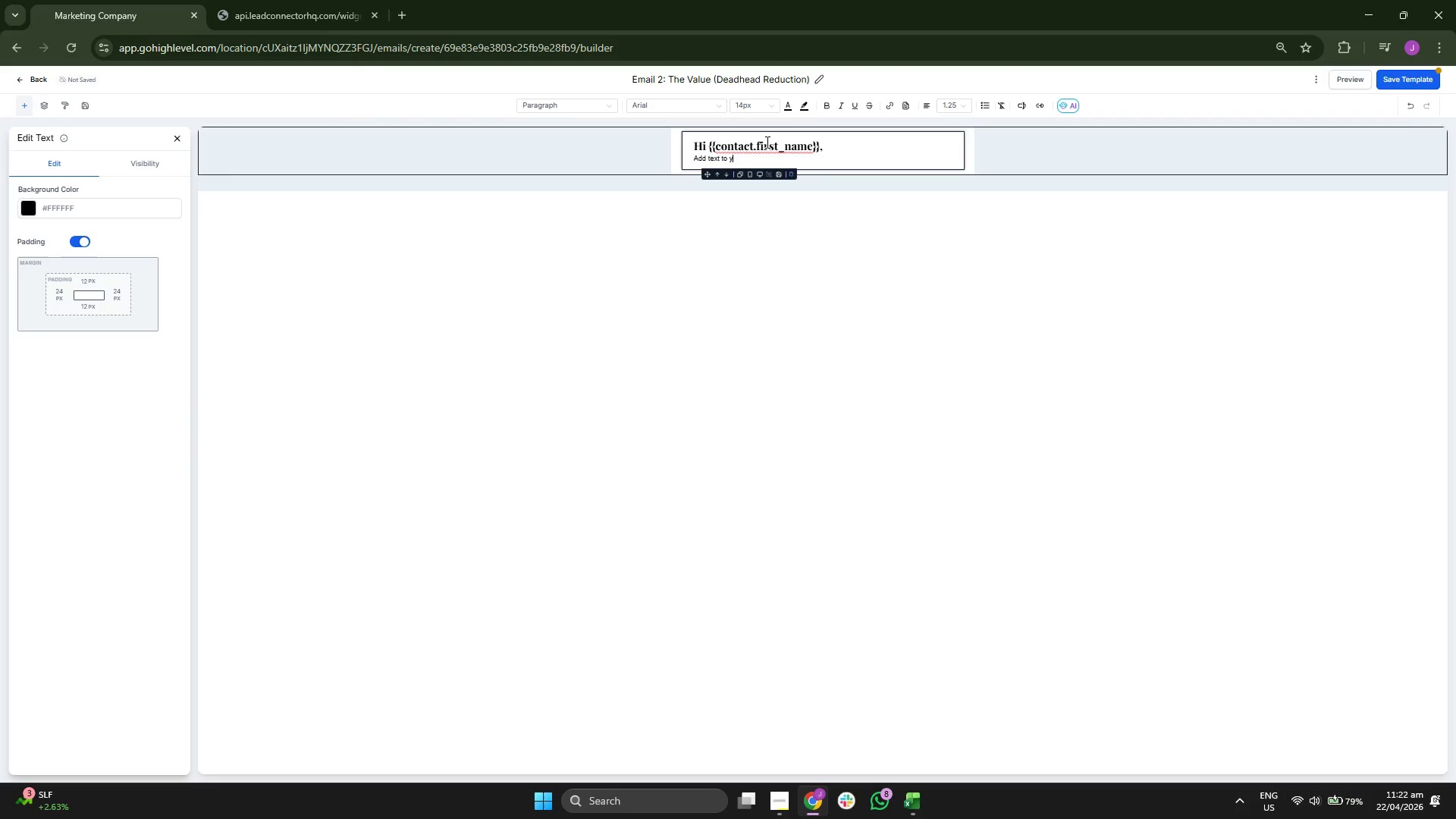 
key(Backspace)
 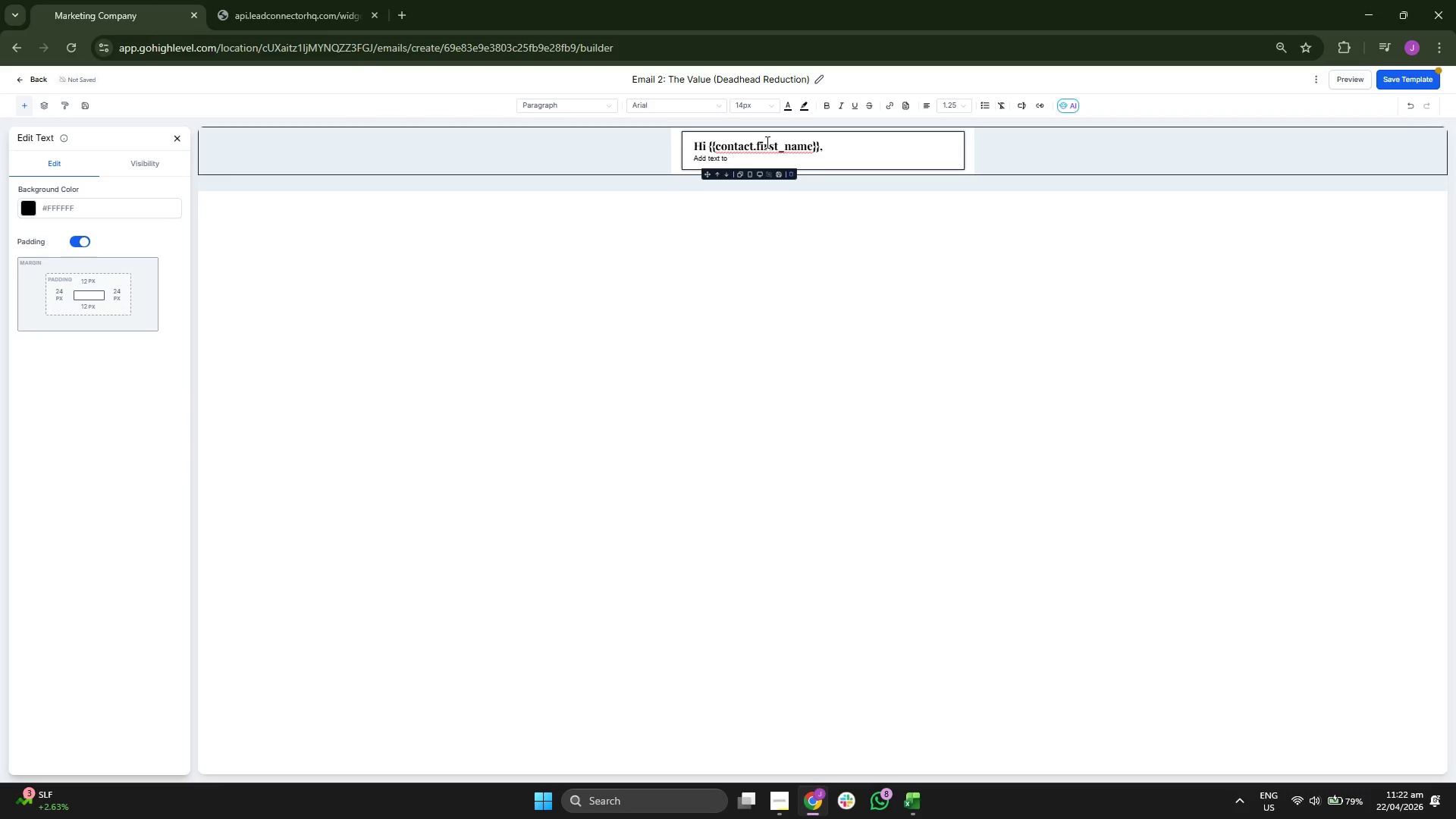 
key(Backspace)
 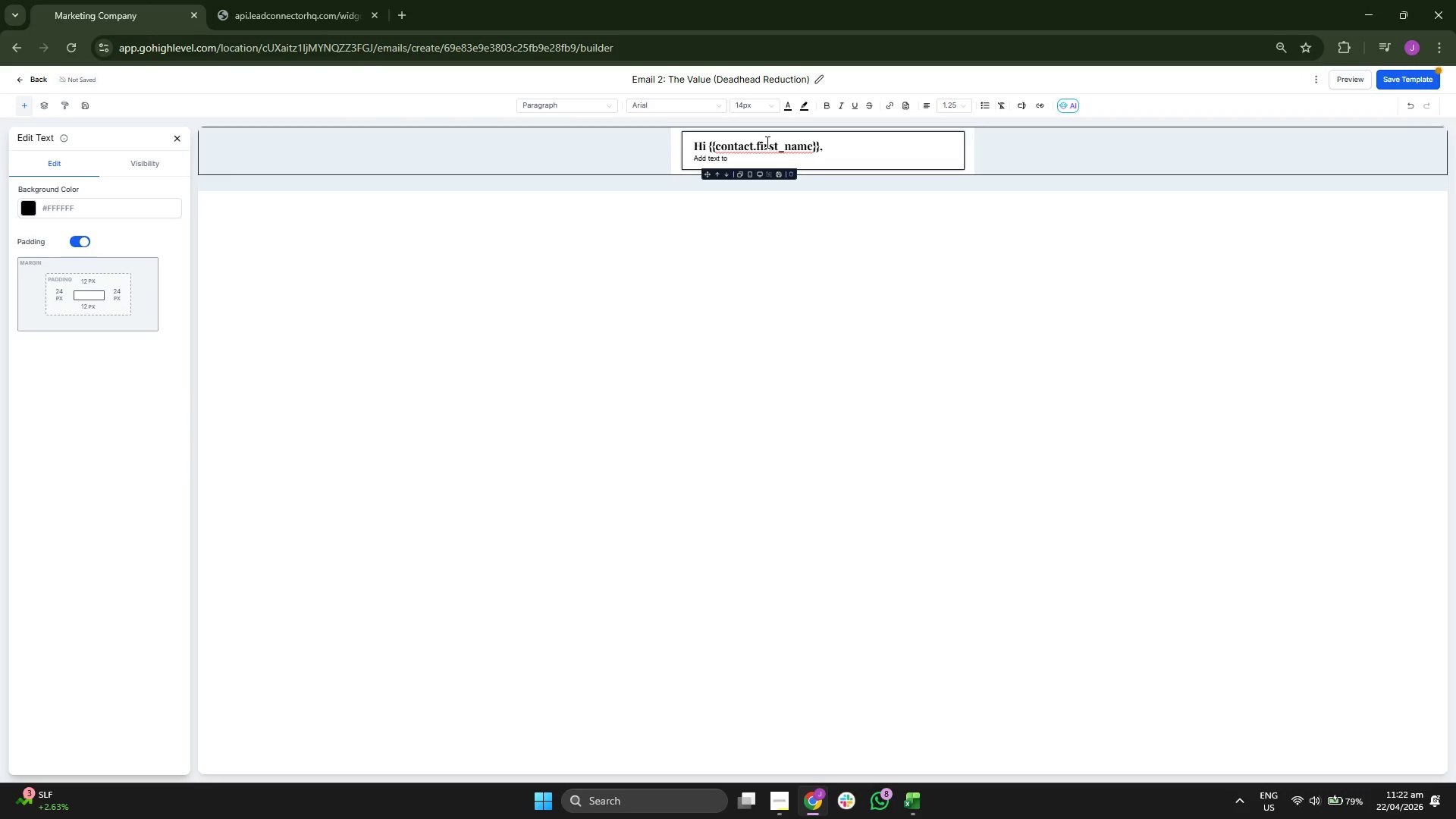 
key(Backspace)
 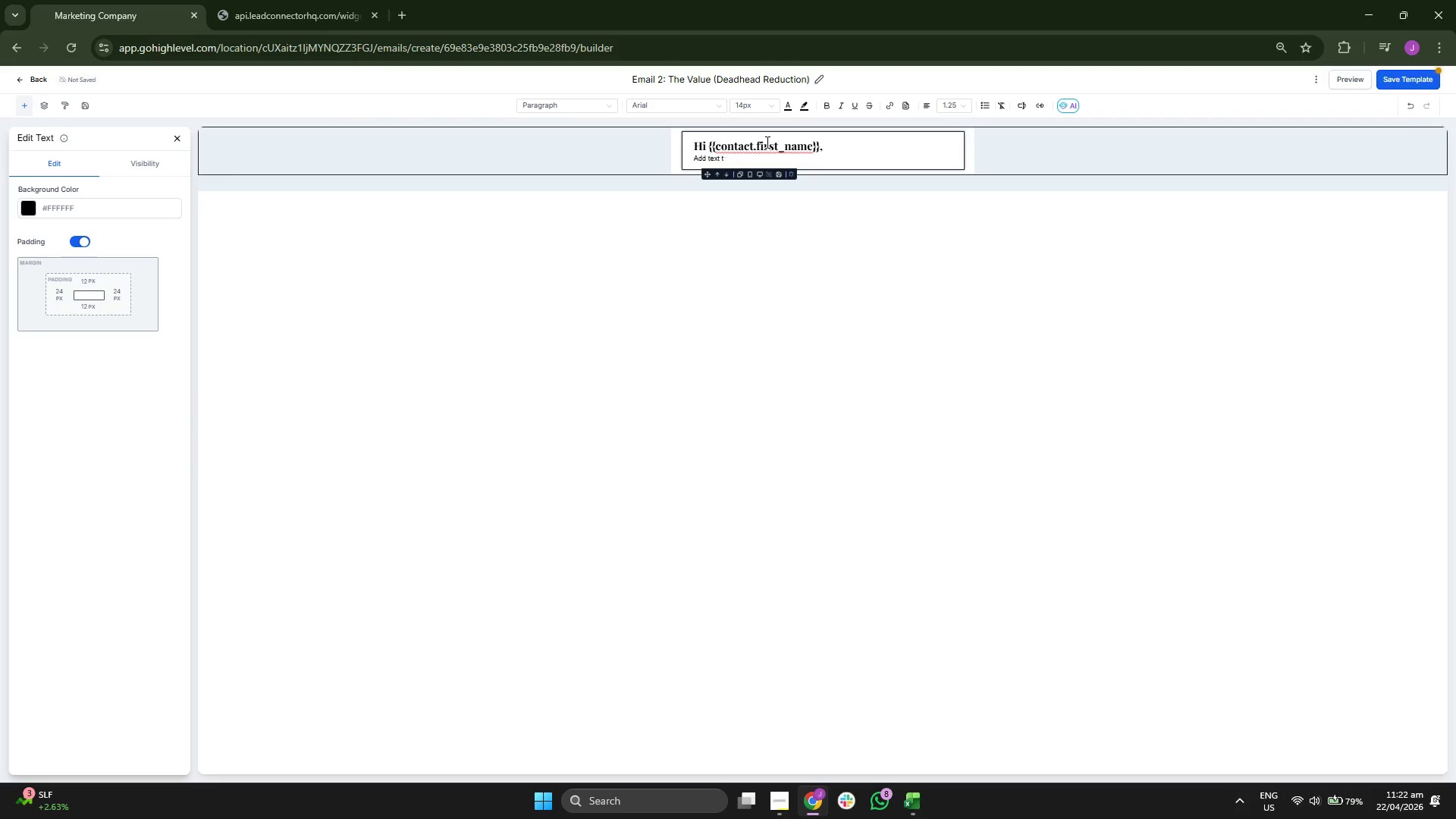 
key(Backspace)
 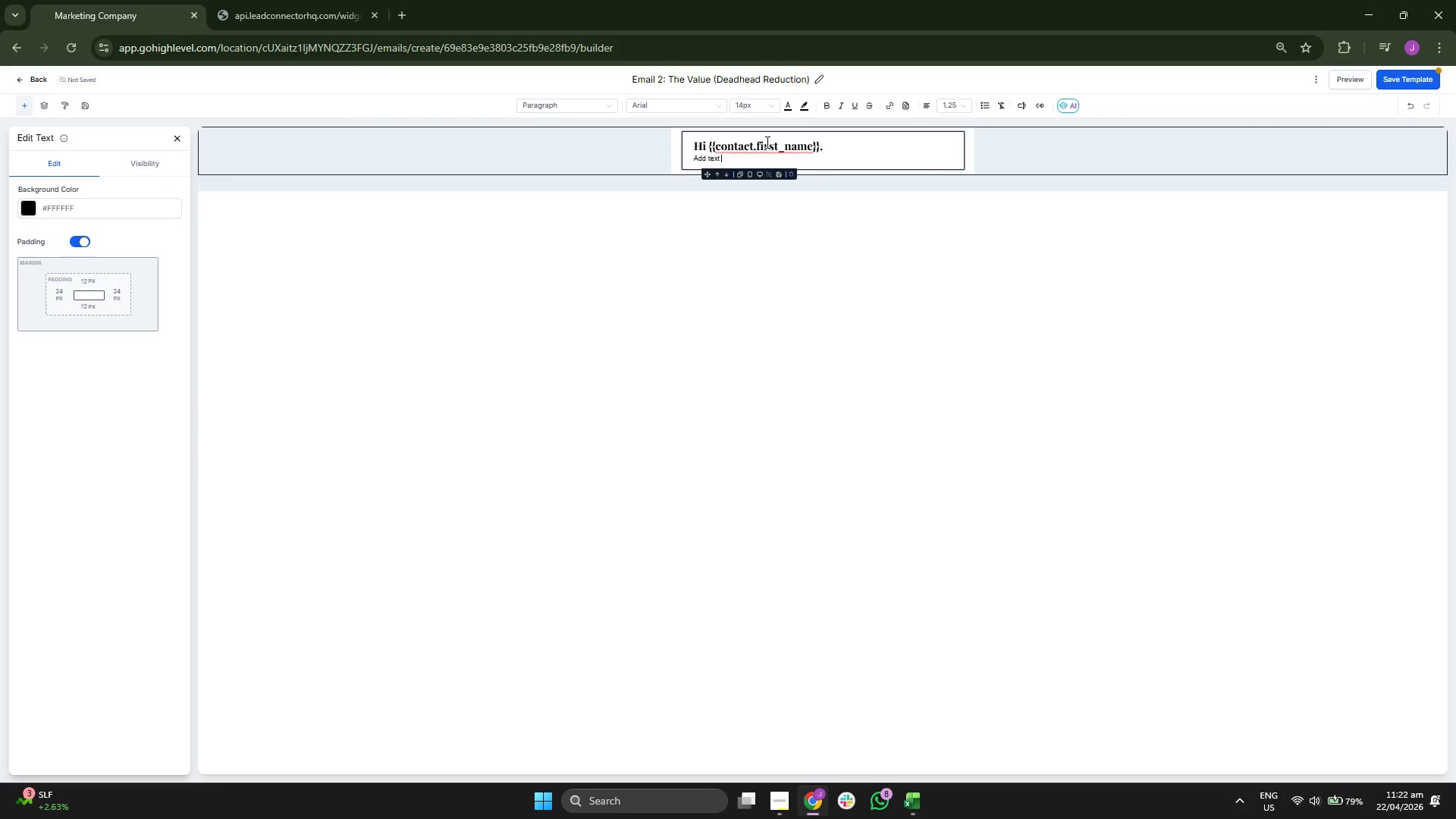 
key(Backspace)
 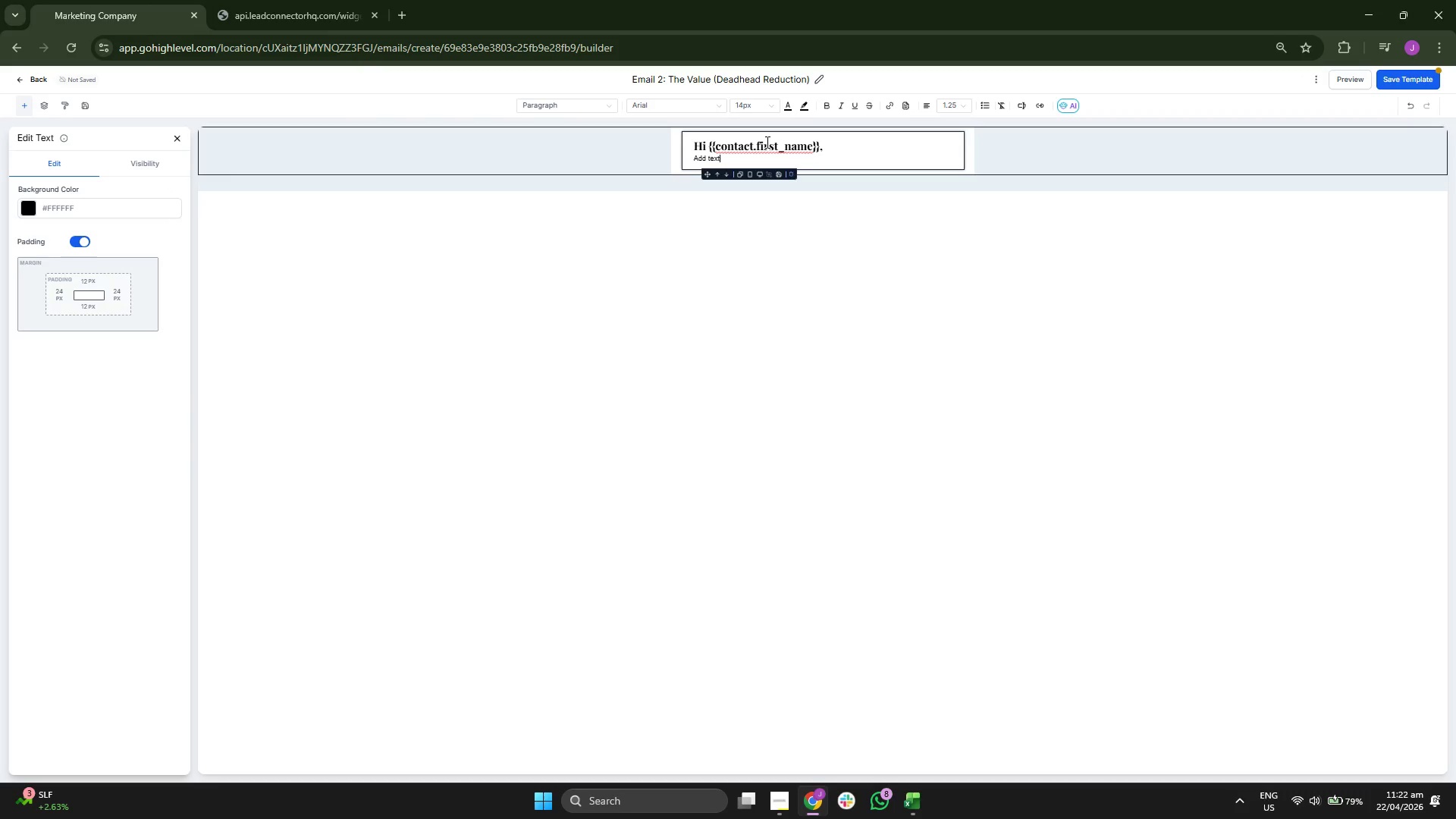 
key(Backspace)
 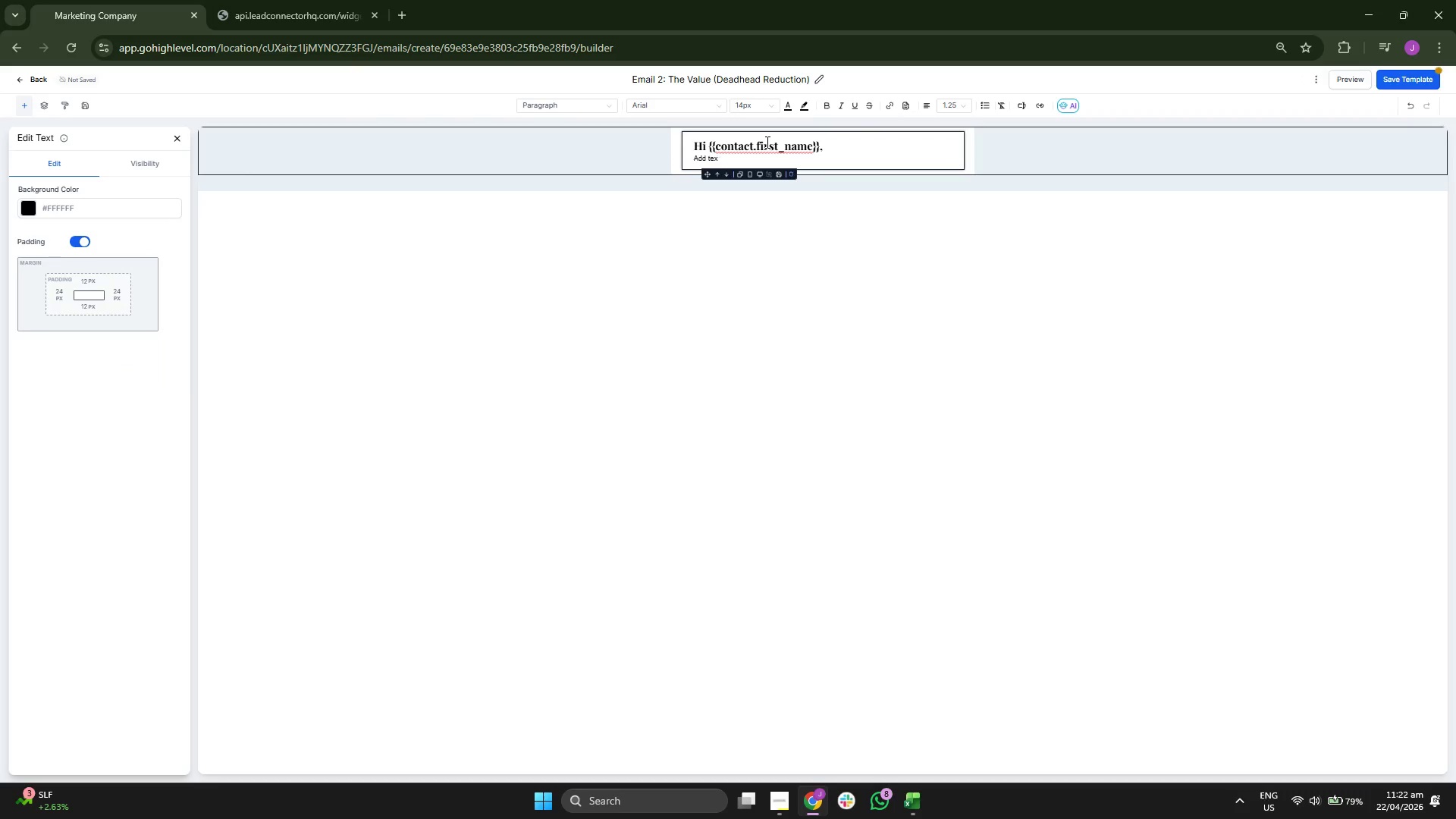 
key(Backspace)
 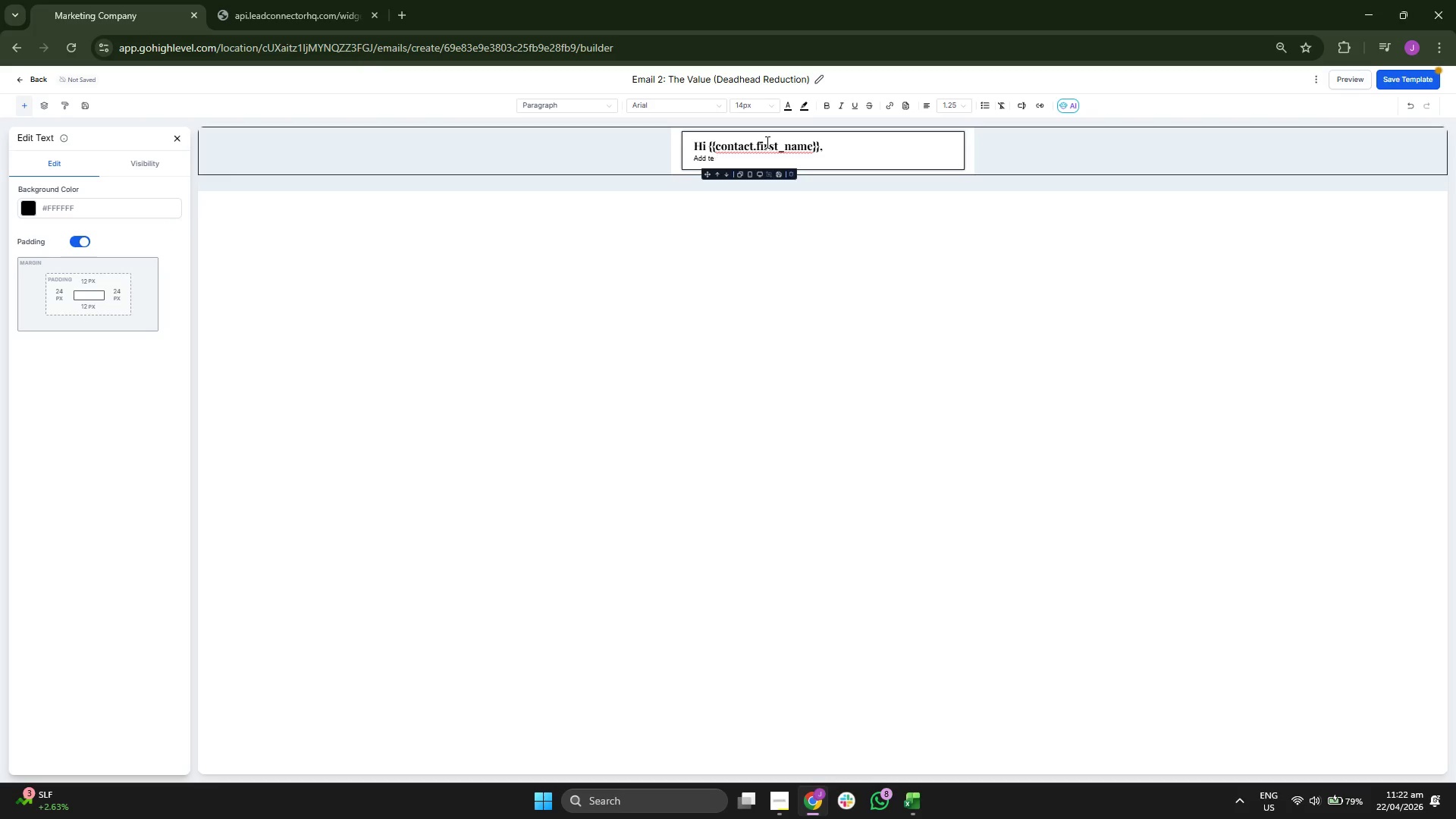 
key(Backspace)
 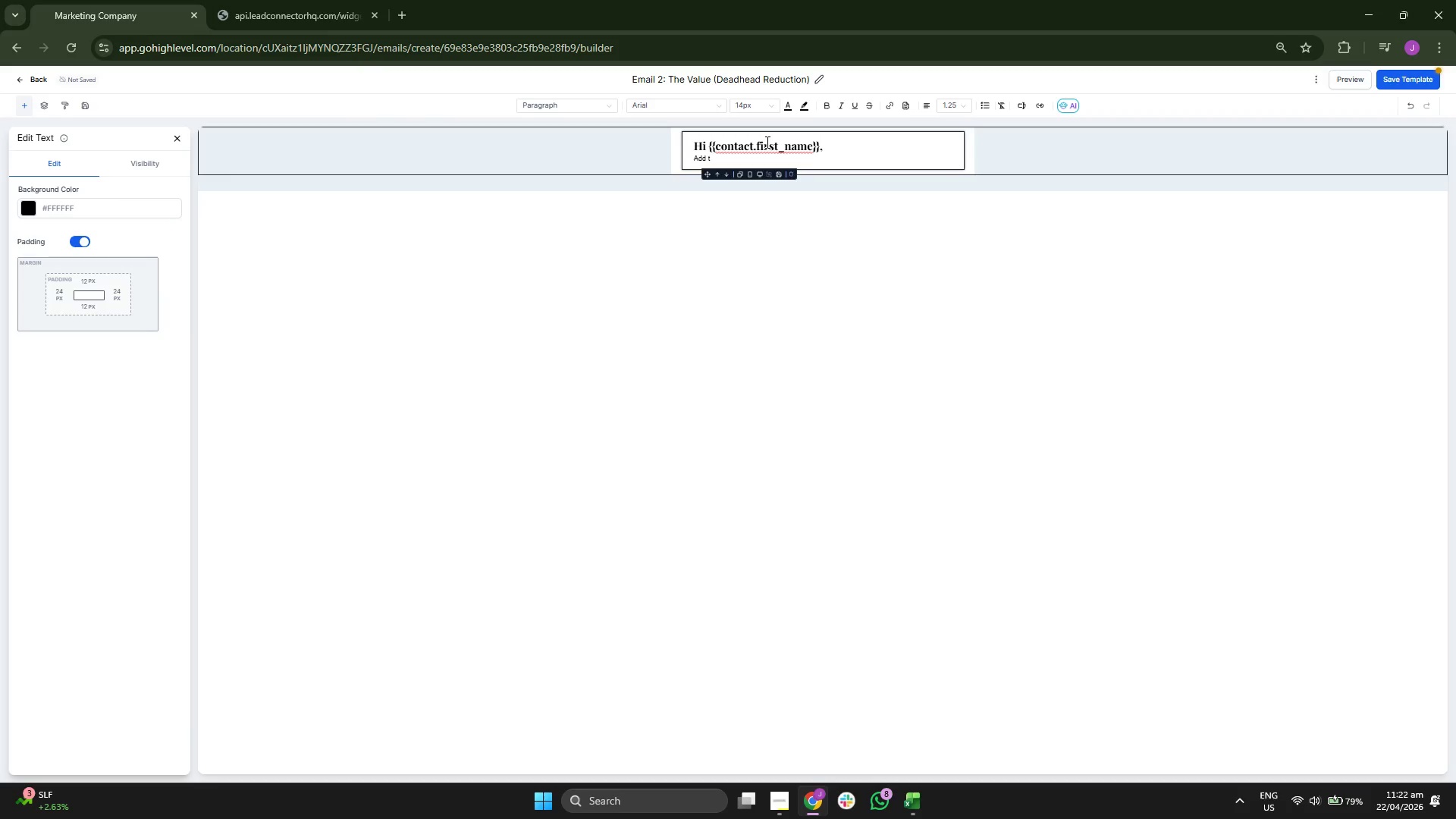 
key(Backspace)
 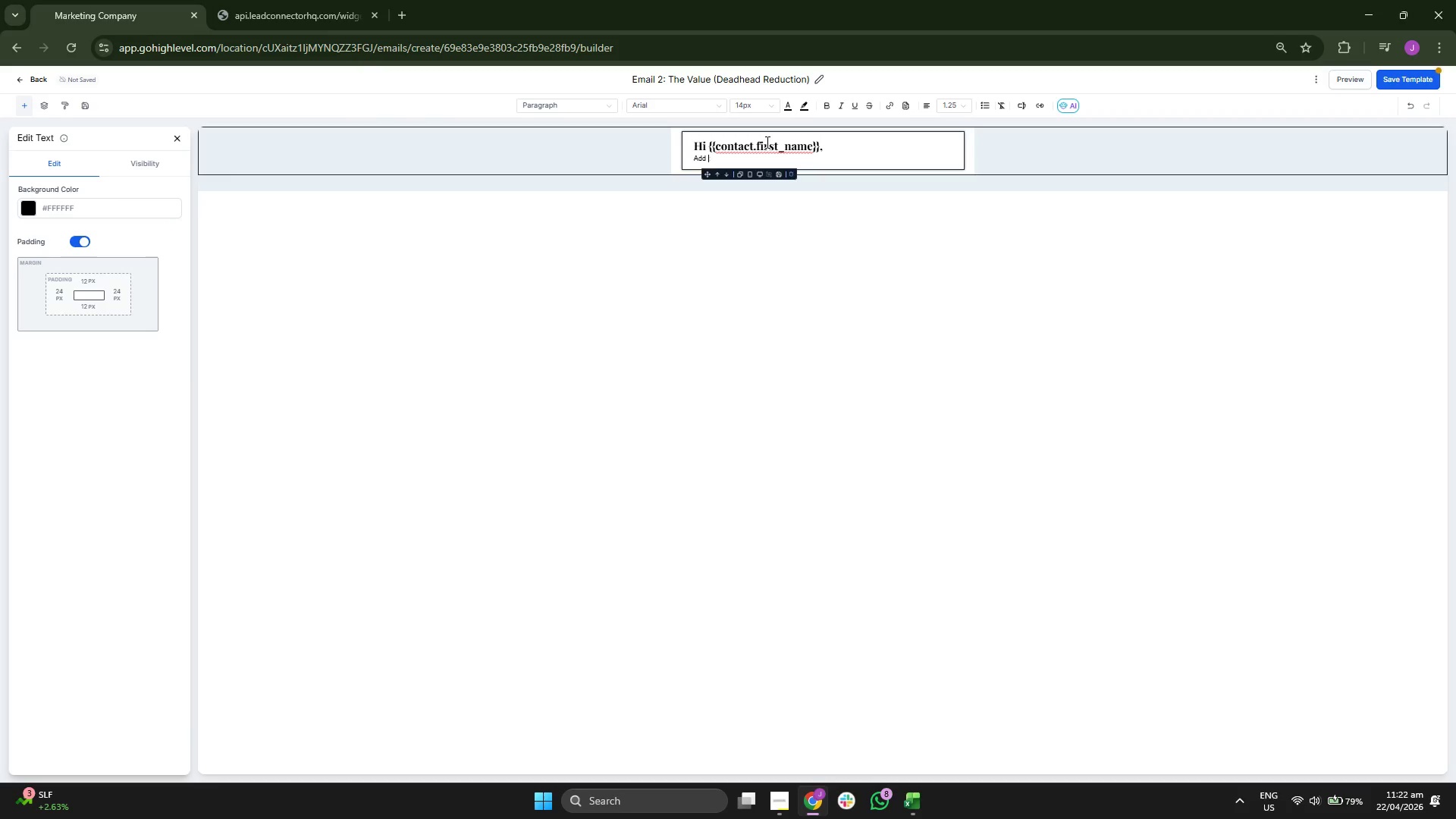 
key(Backspace)
 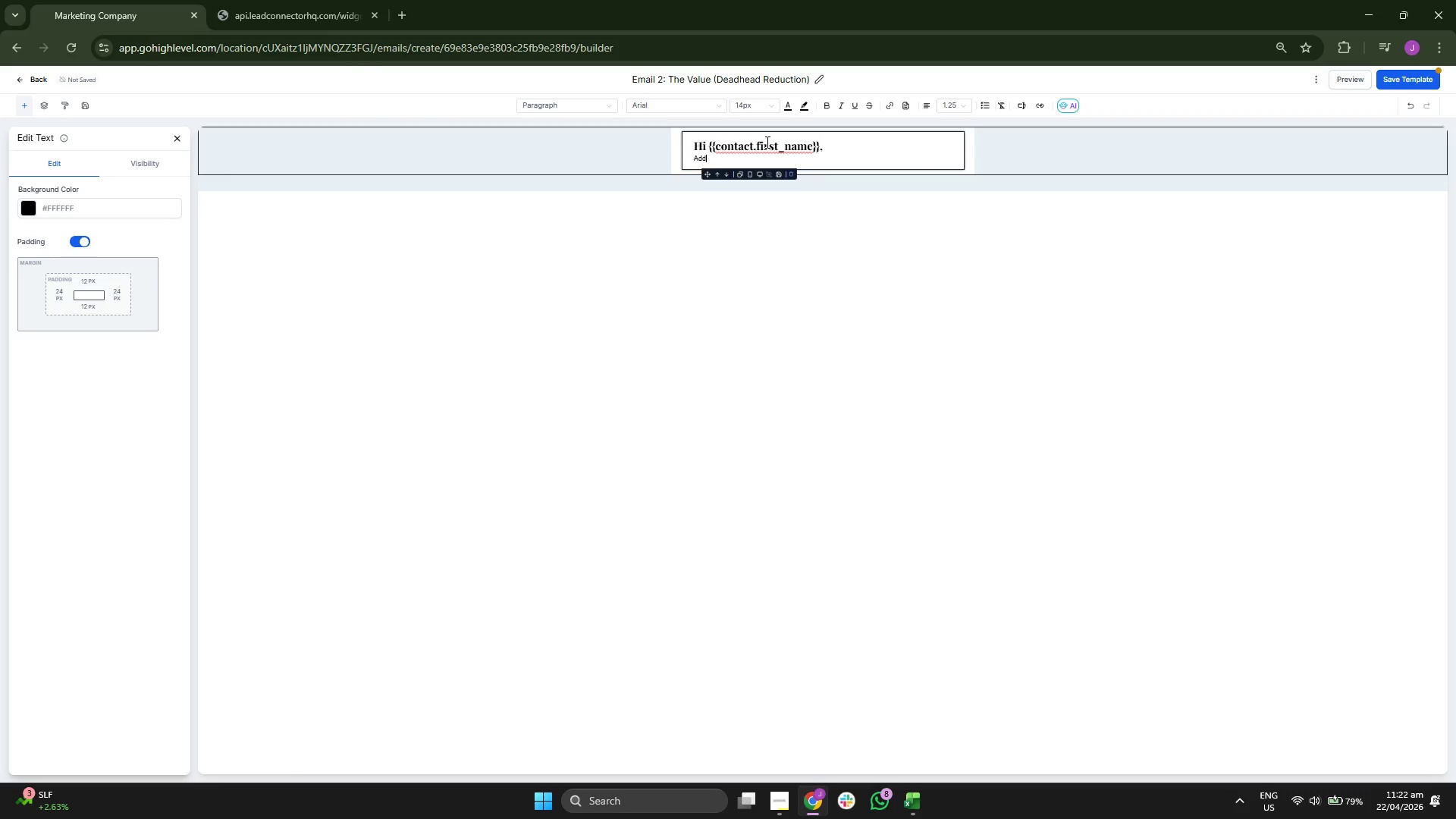 
key(Backspace)
 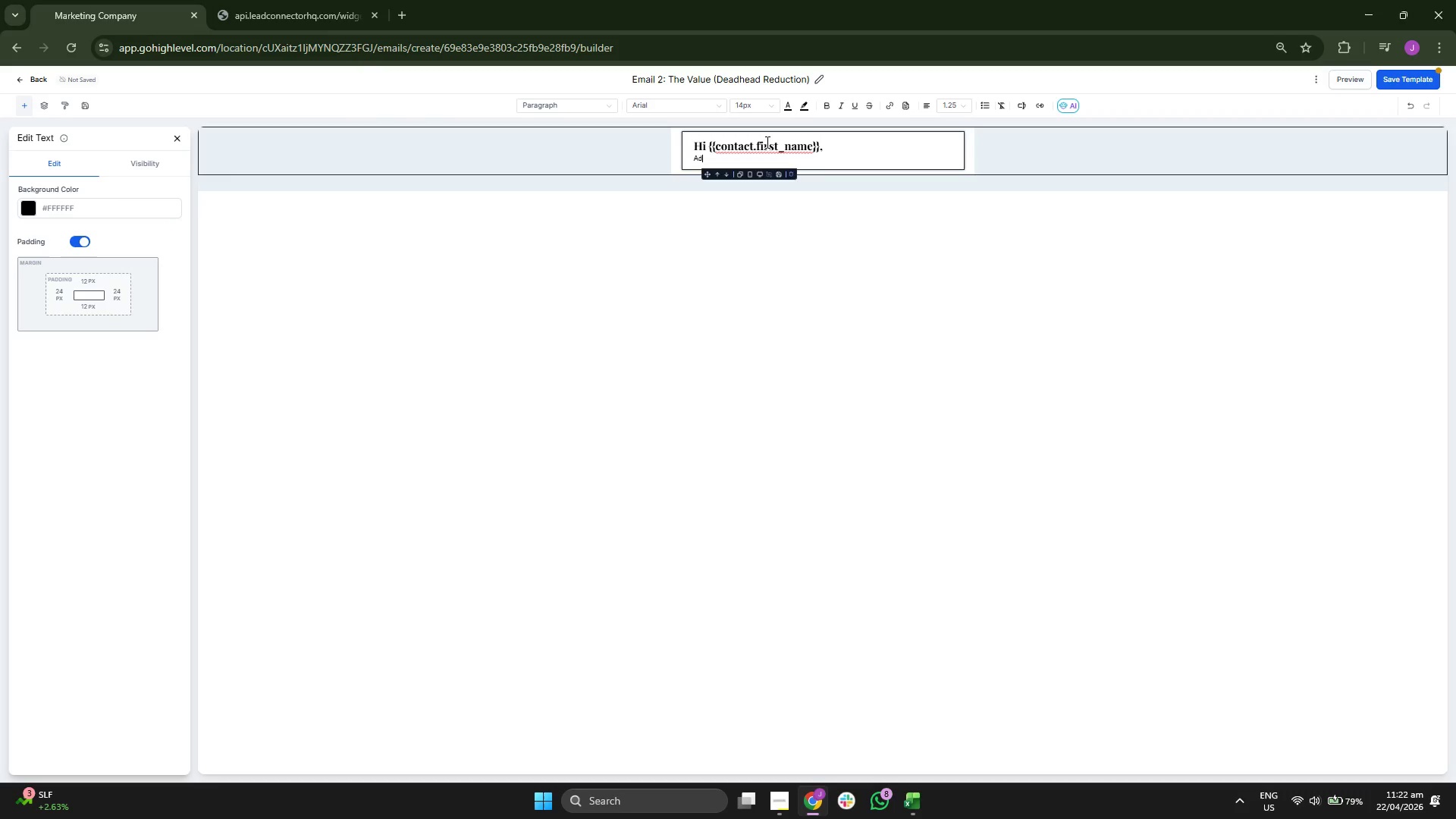 
key(Backspace)
 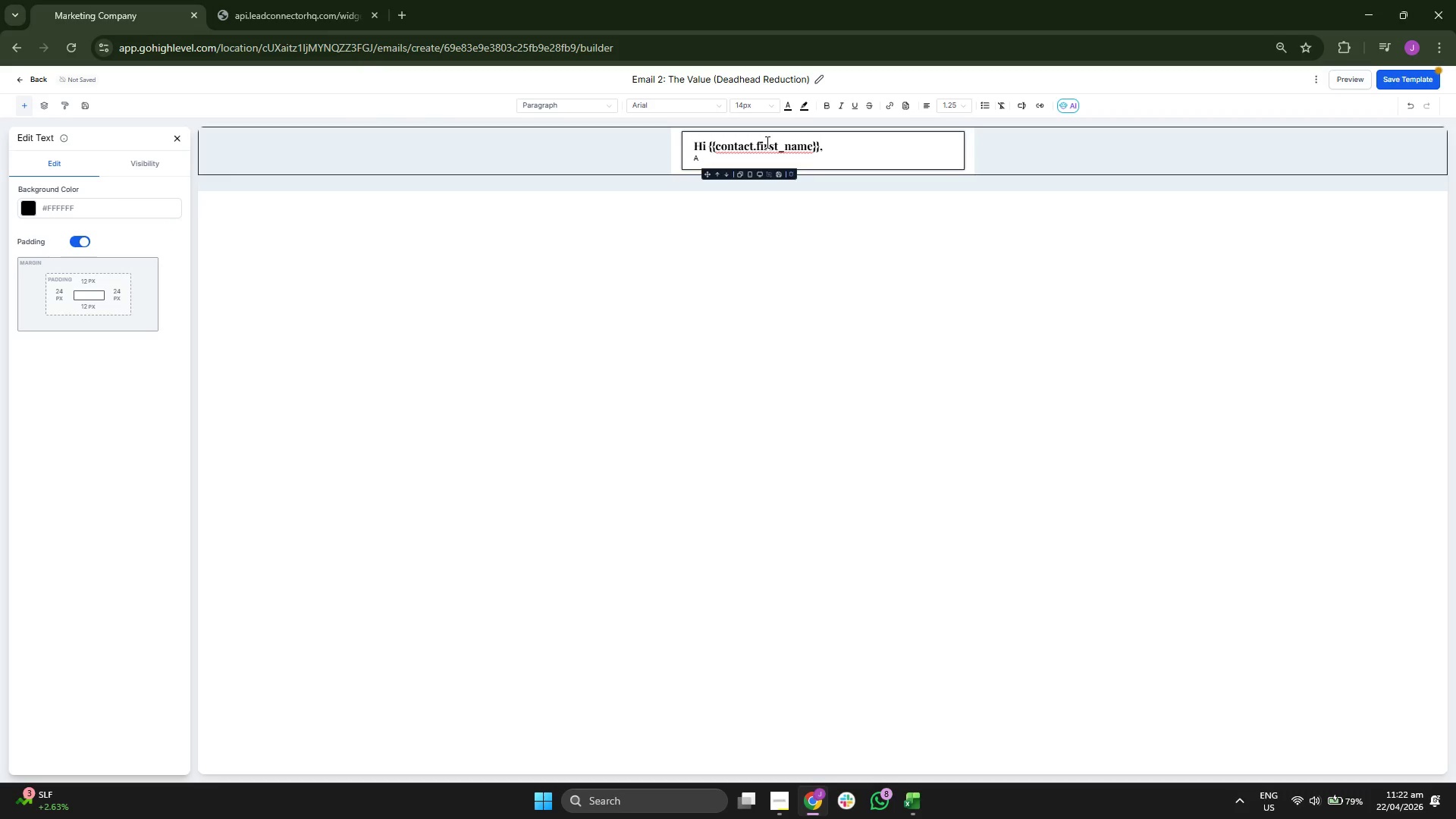 
key(Backspace)
 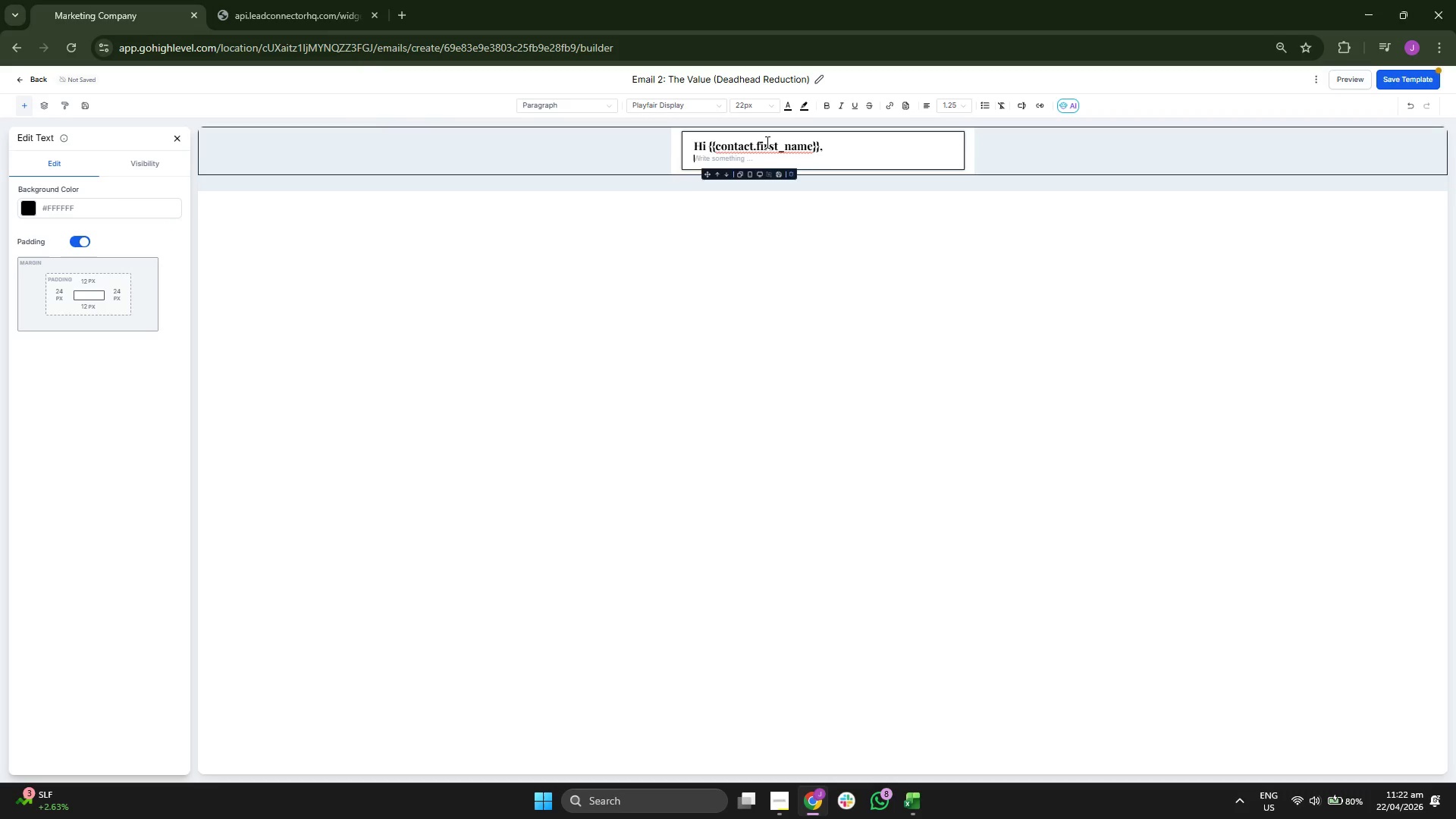 
key(Backspace)
 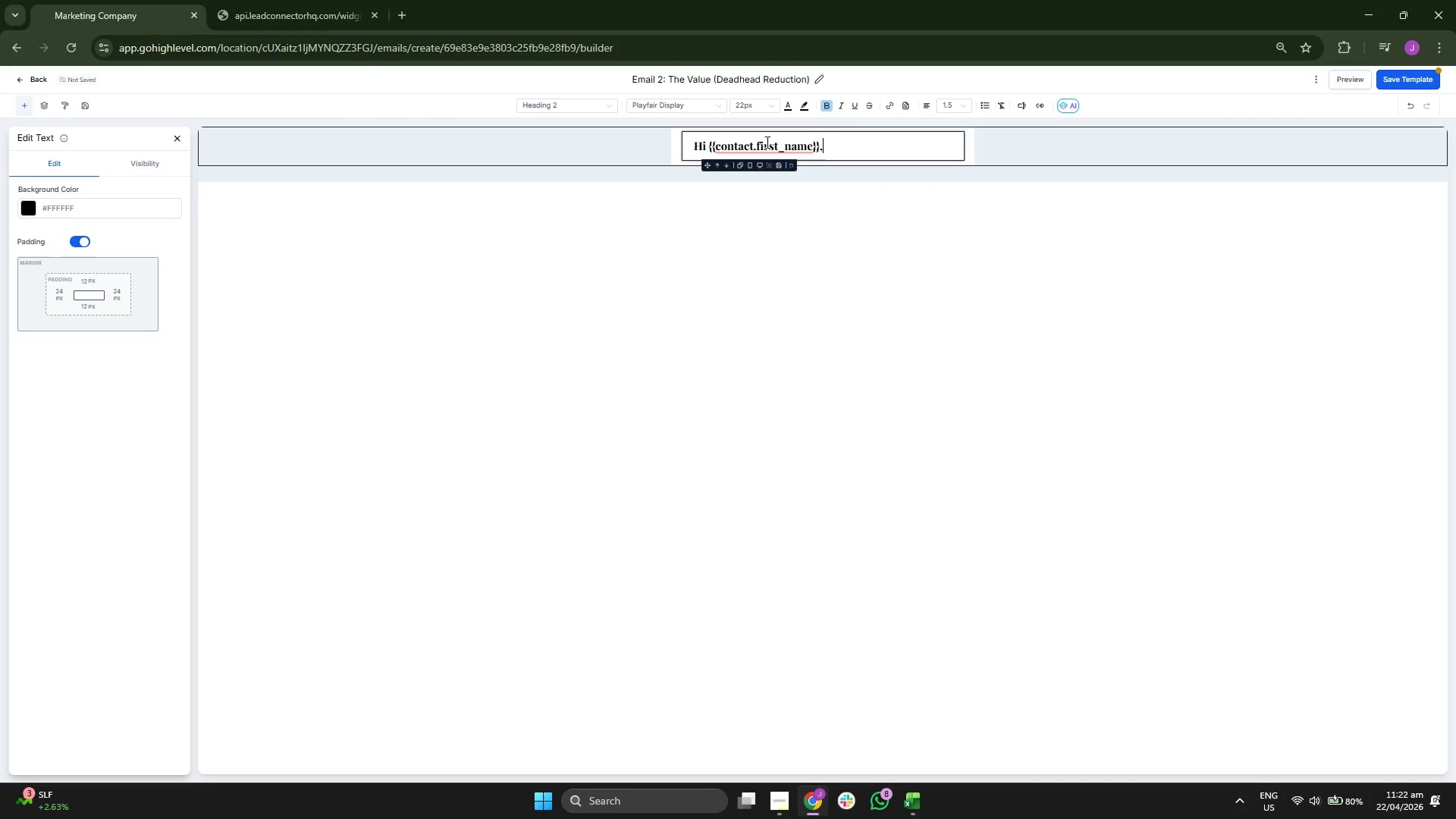 
key(Enter)
 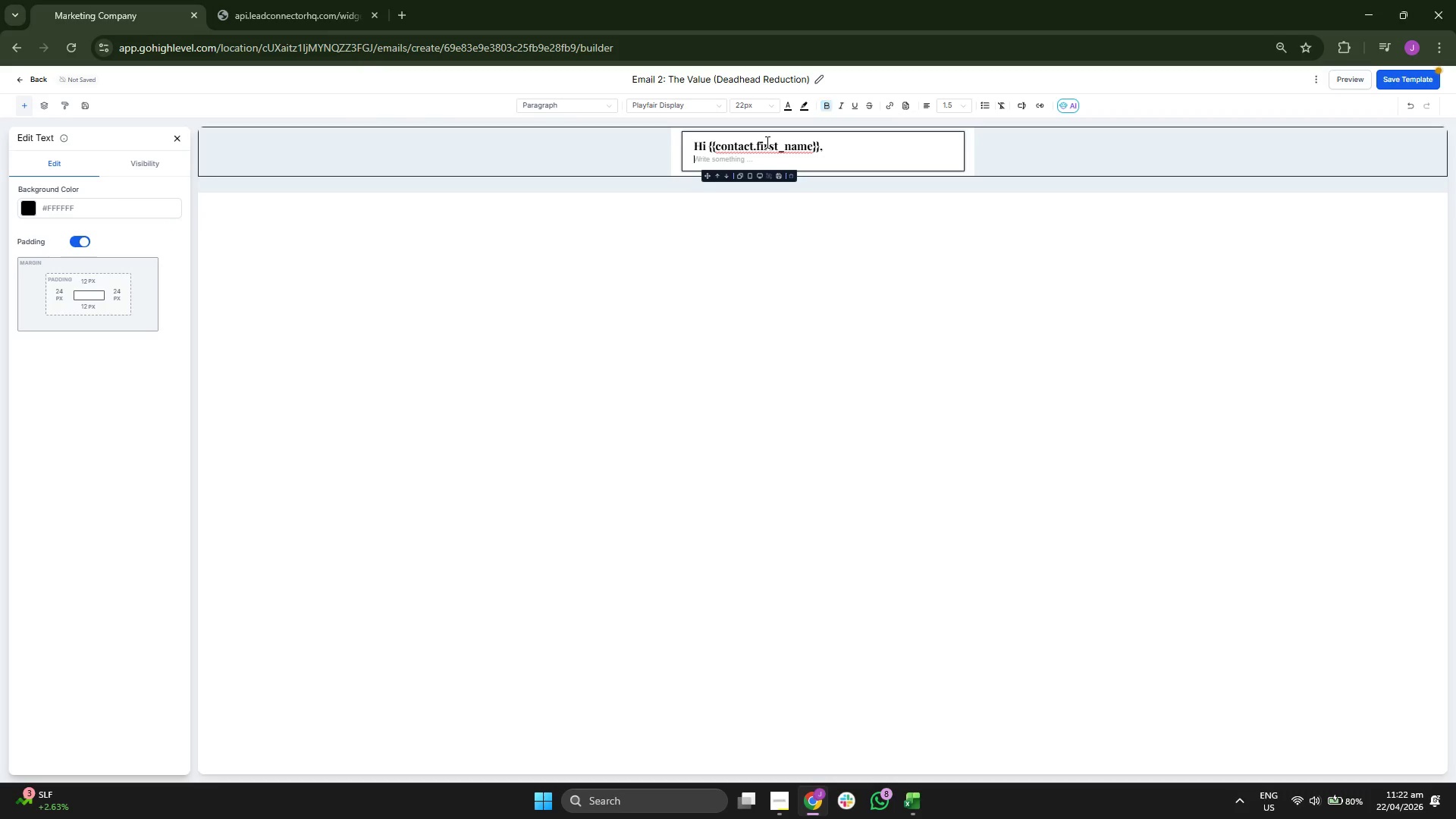 
key(Enter)
 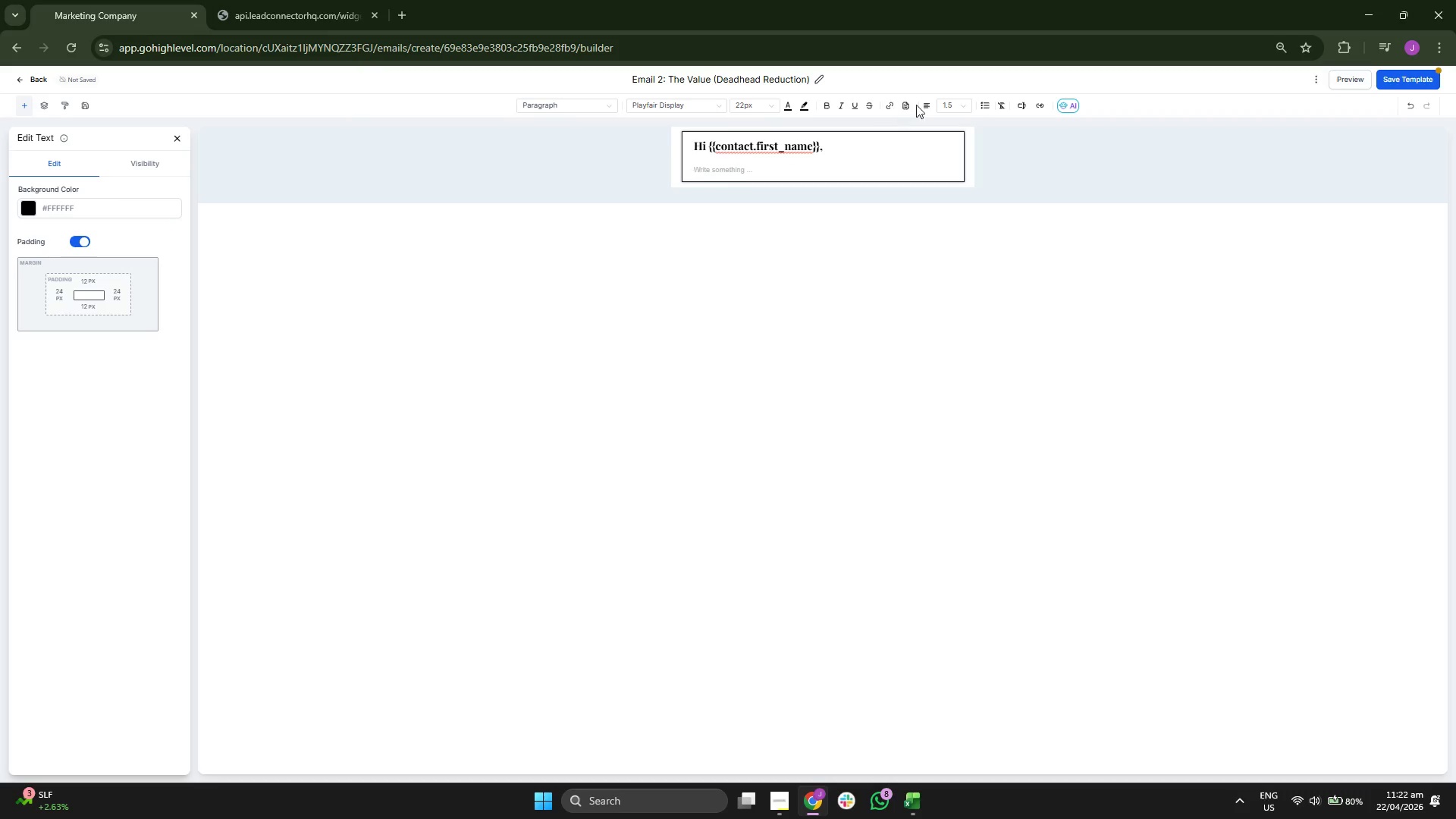 
left_click([942, 110])
 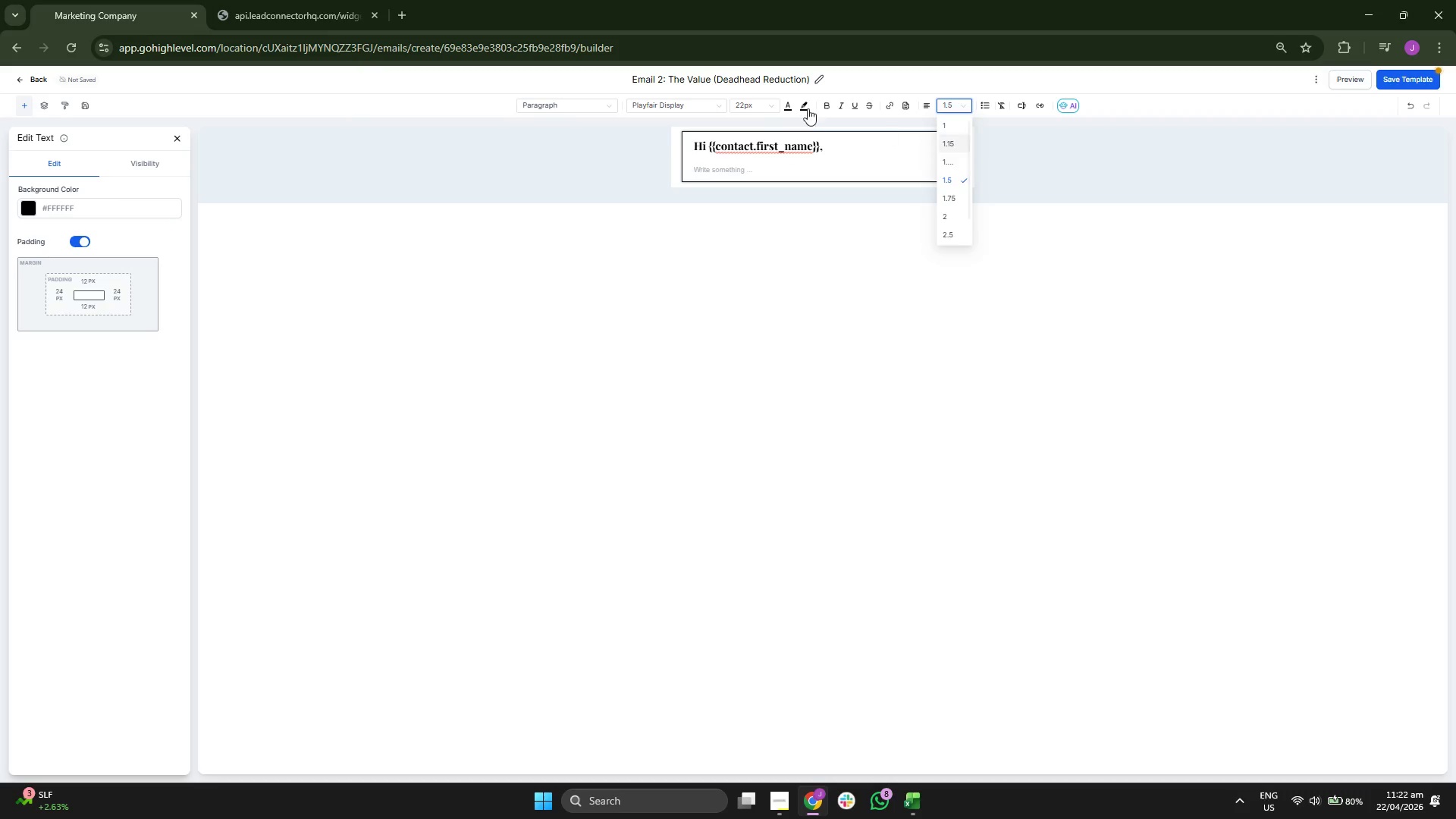 
left_click([745, 103])
 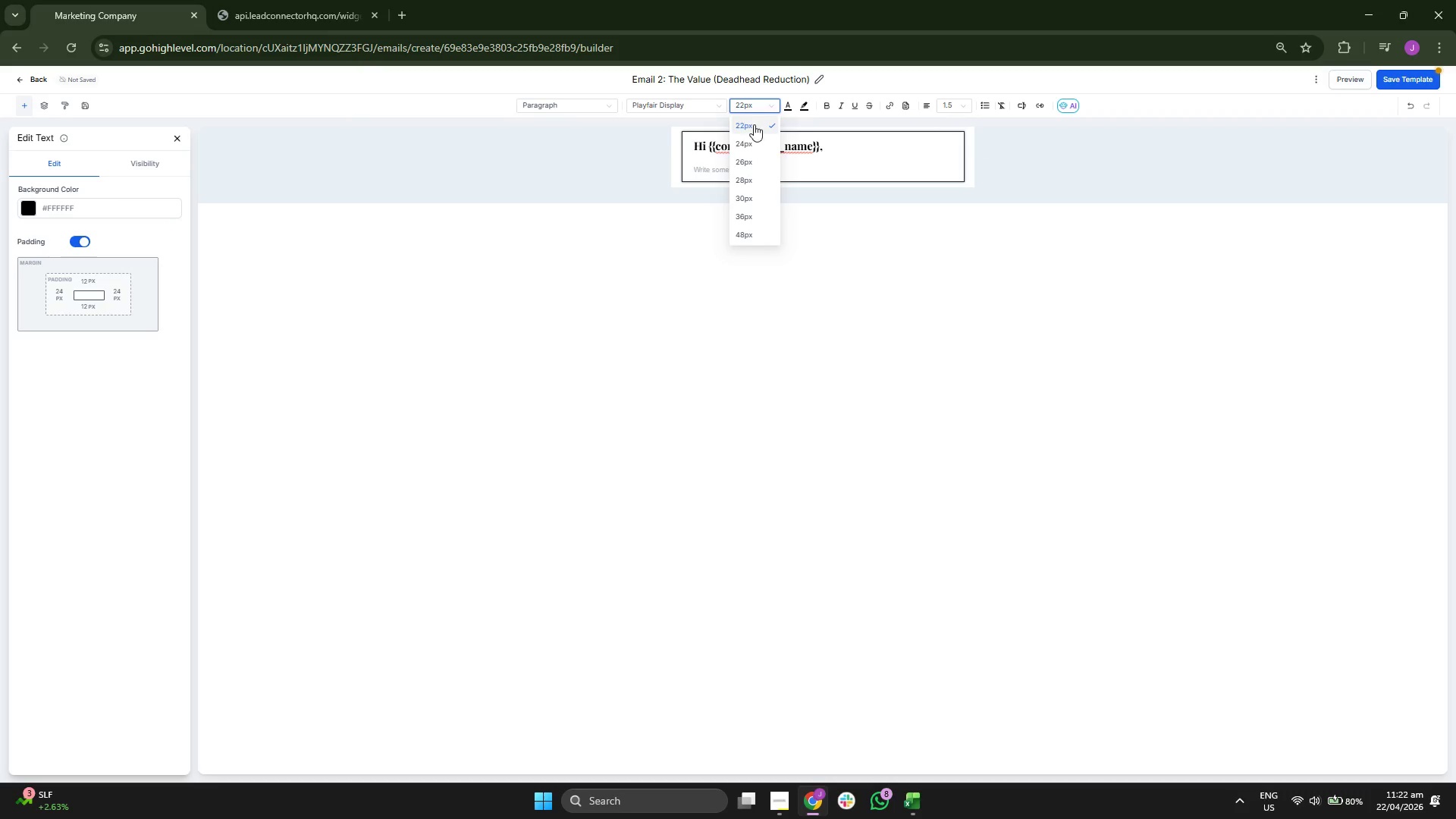 
scroll: coordinate [762, 151], scroll_direction: up, amount: 1.0
 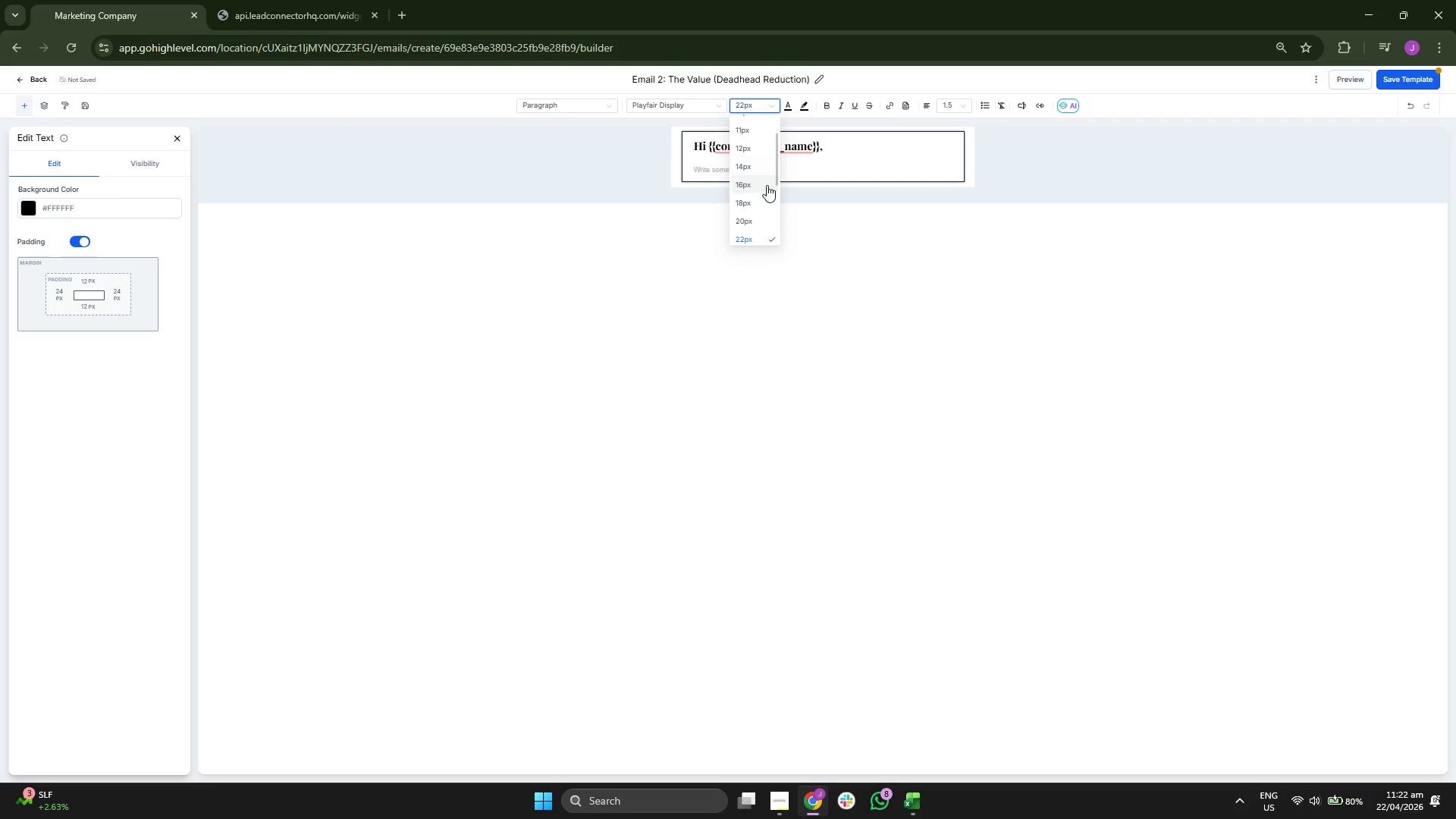 
left_click([760, 188])
 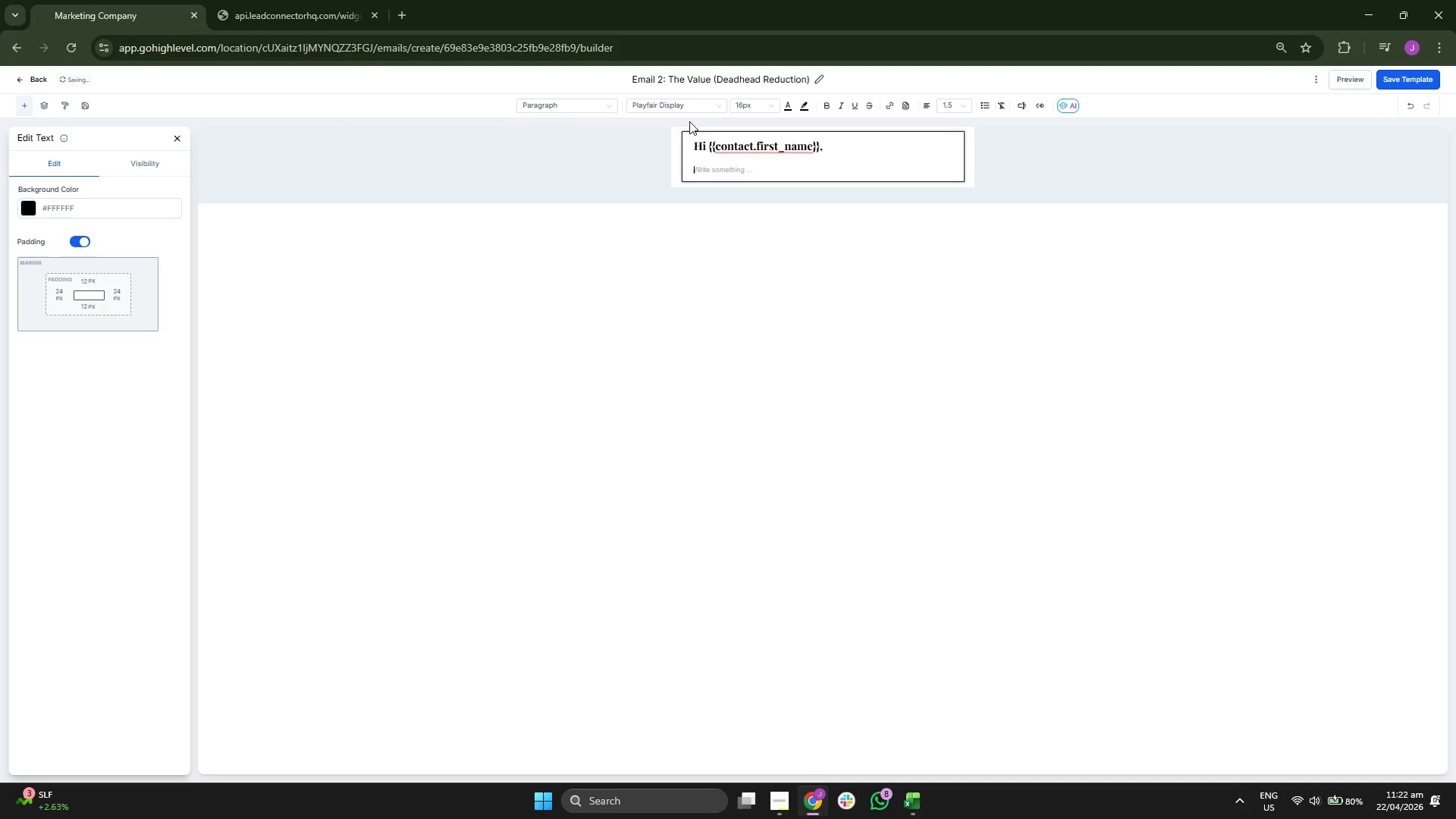 
left_click([679, 108])
 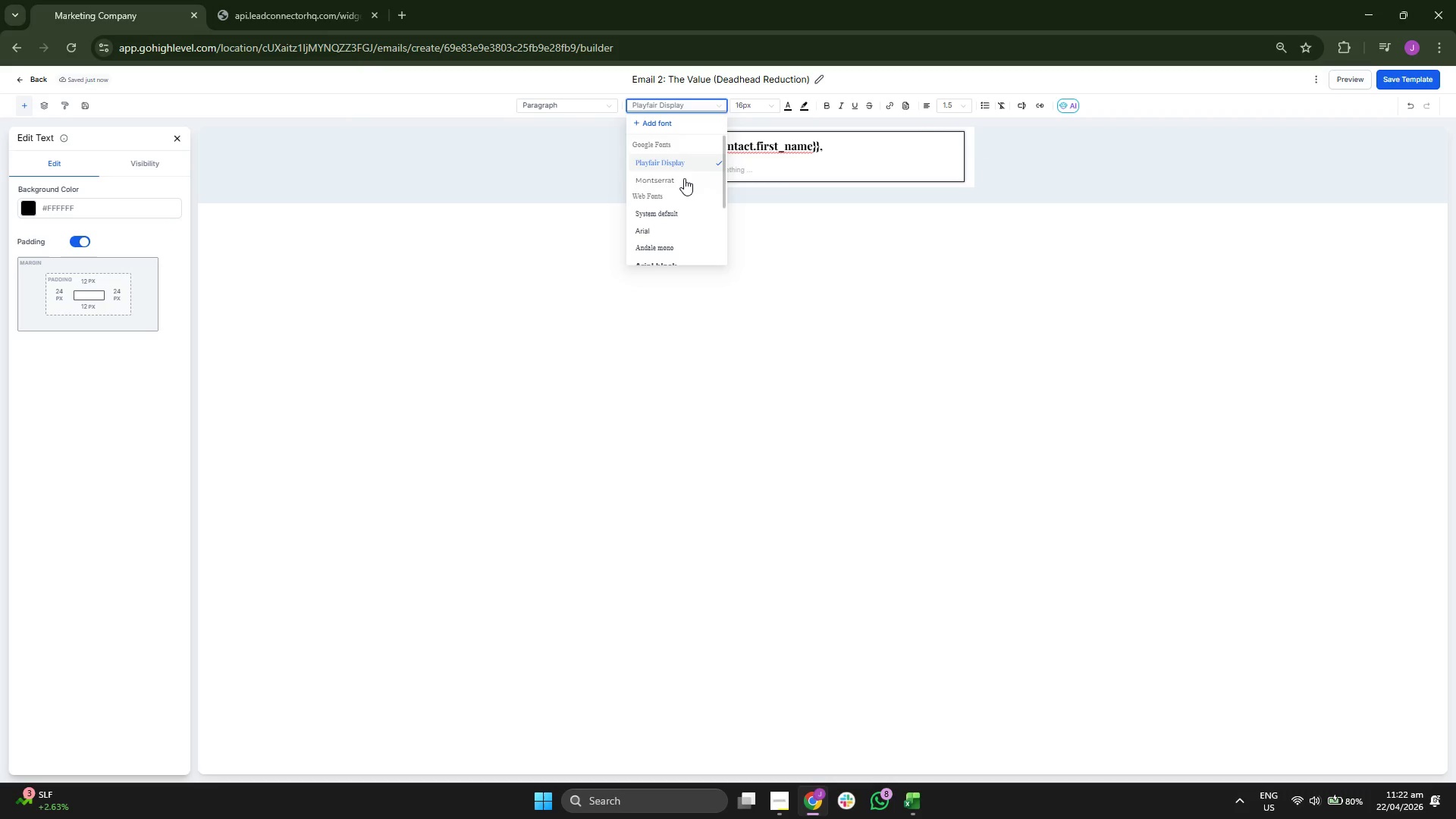 
left_click([684, 180])
 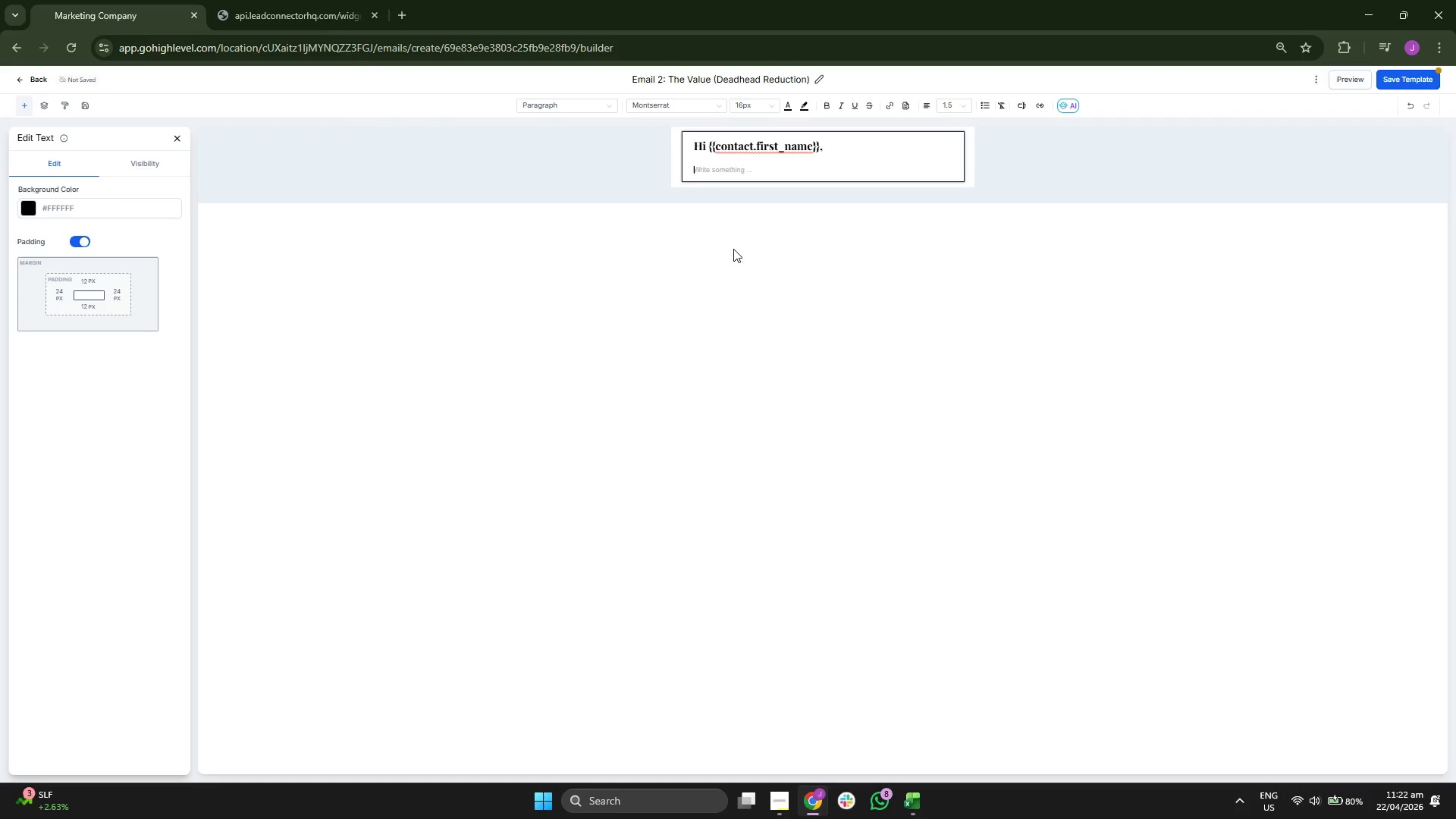 
wait(6.55)
 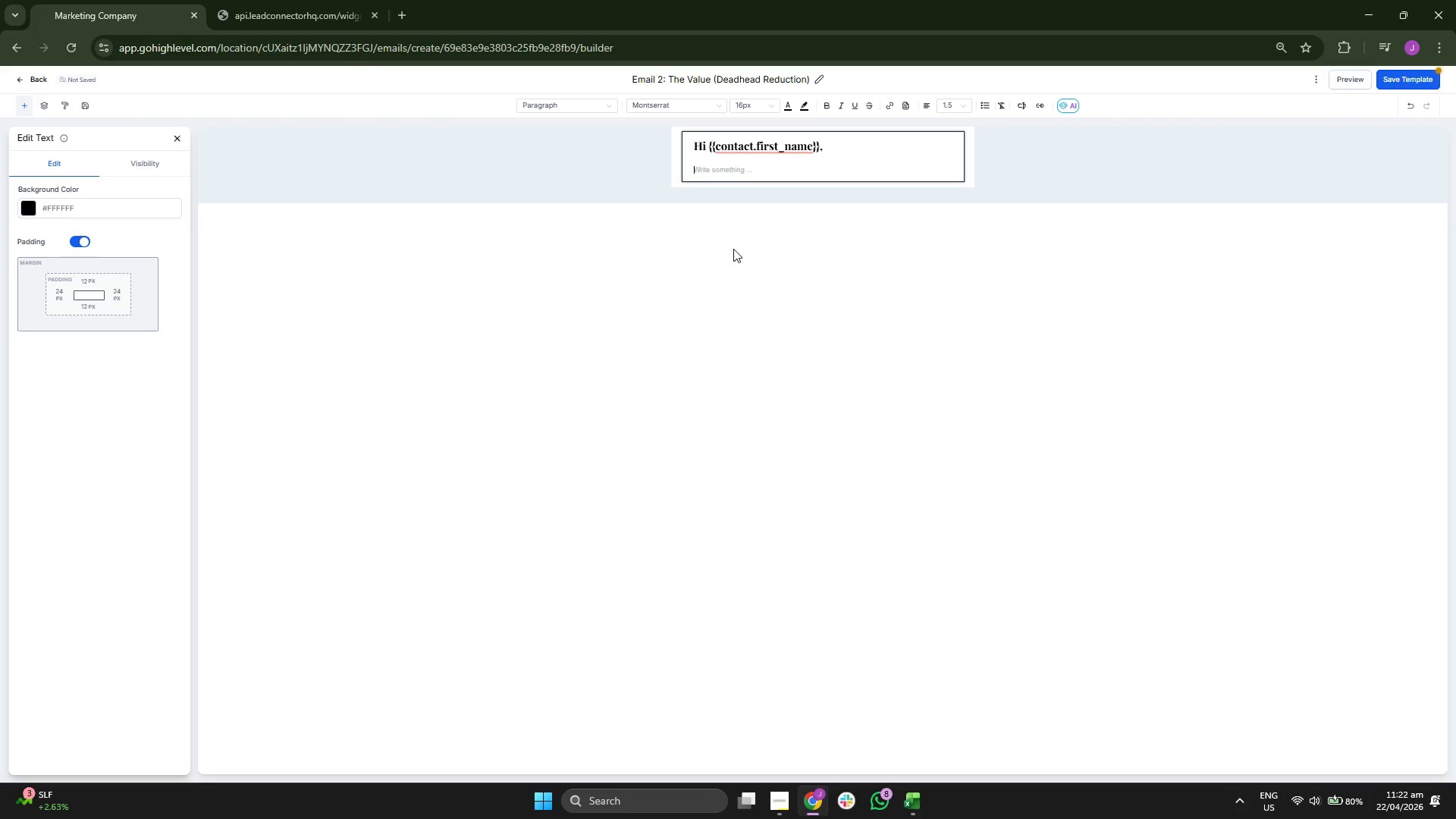 
type(H)
key(Backspace)
type(I wanted )
 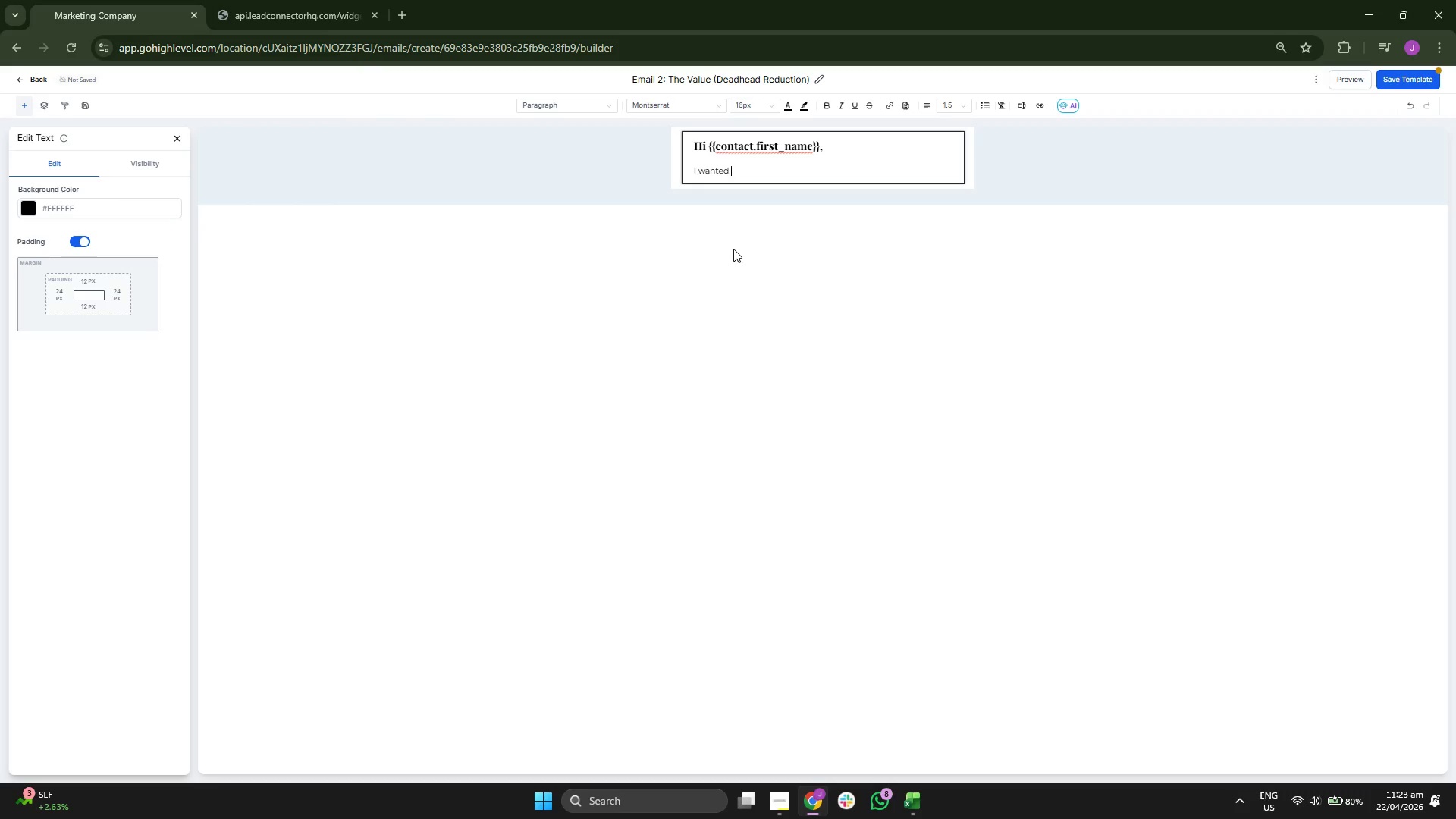 
wait(5.86)
 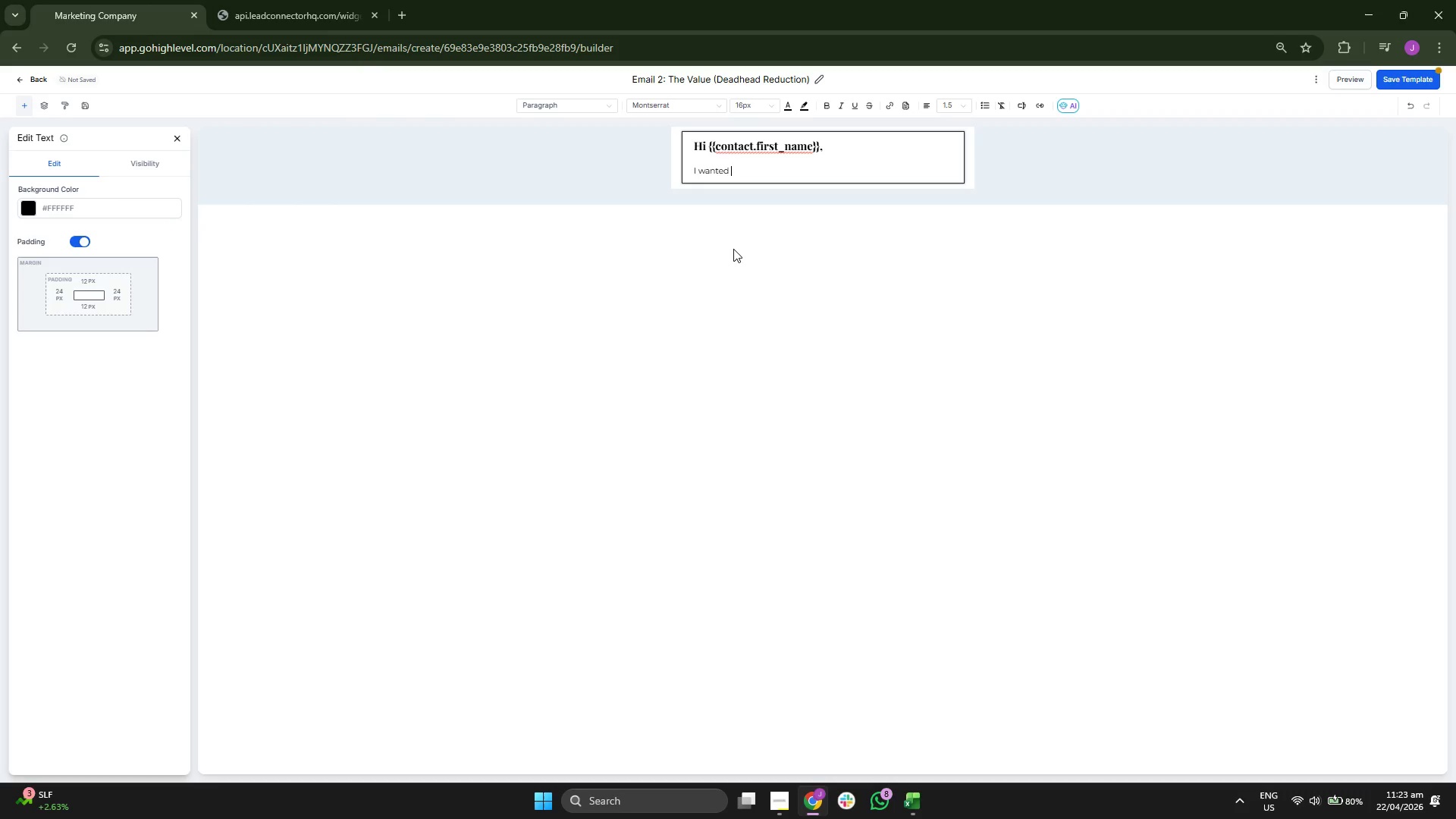 
type(o)
key(Backspace)
type(to follow)
 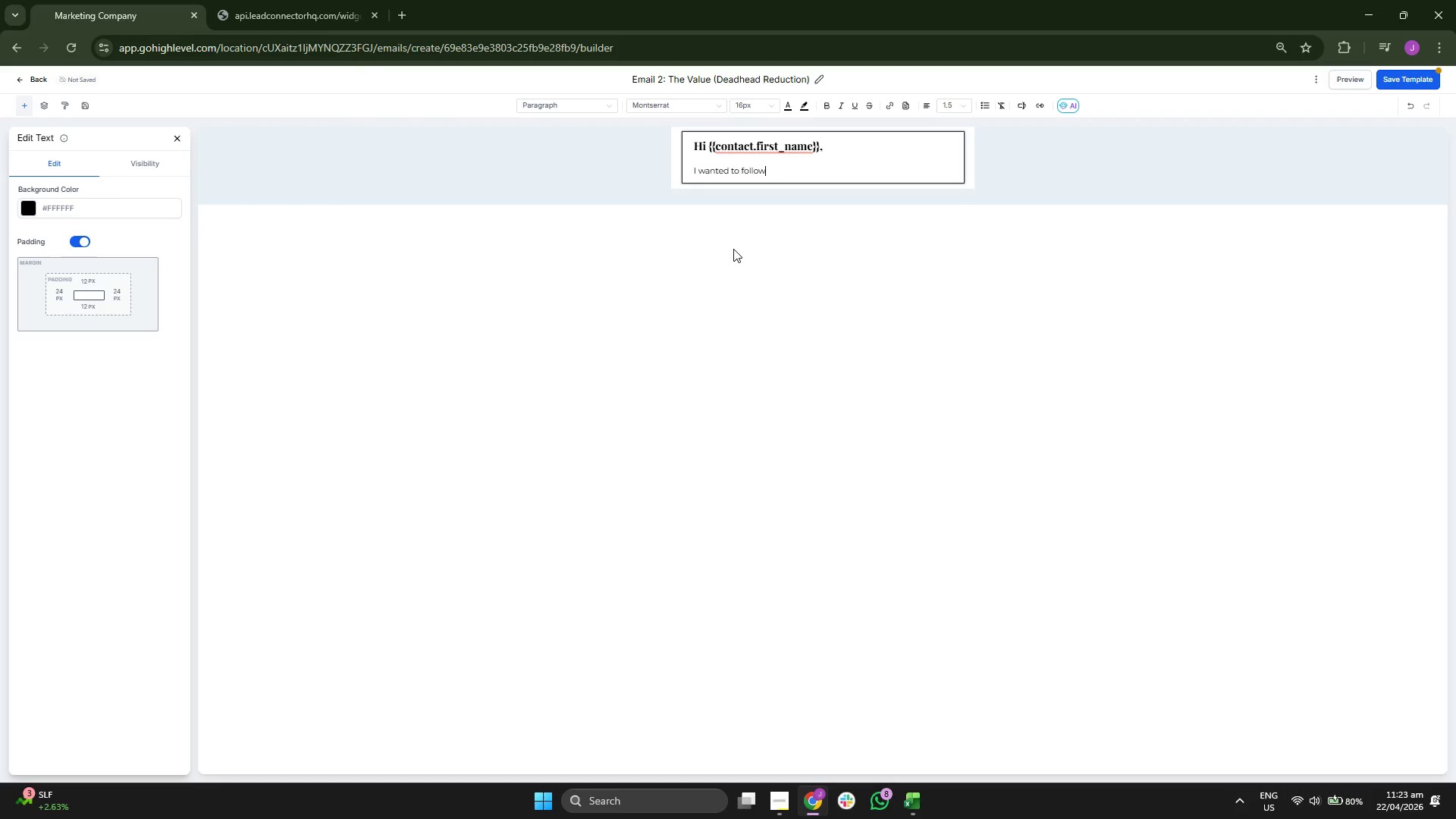 
key(Space)
 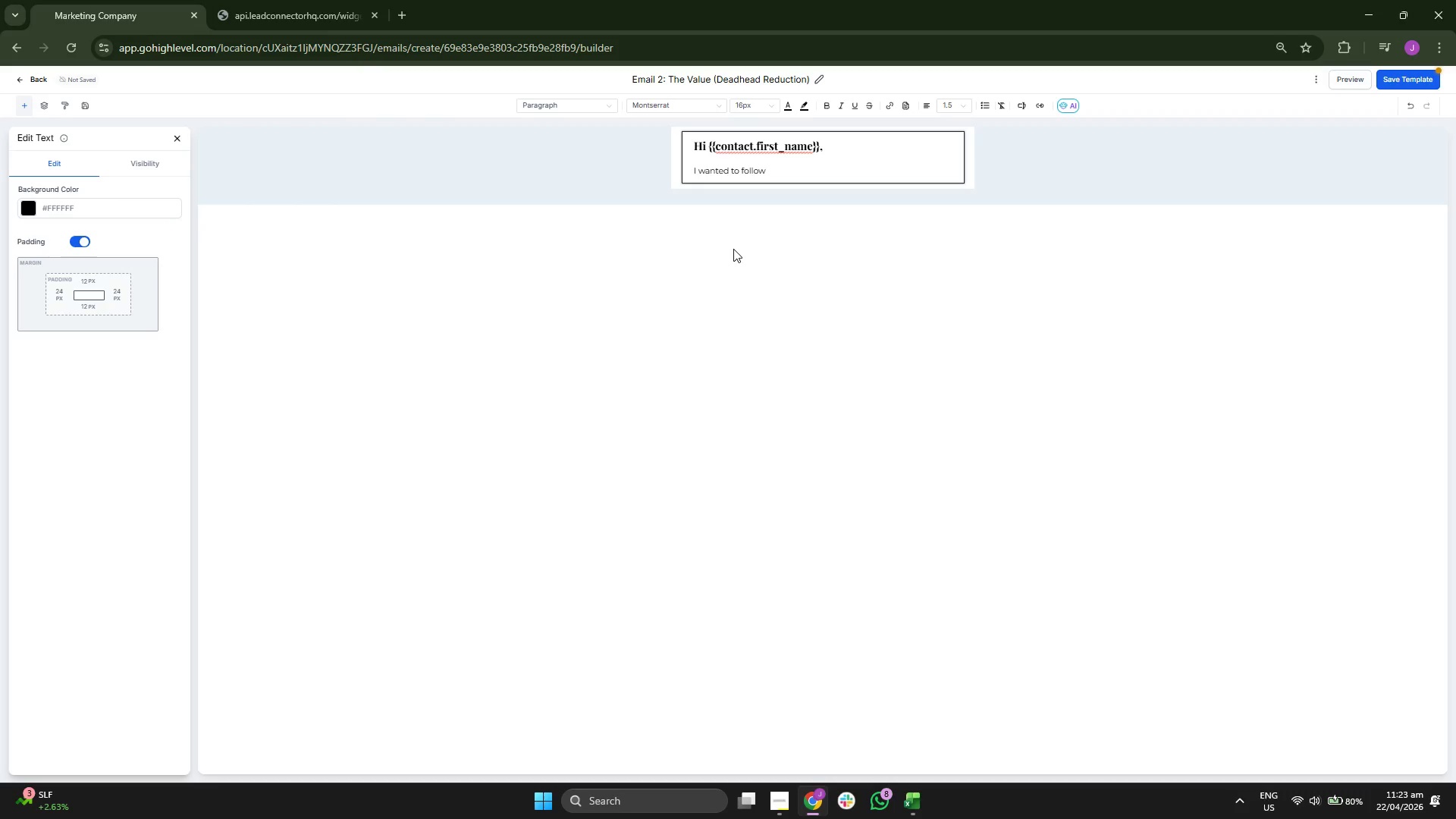 
key(O)
 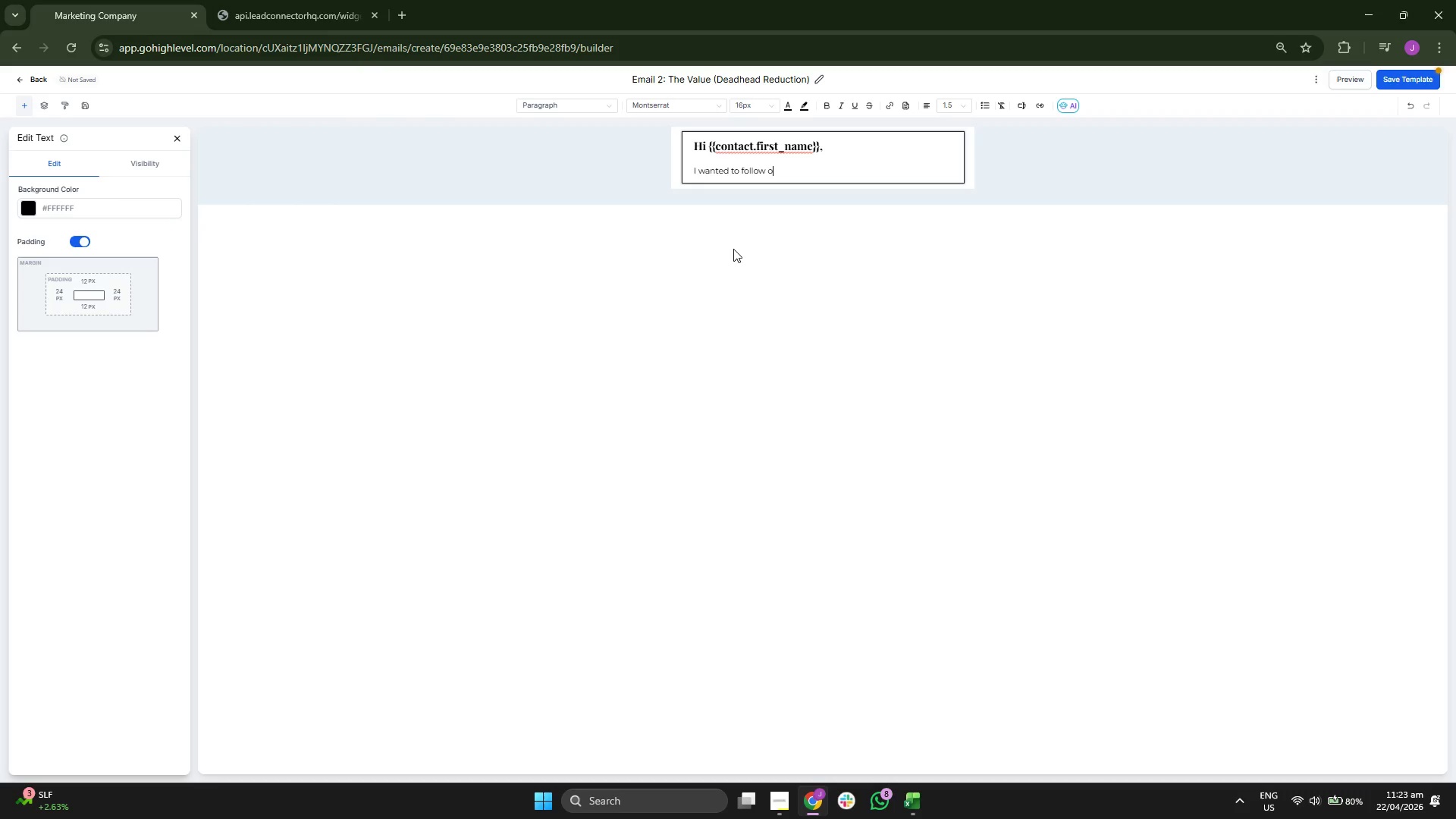 
key(Backspace)
type(up on my previous note. Beyond our )
 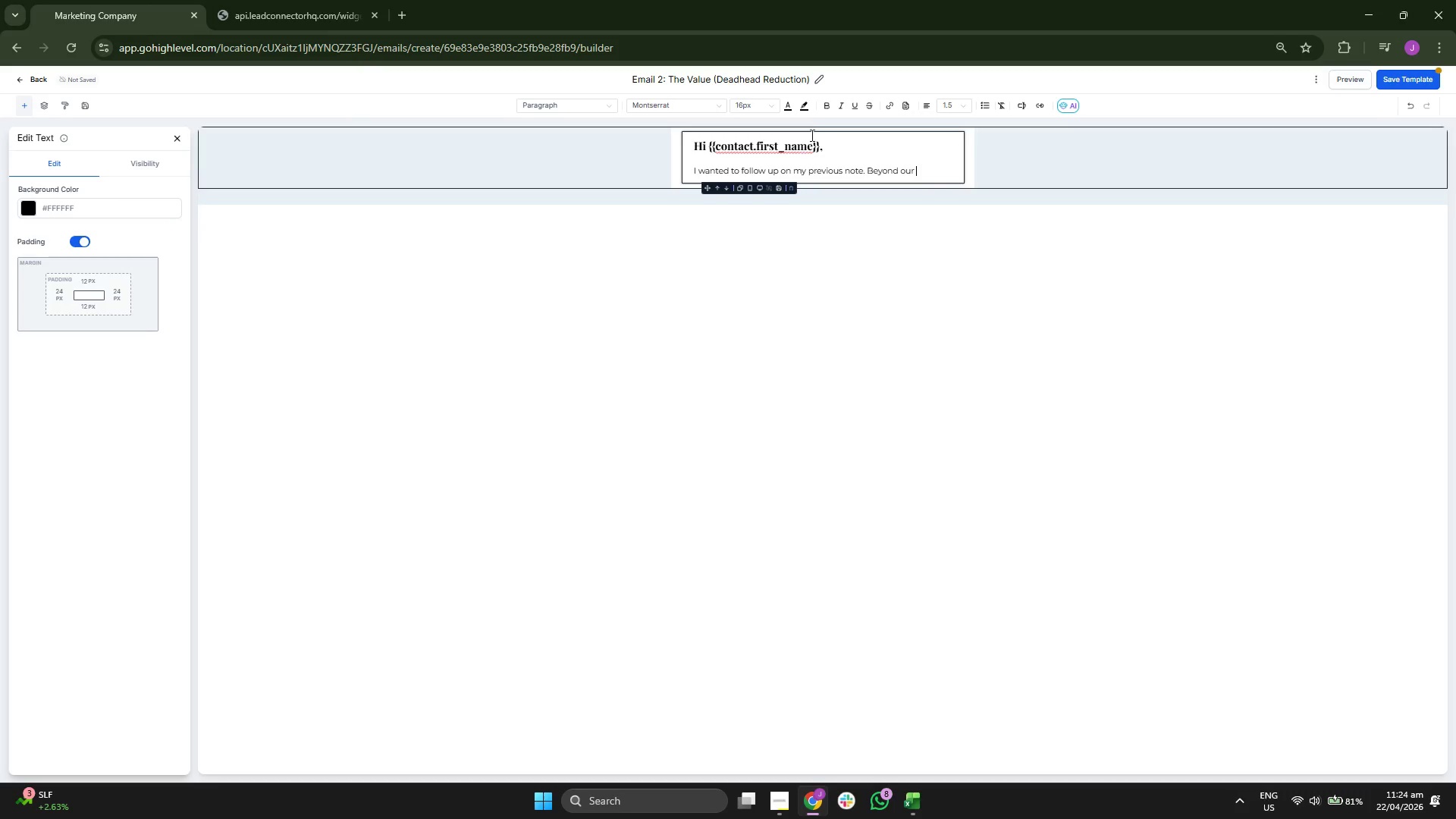 
left_click([822, 107])
 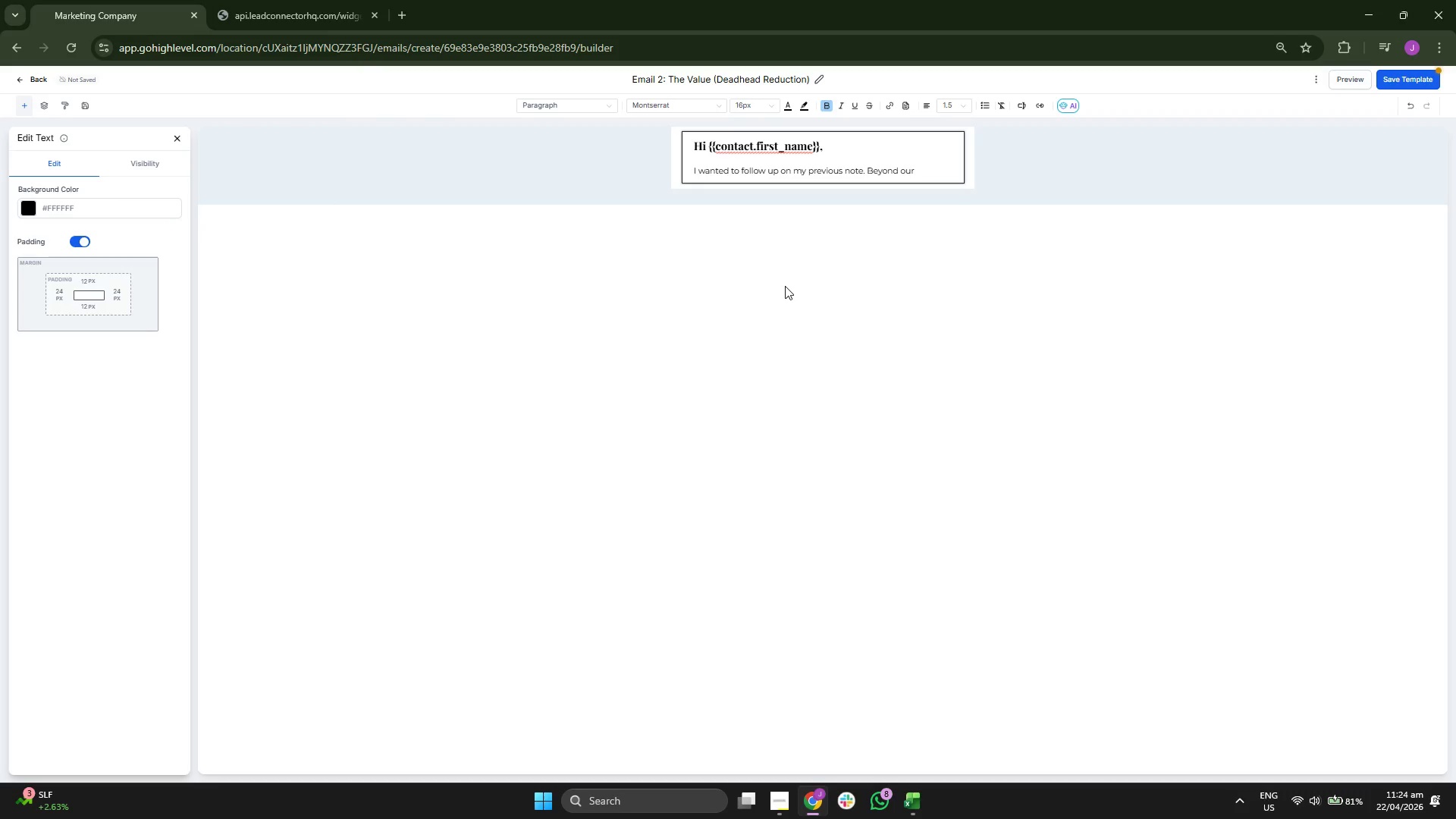 
key(2)
 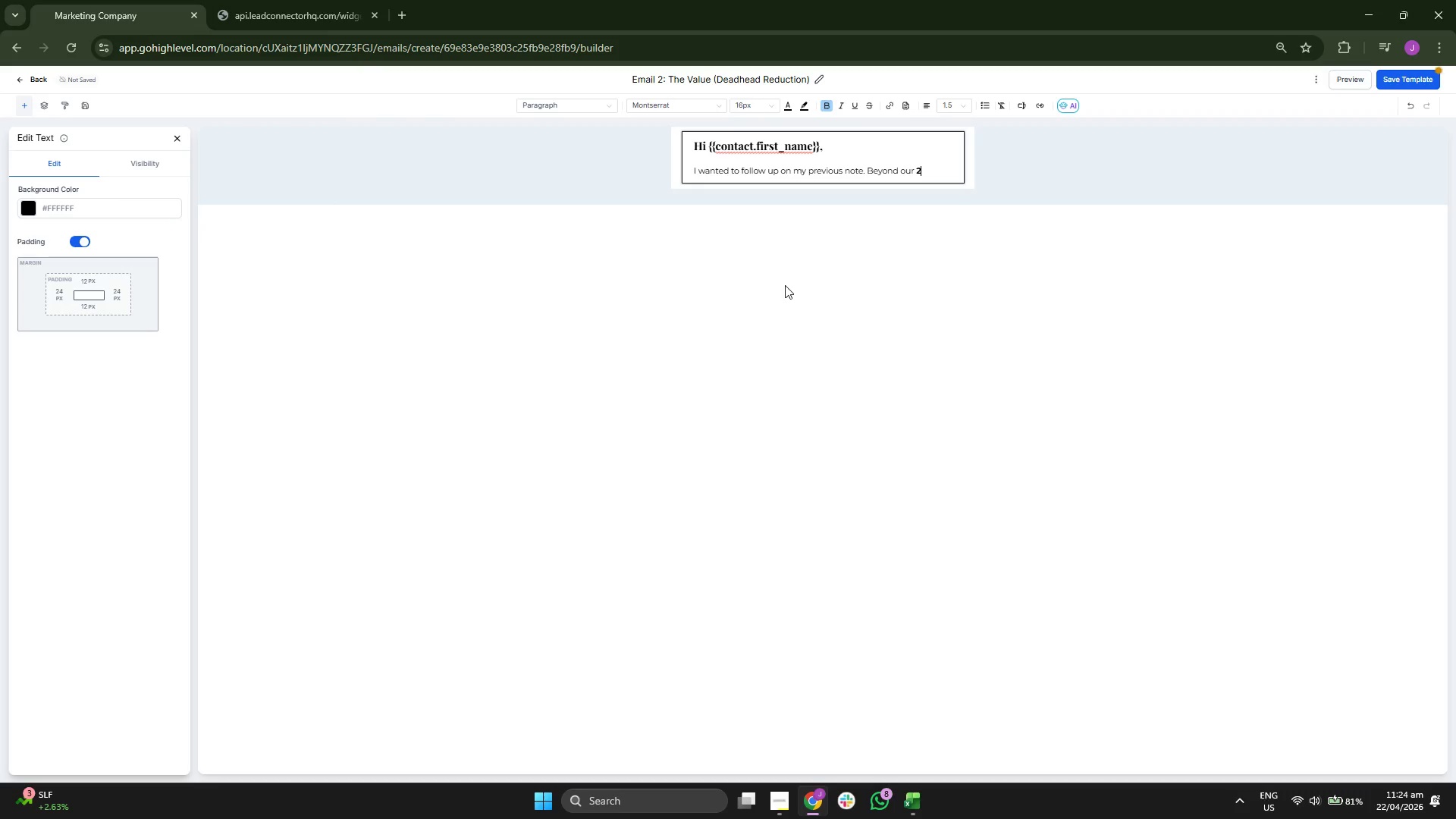 
key(4)
 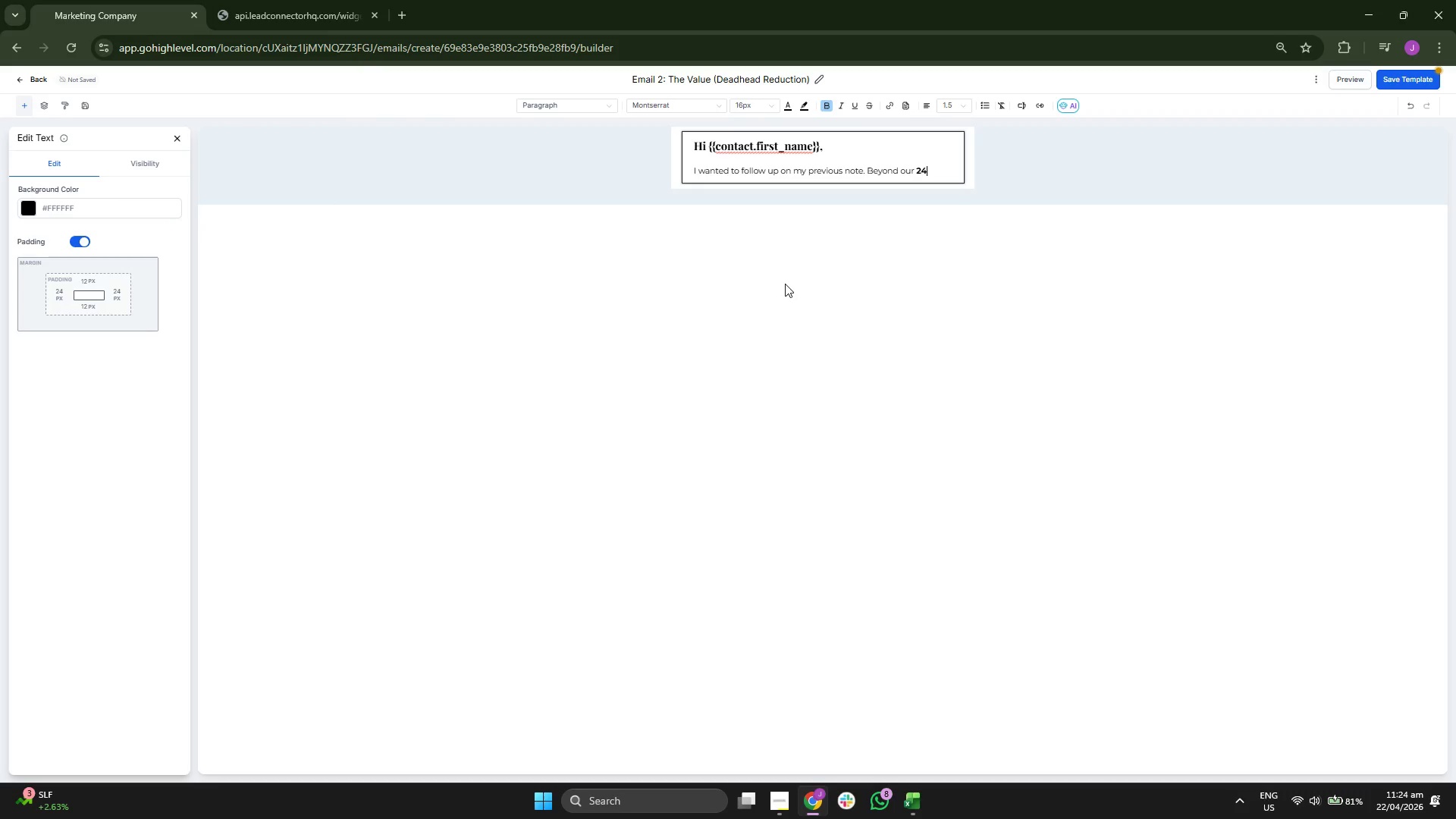 
type(-hour QuickPay)
 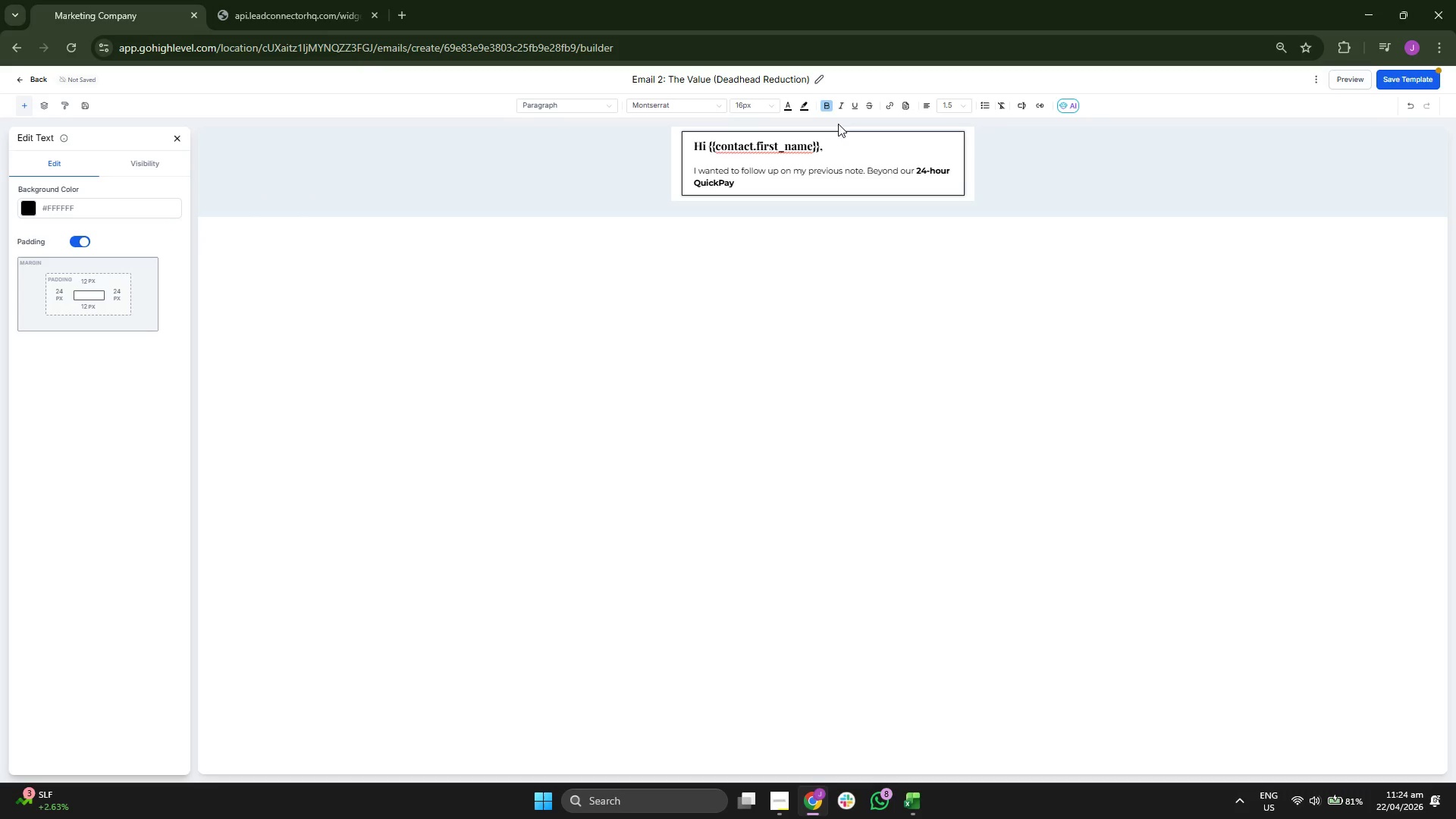 
left_click([824, 105])
 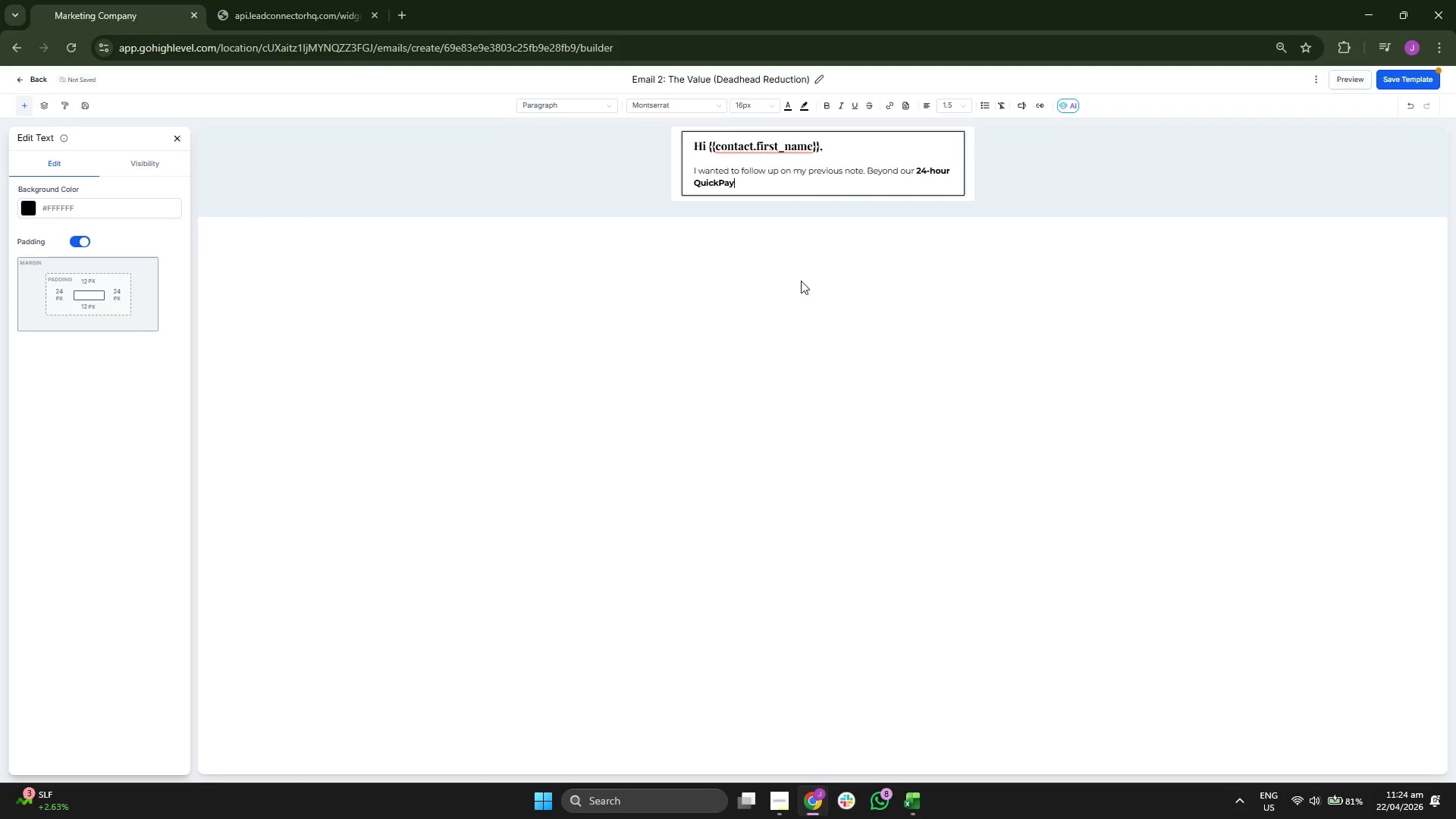 
type(, our main goal at A)
 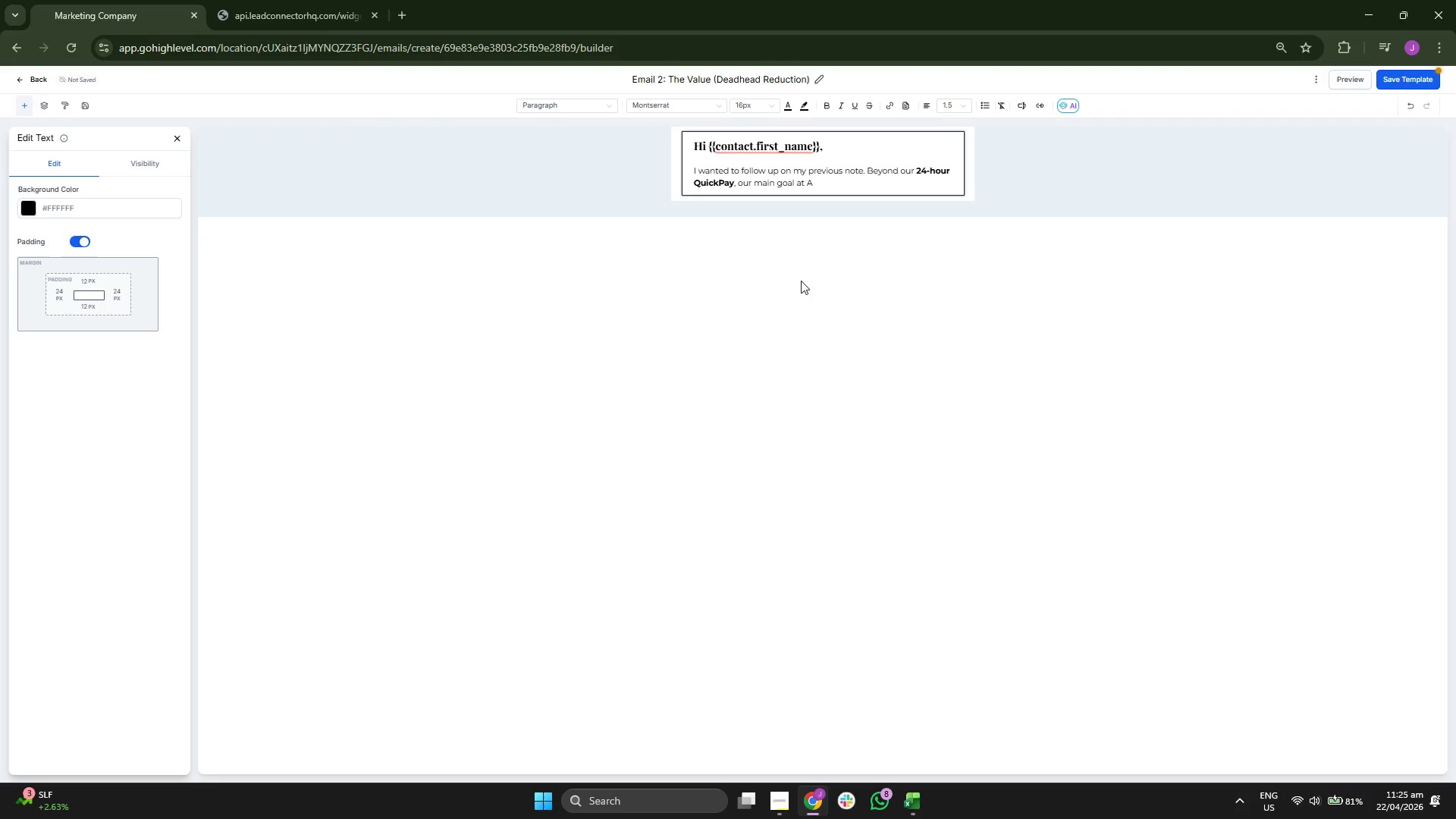 
key(P)
 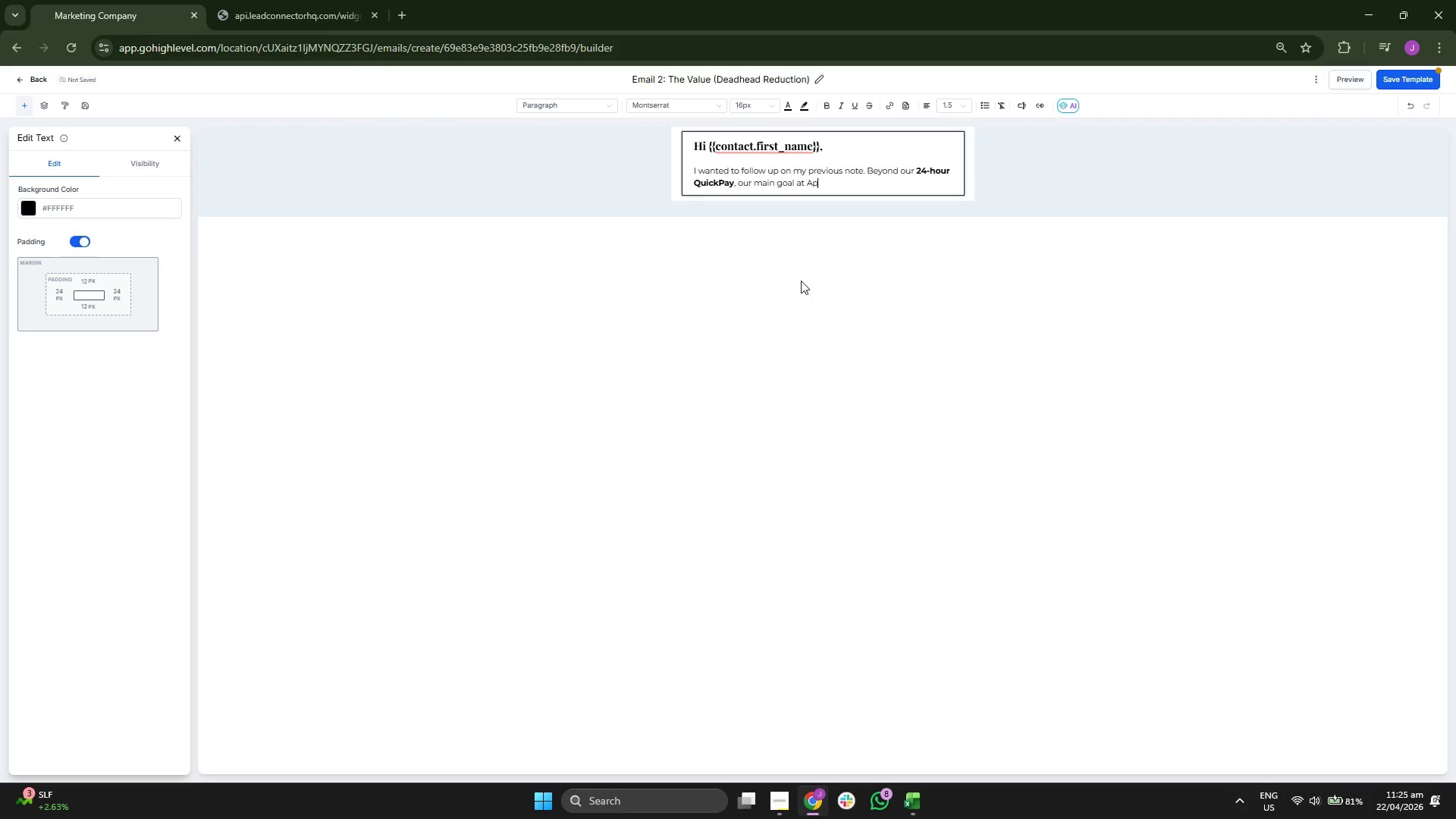 
type(ex is )
 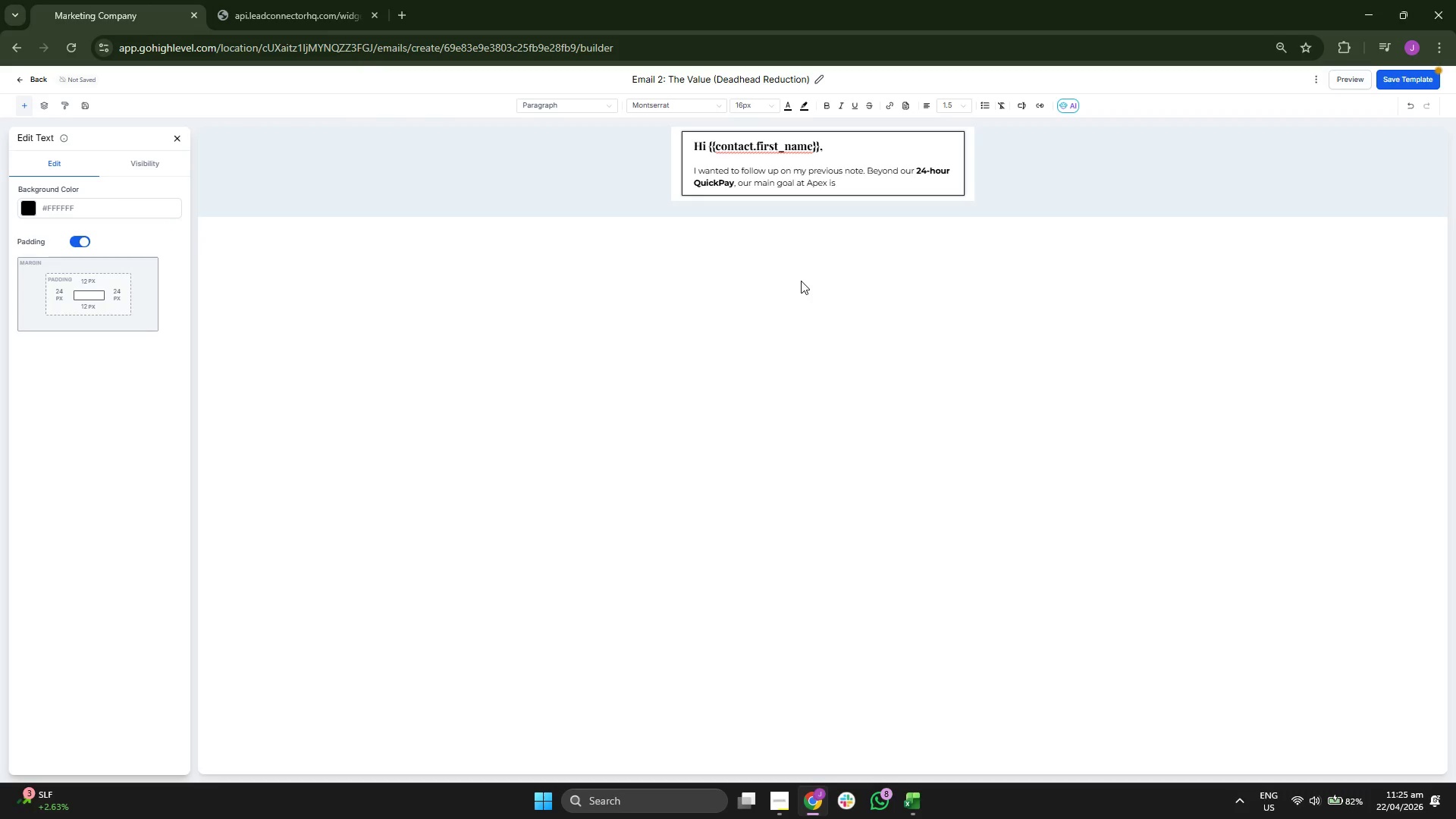 
type(2)
key(Backspace)
type(effie)
key(Backspace)
type(c)
 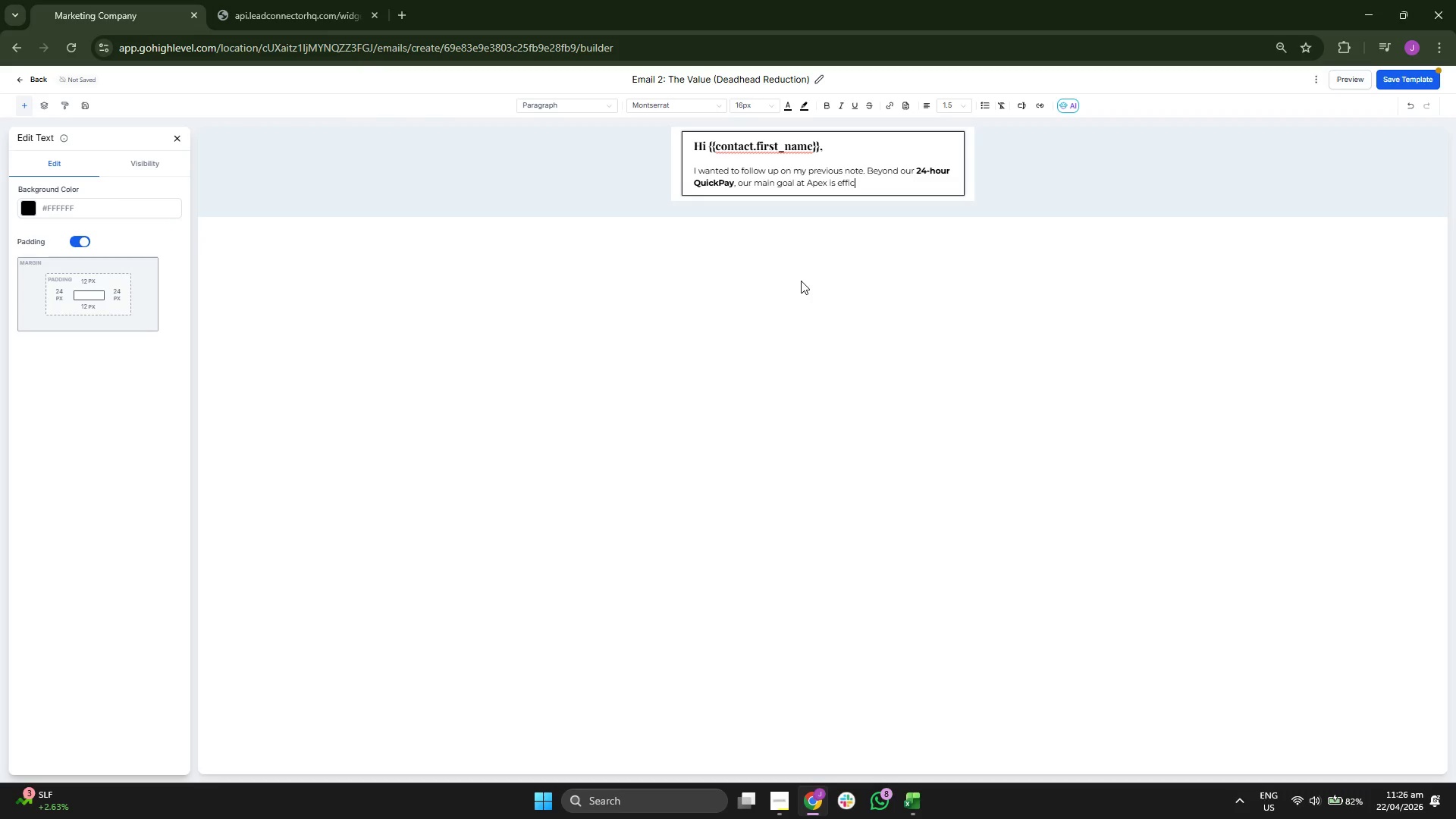 
type(iency.)
 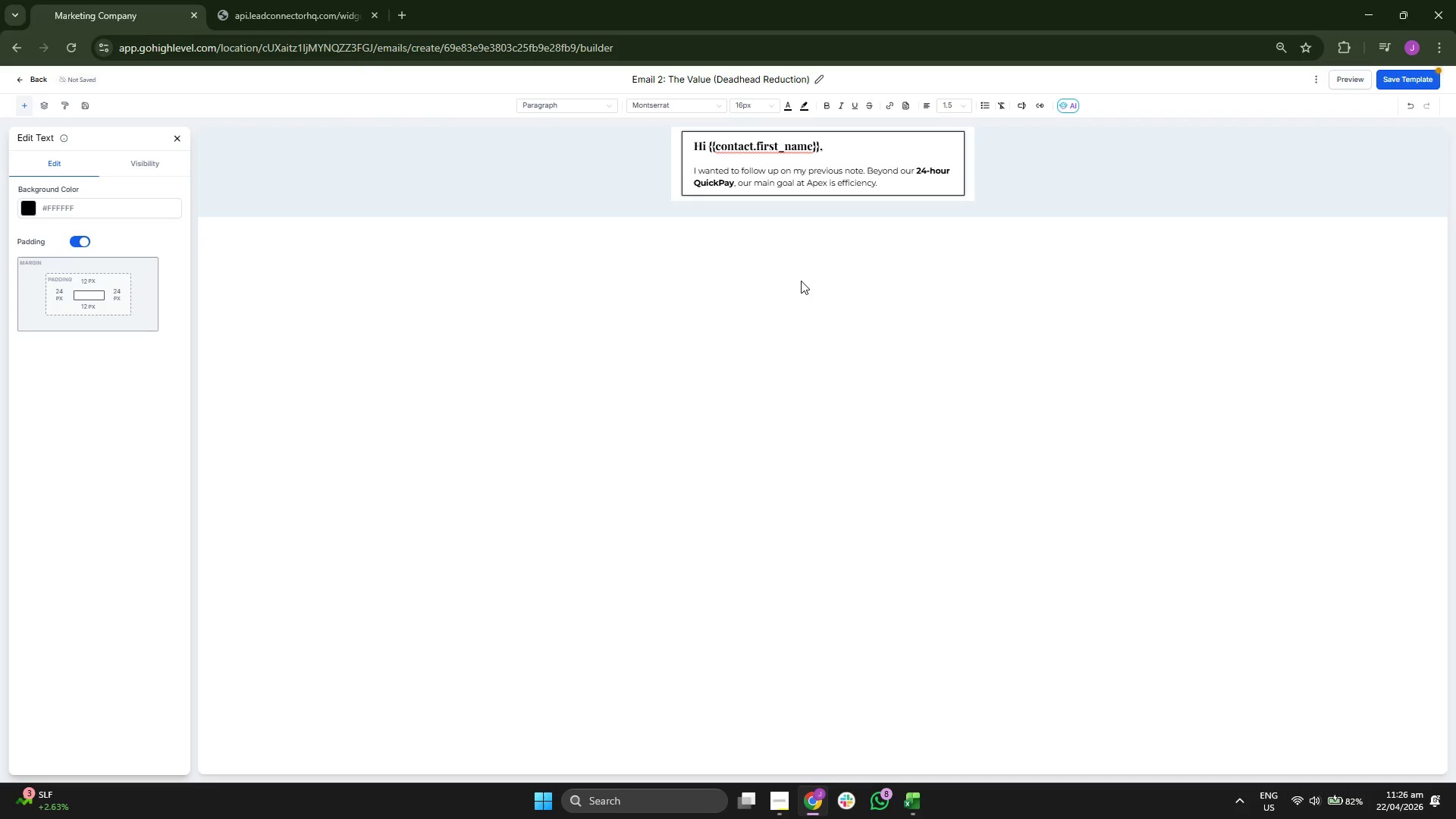 
key(Enter)
 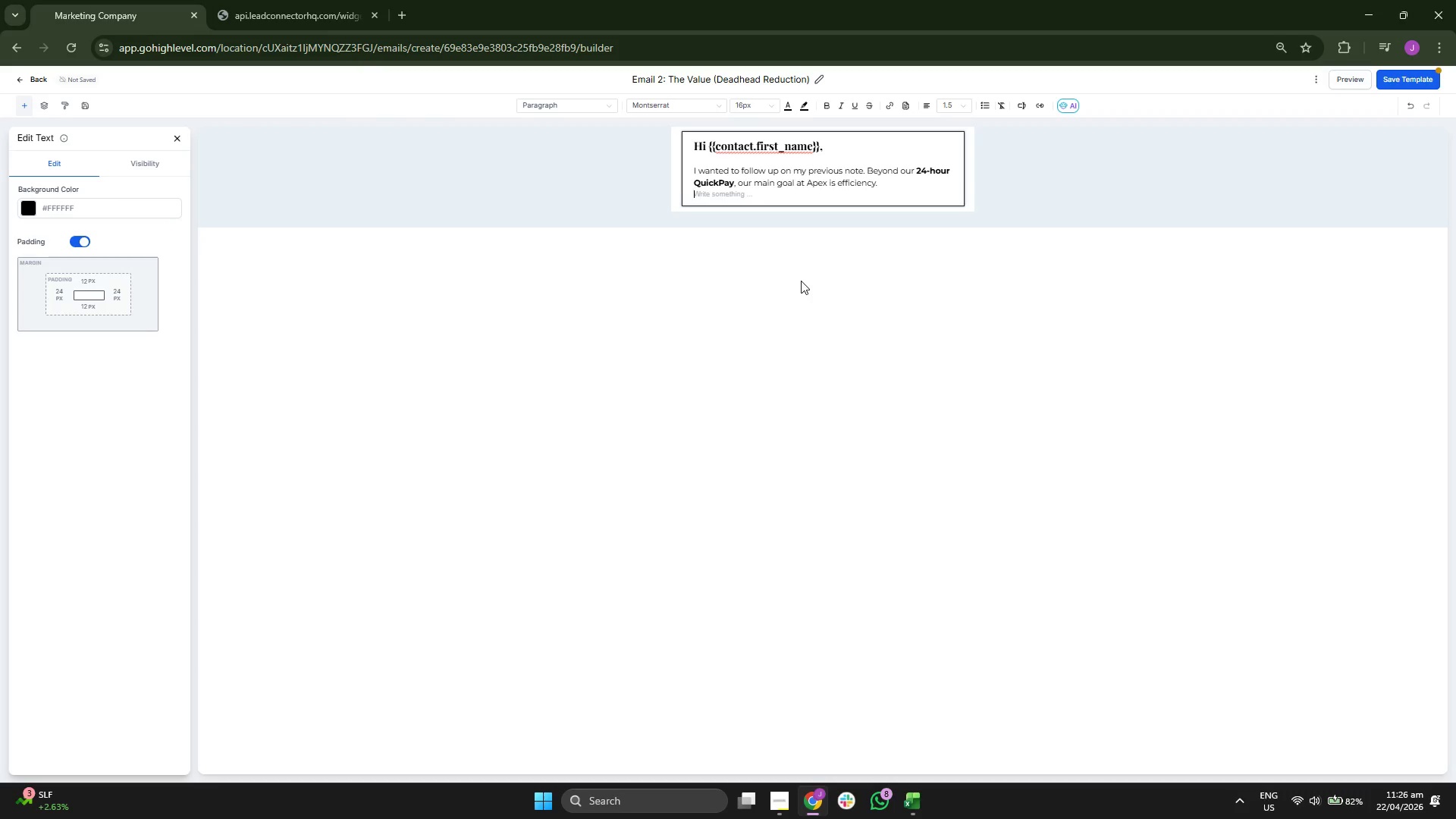 
key(Enter)
 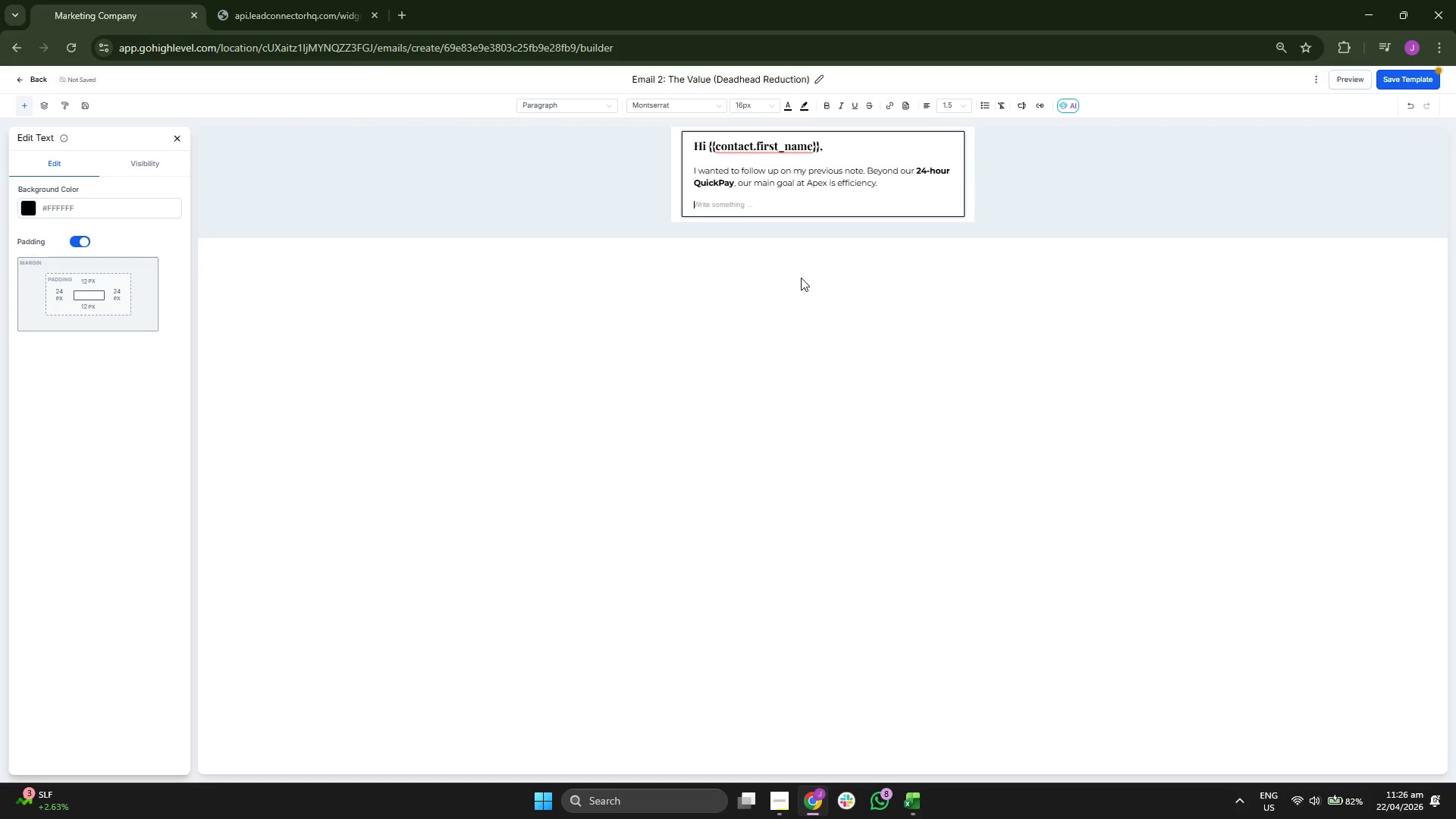 
left_click([1389, 81])
 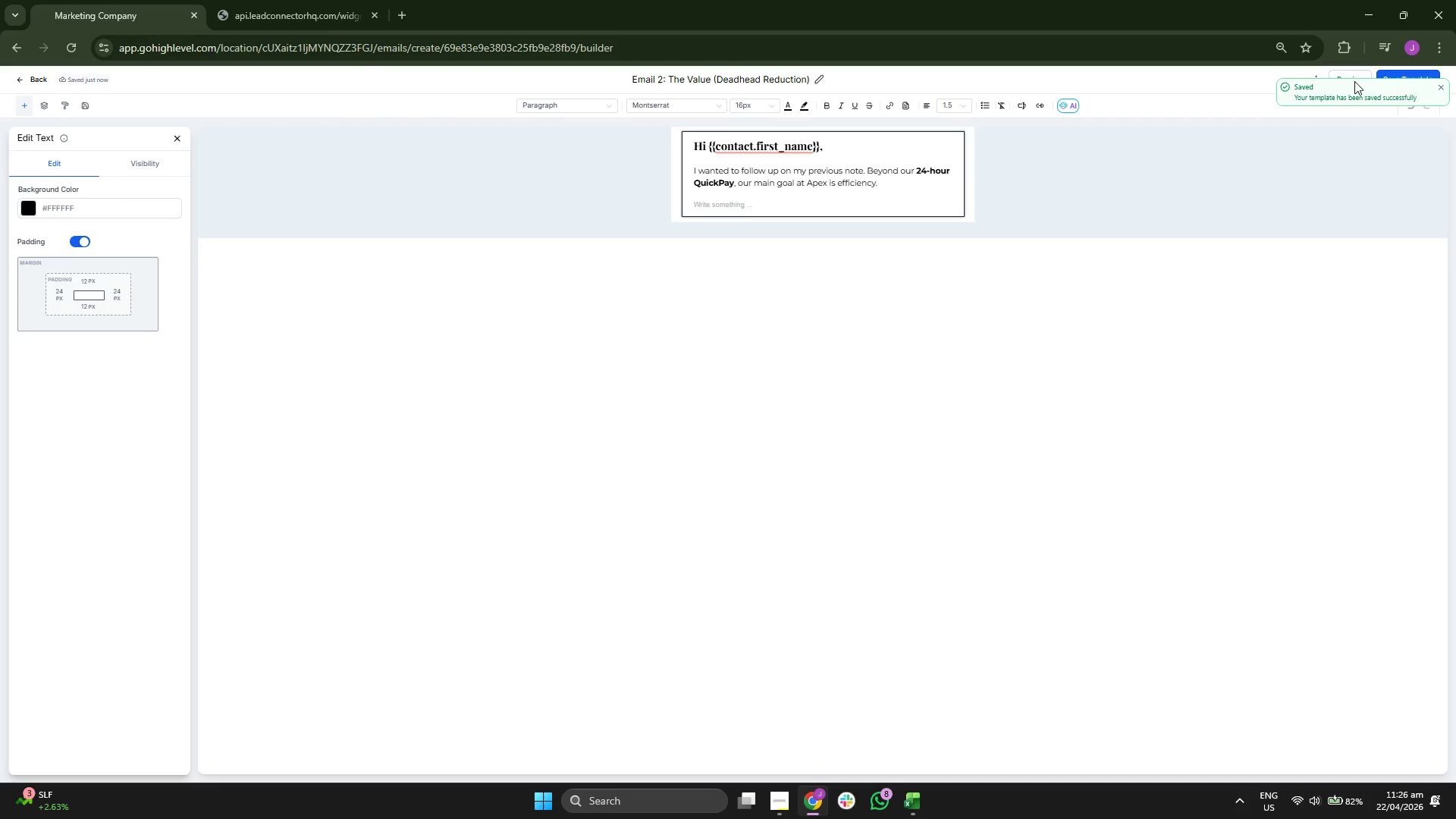 
left_click([1443, 84])
 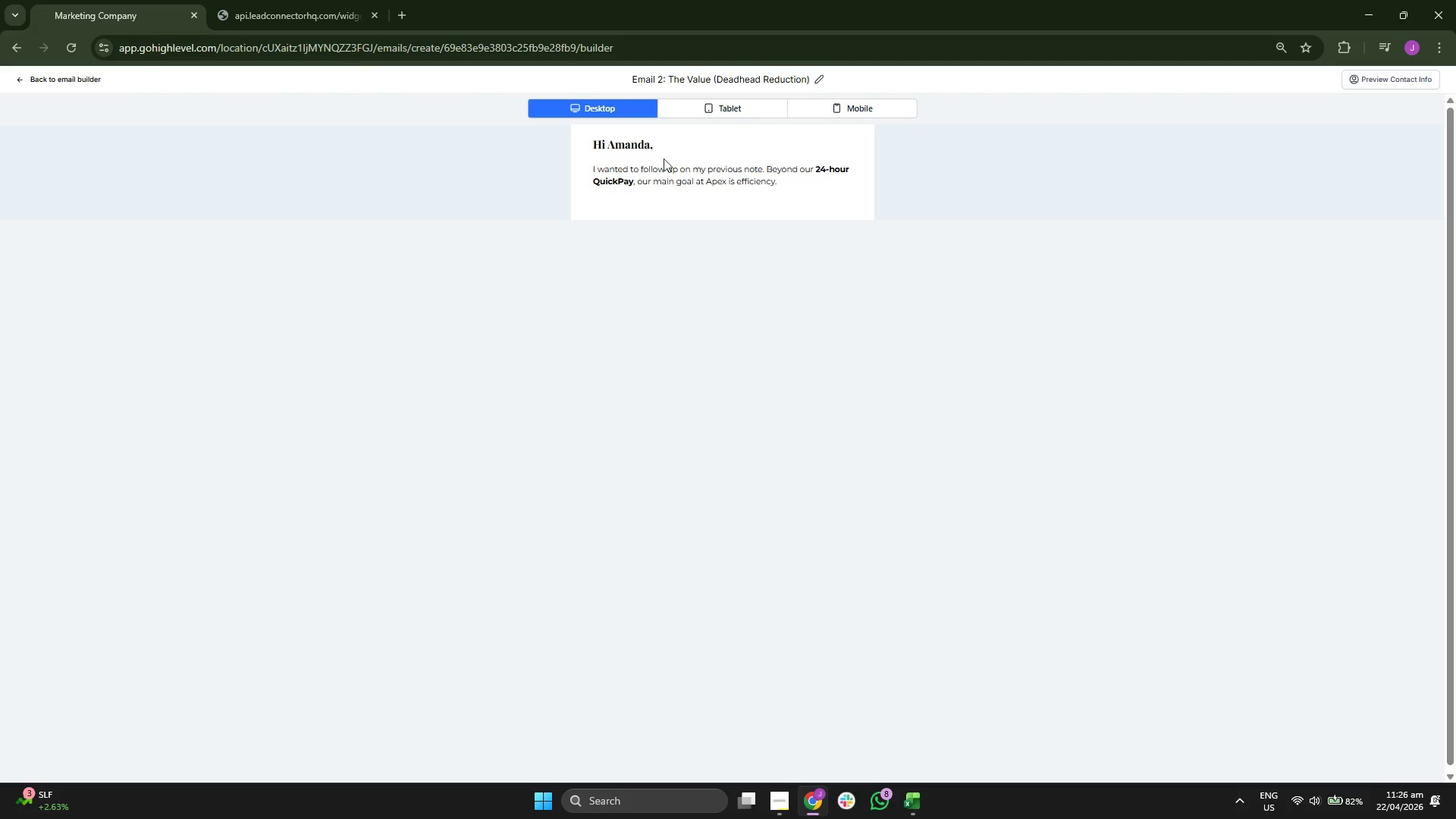 
left_click([708, 114])
 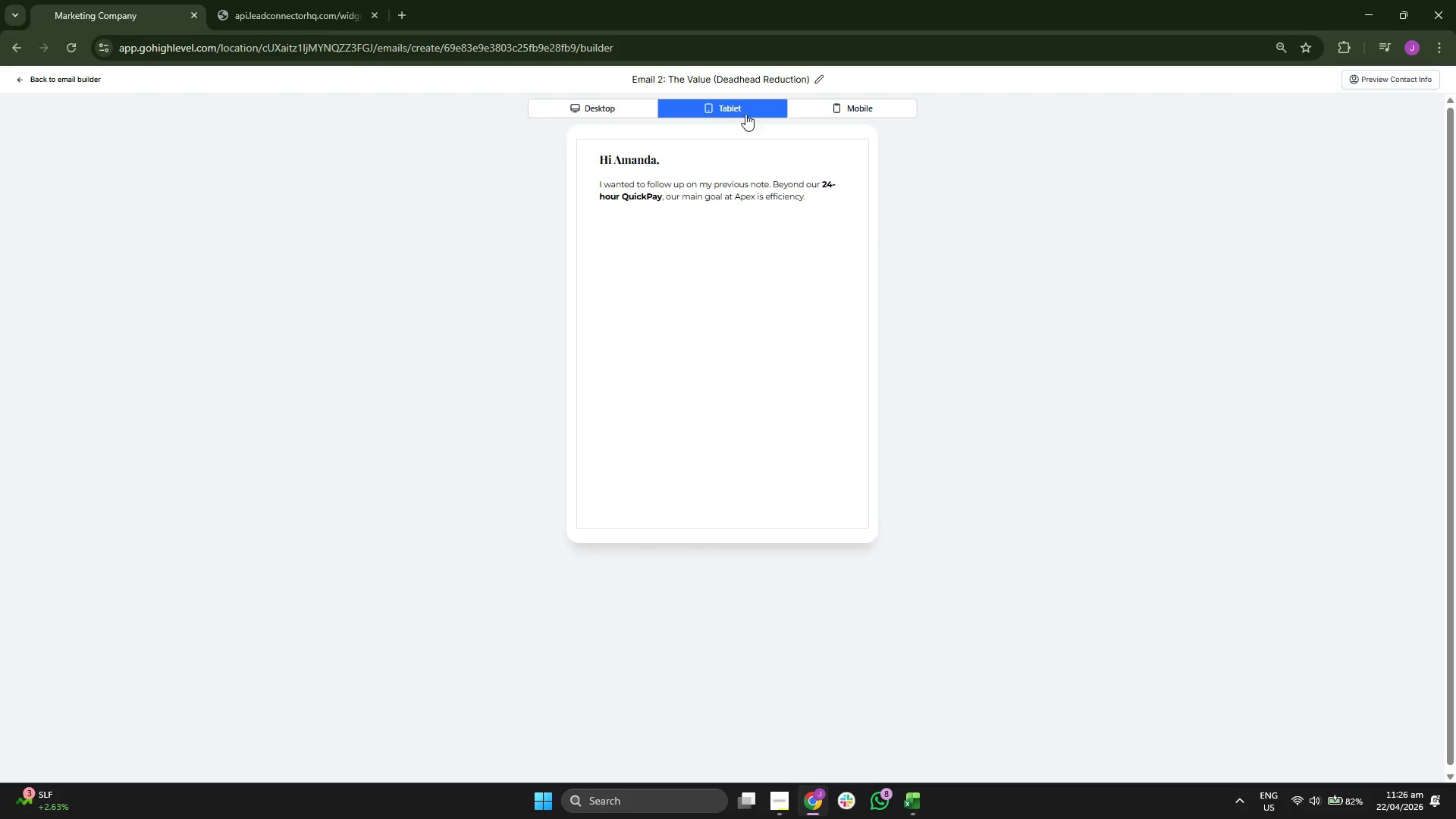 
left_click([852, 112])
 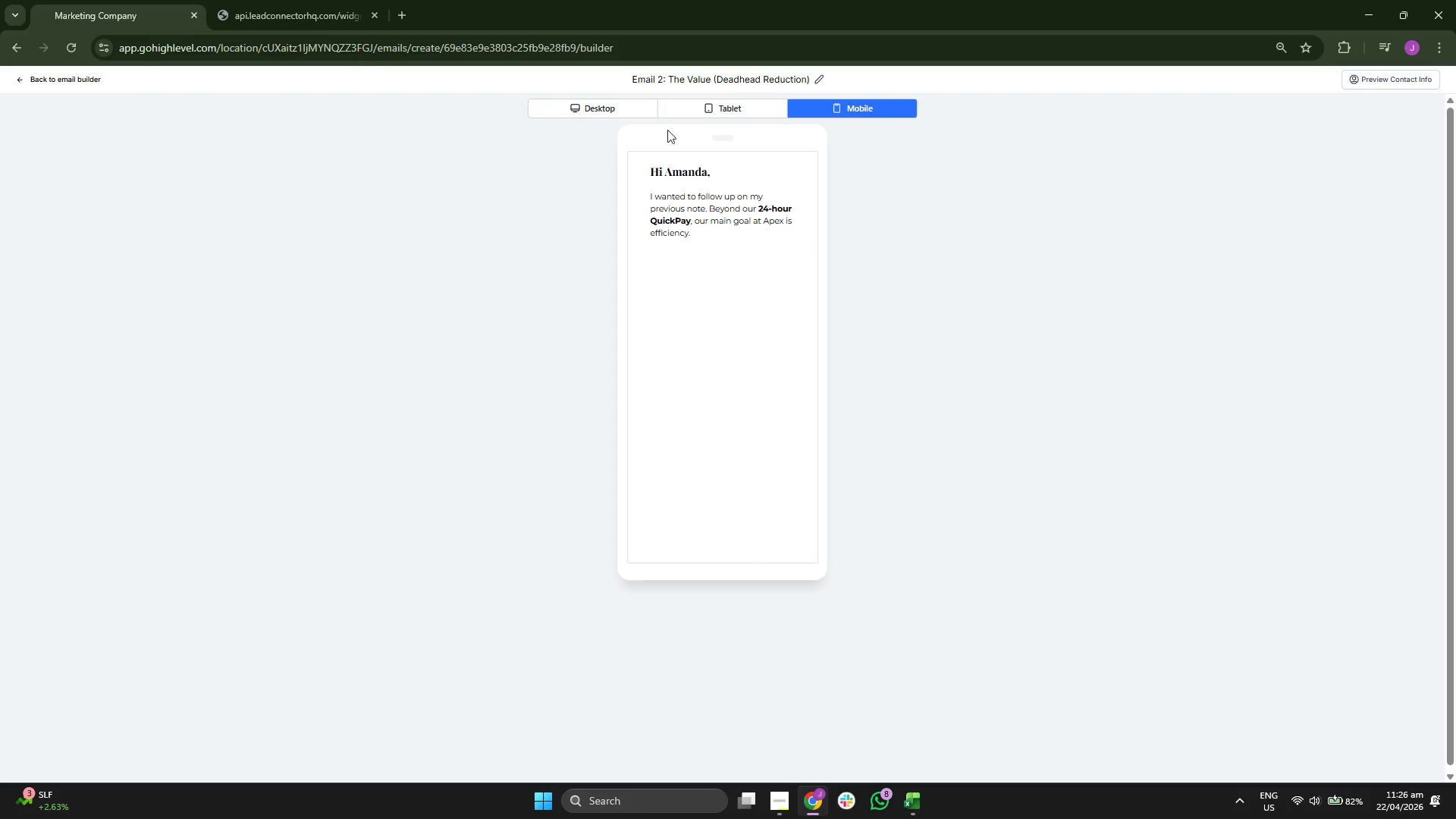 
left_click([733, 112])
 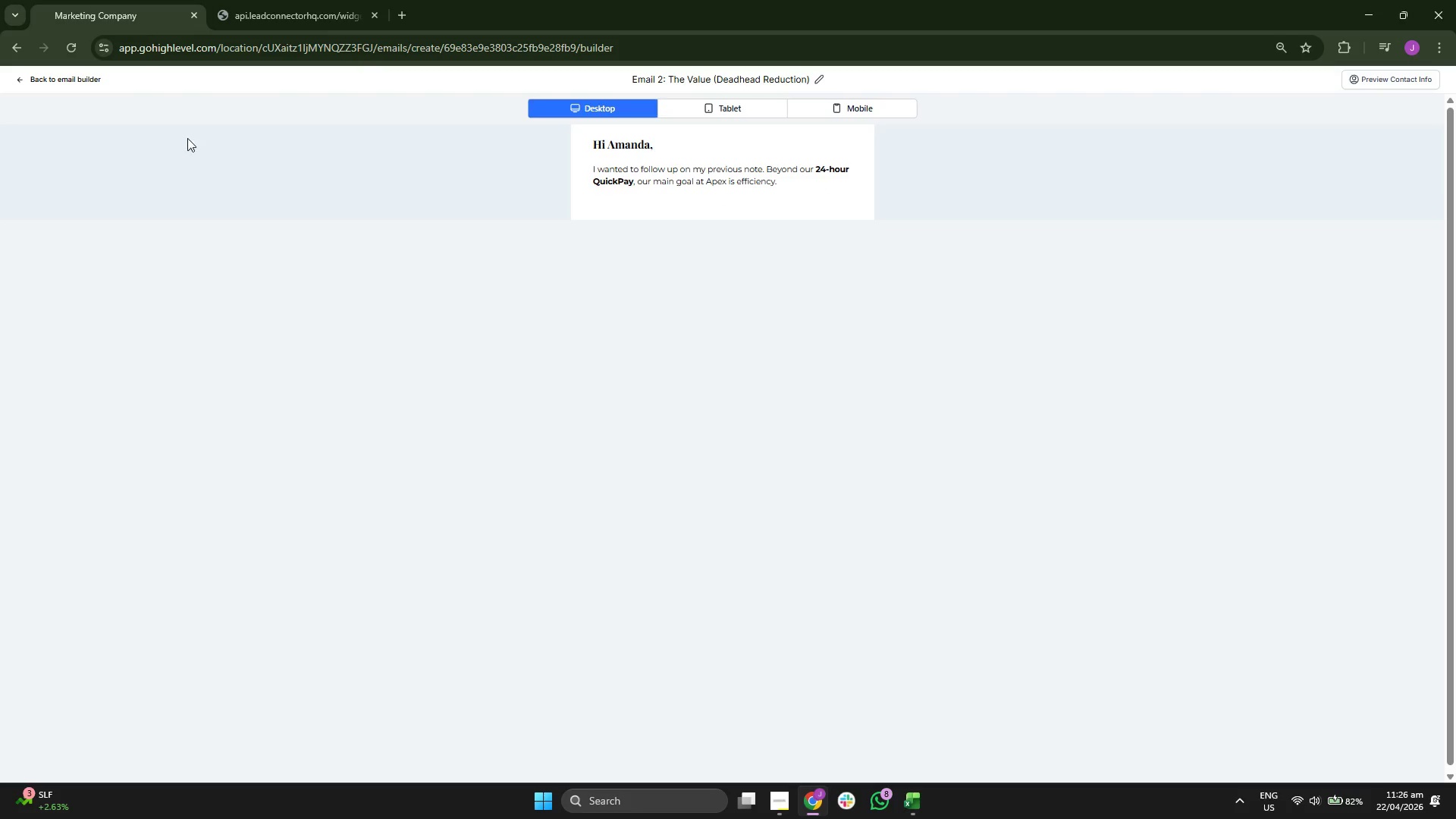 
left_click([80, 84])
 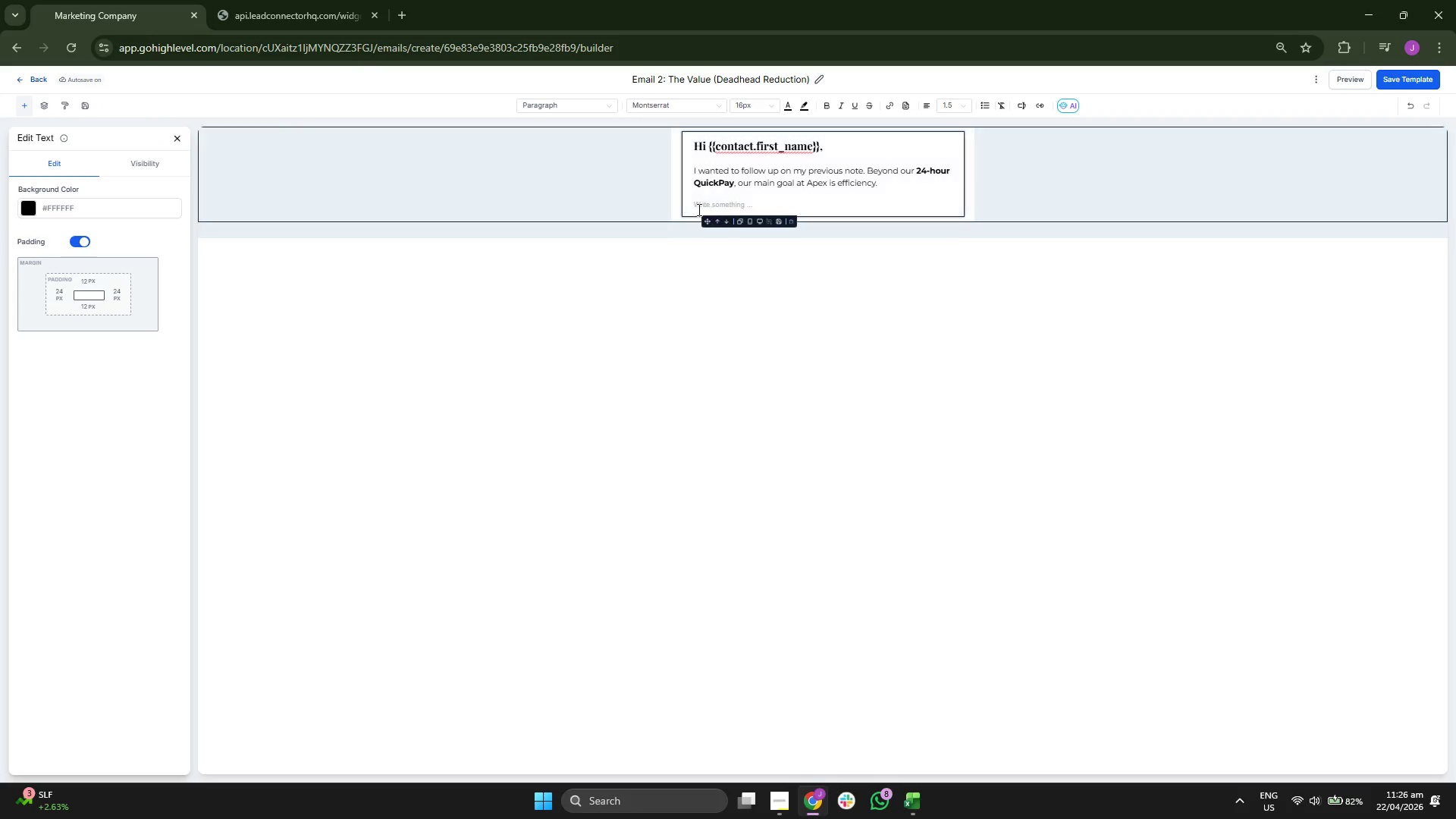 
left_click([733, 201])
 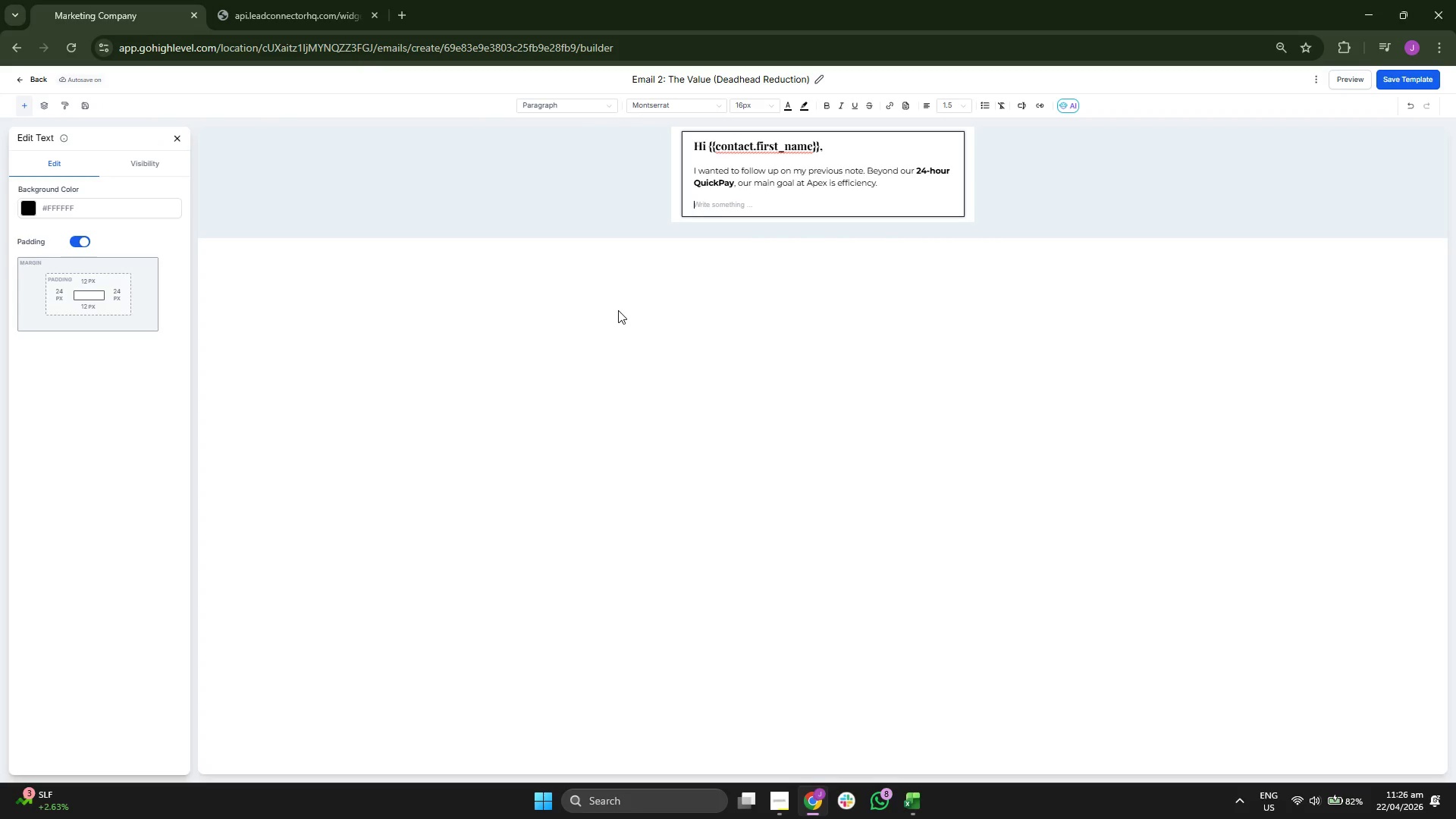 
type(WE)
key(Backspace)
type(e have a new lane )
 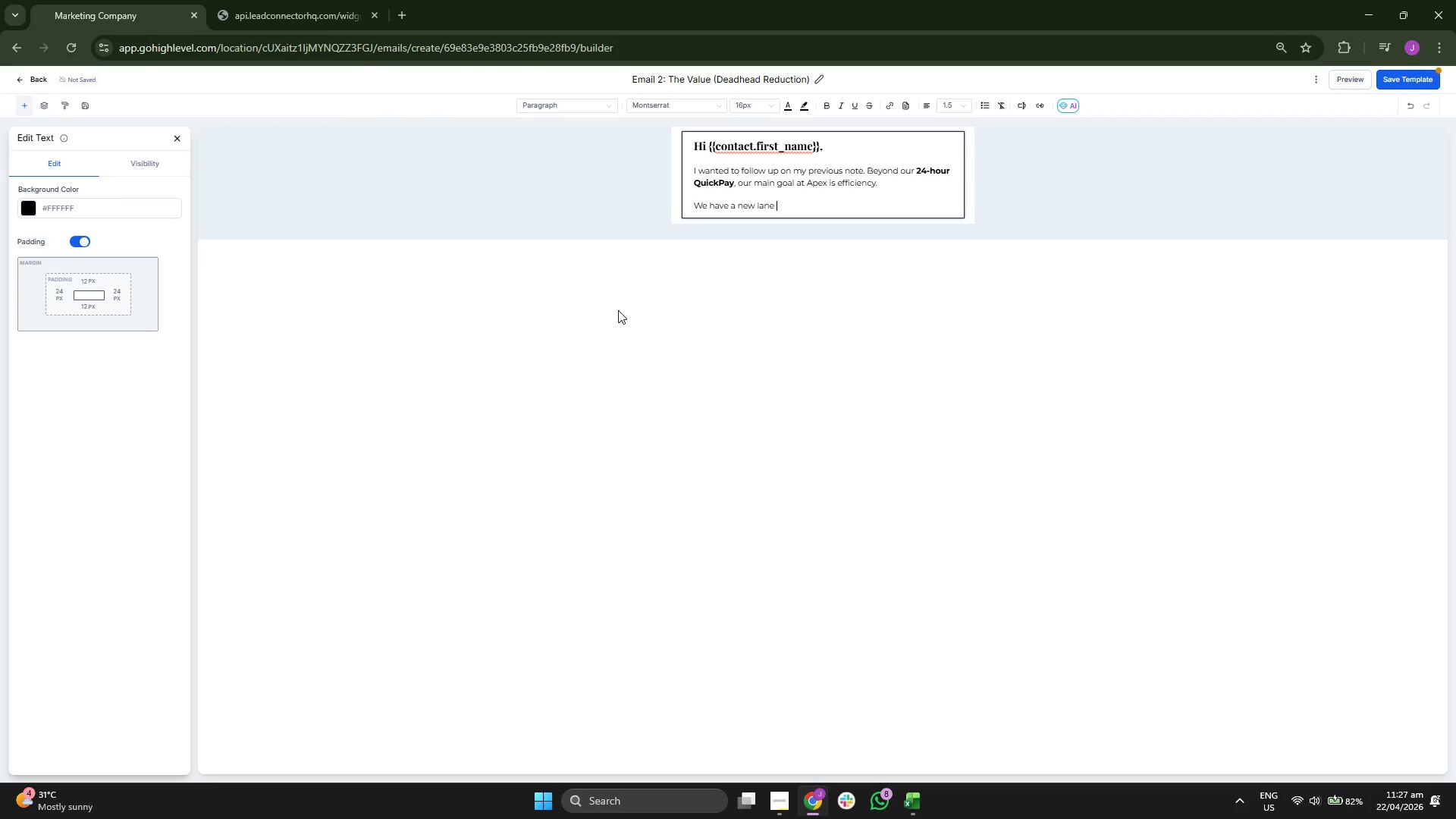 
type(opening up tha's )
 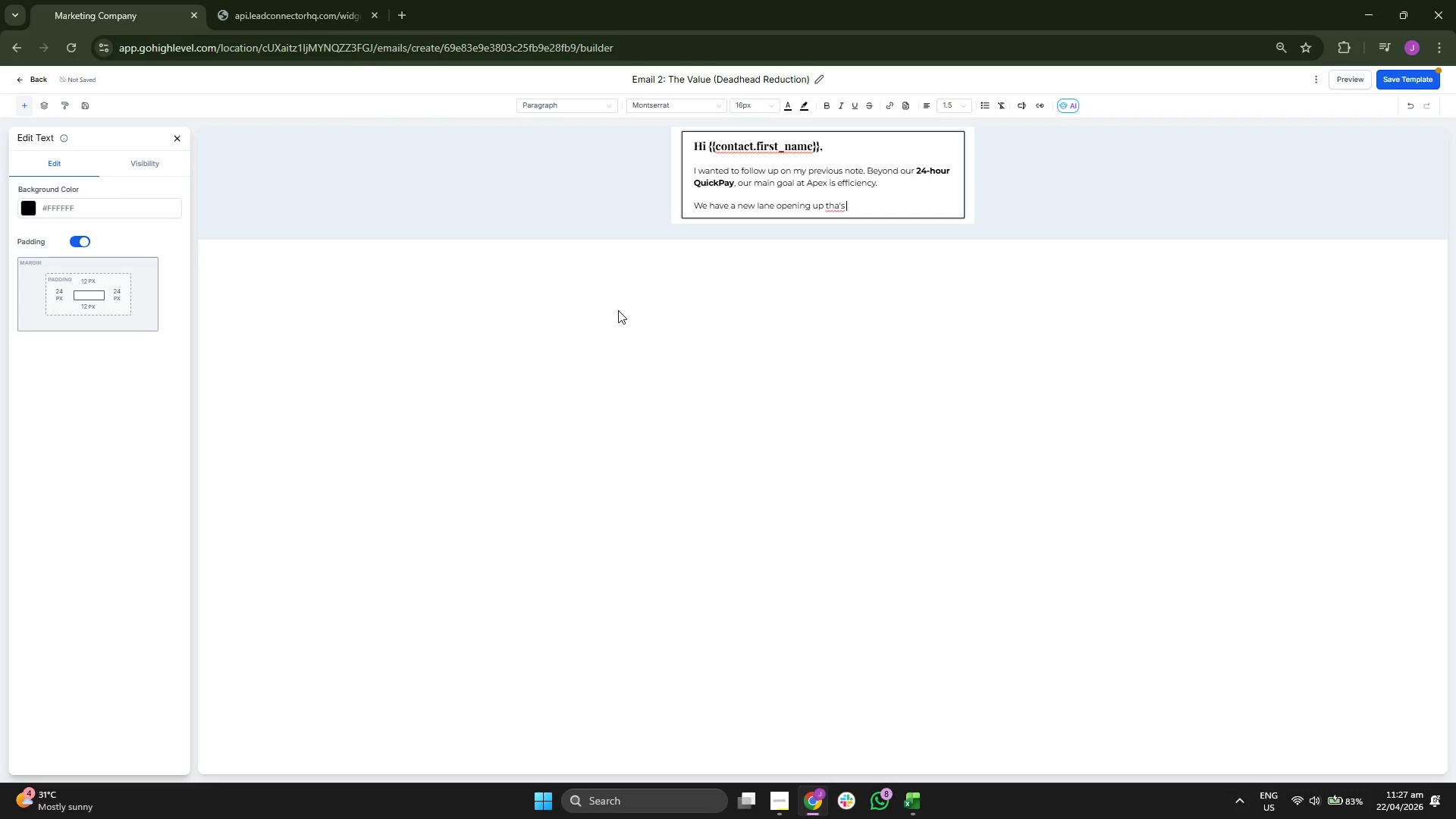 
key(ArrowLeft)
 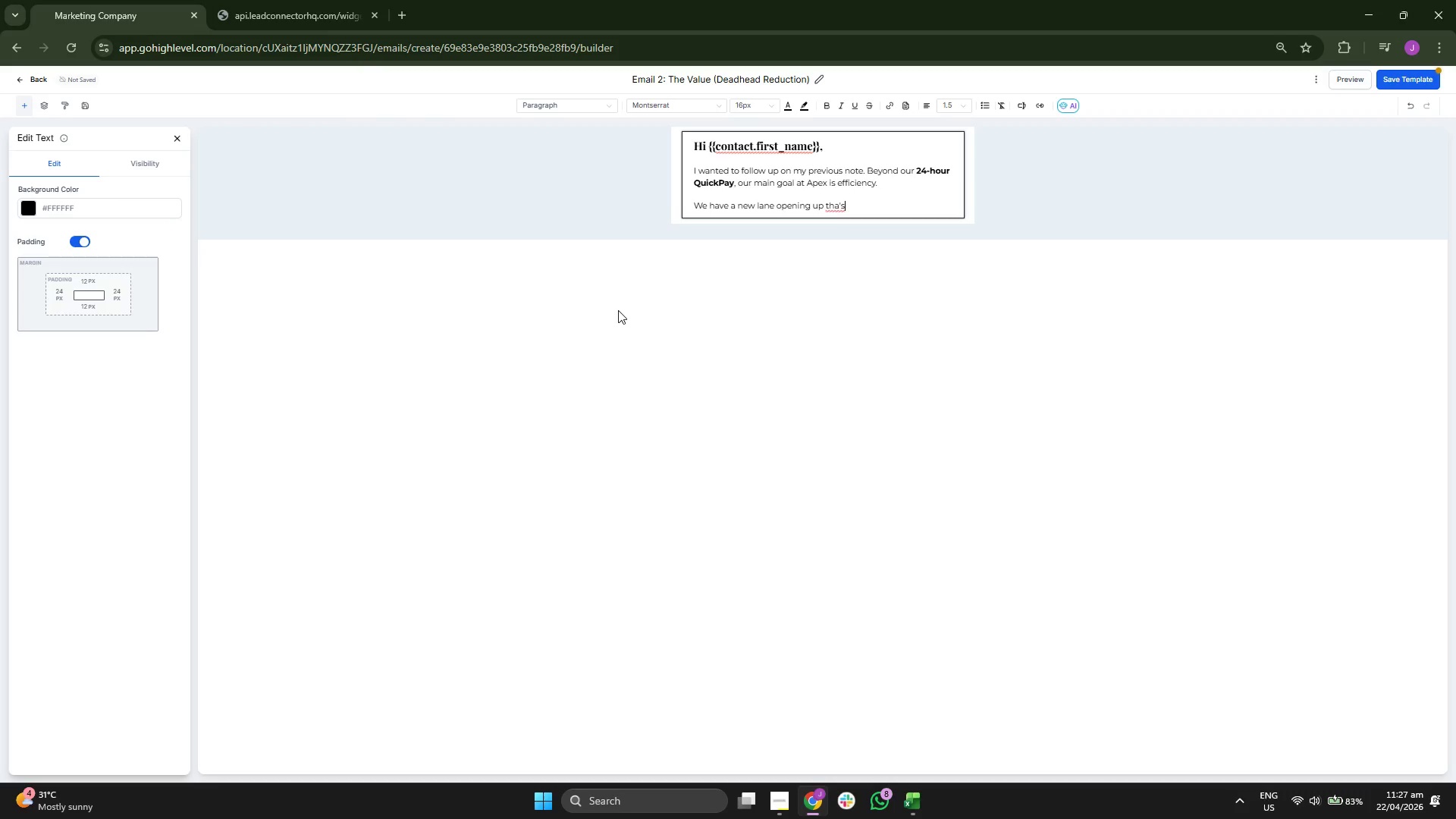 
key(ArrowLeft)
 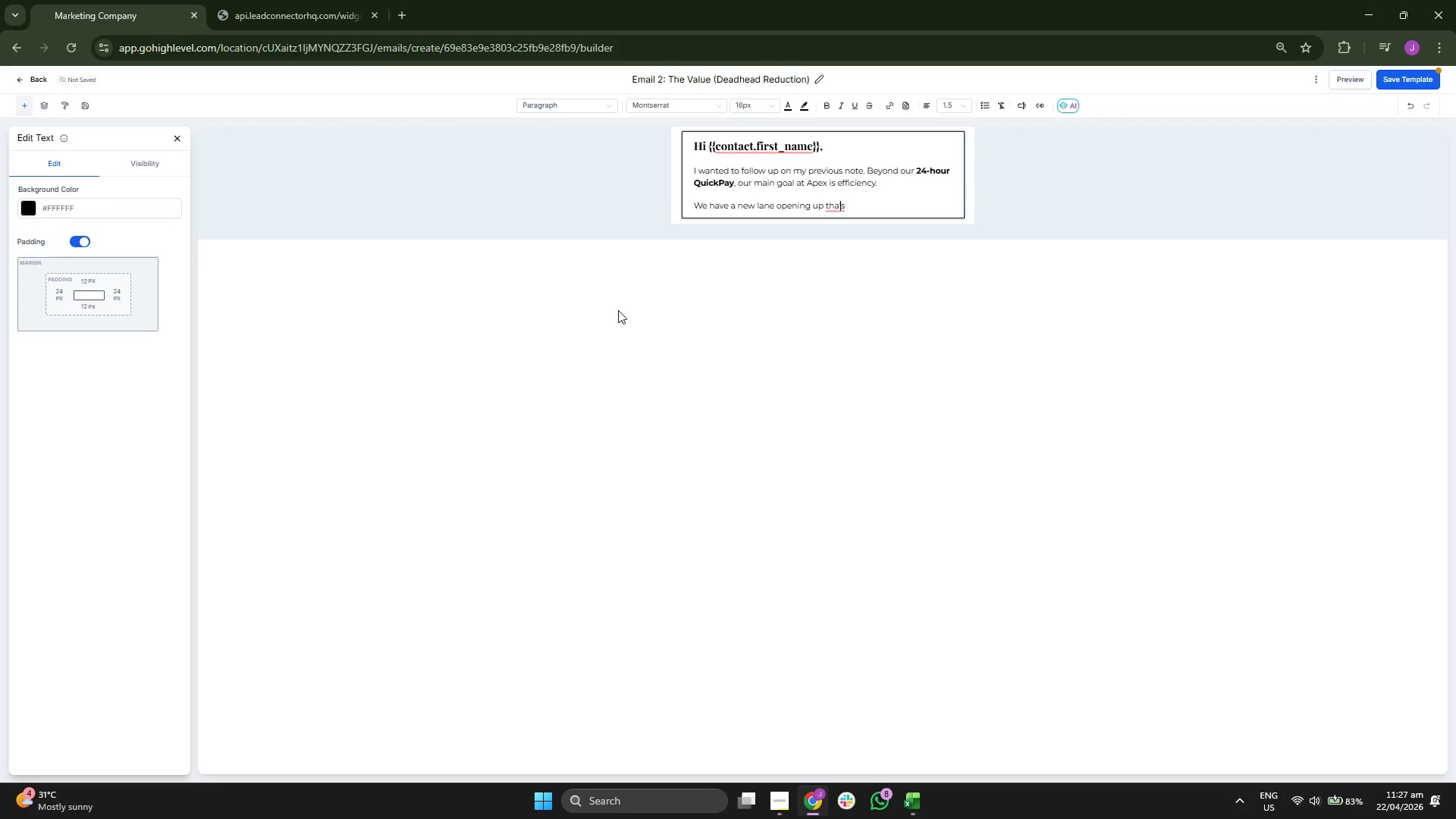 
key(ArrowLeft)
 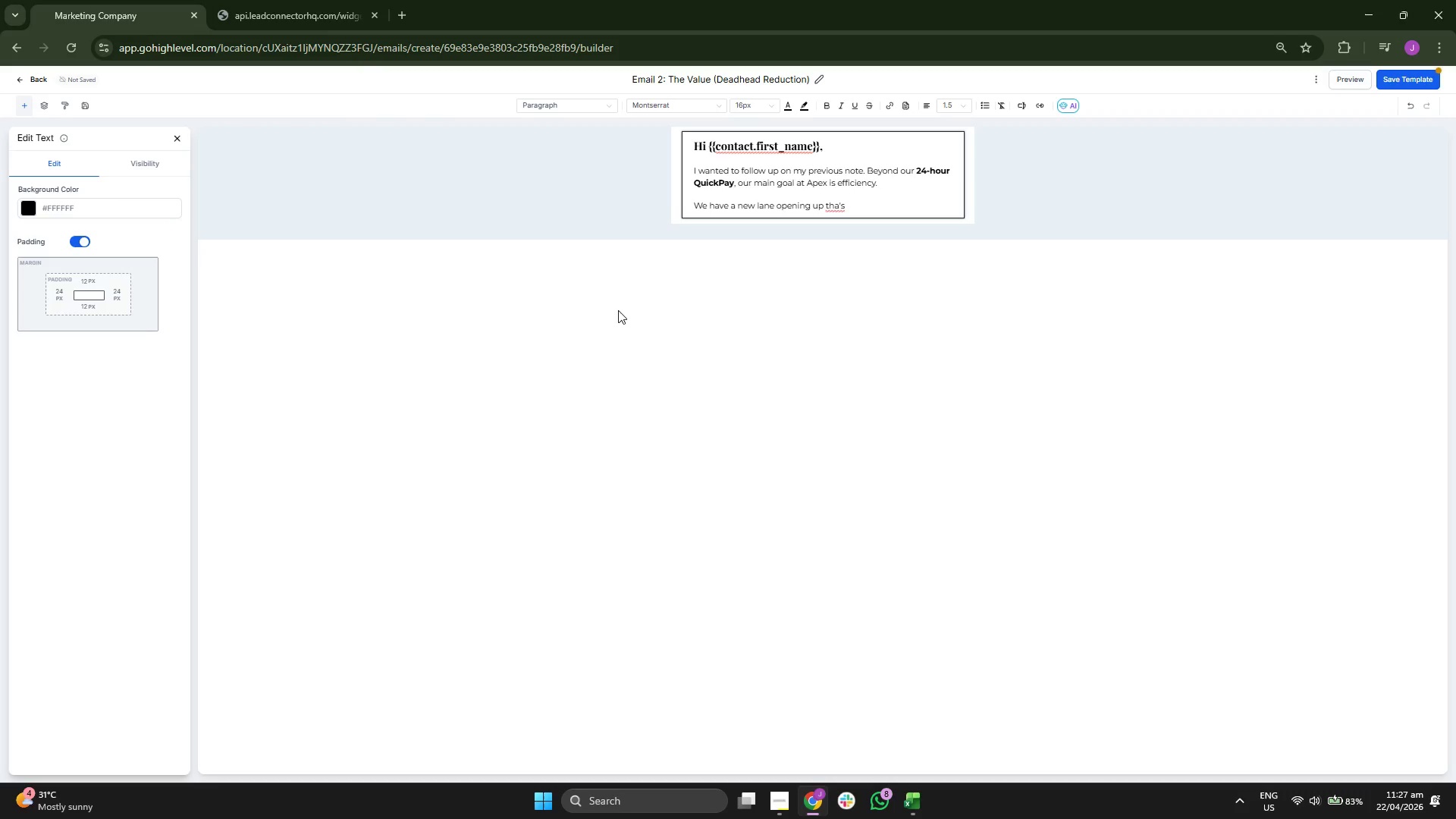 
key(T)
 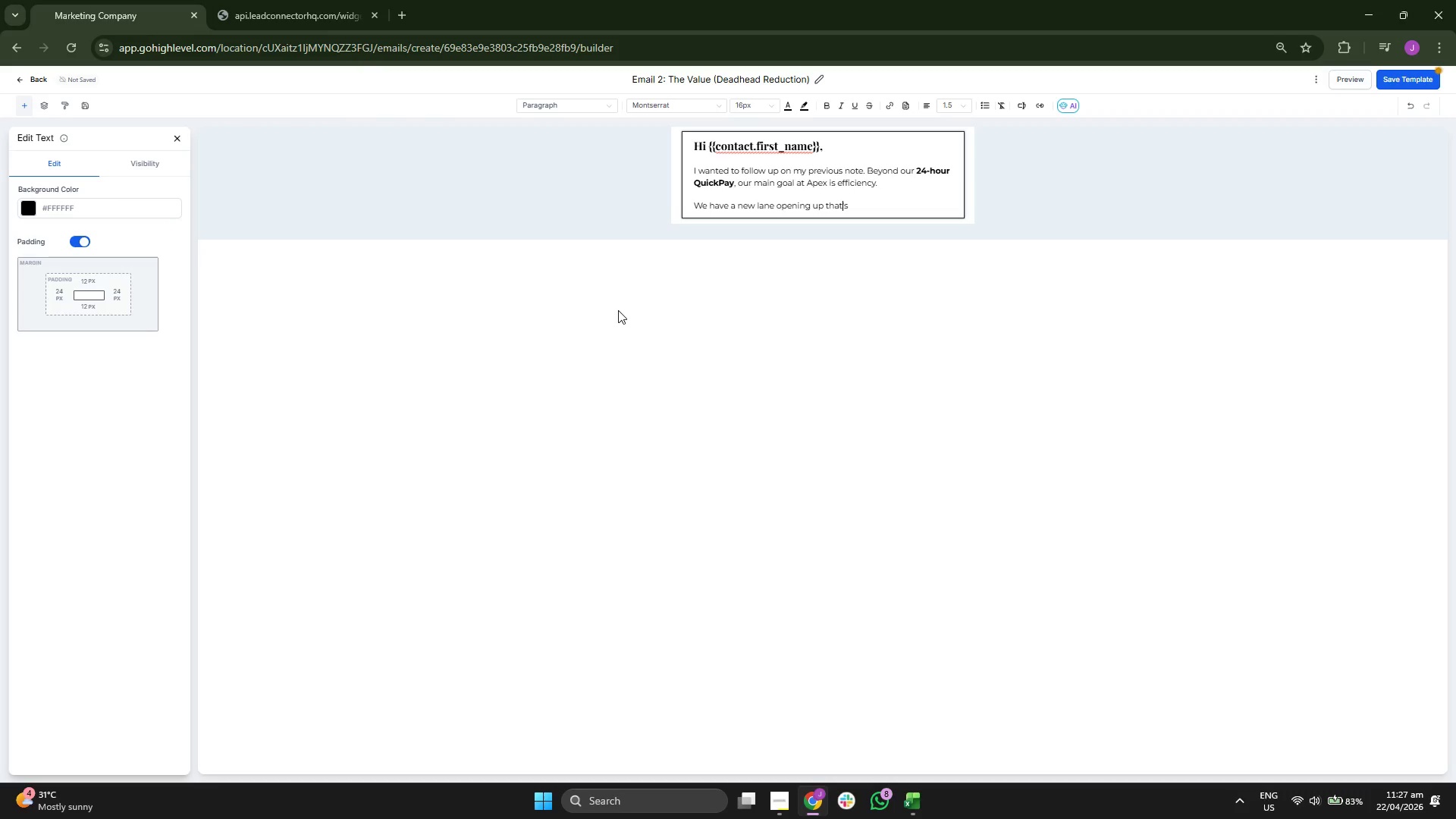 
key(ArrowRight)
 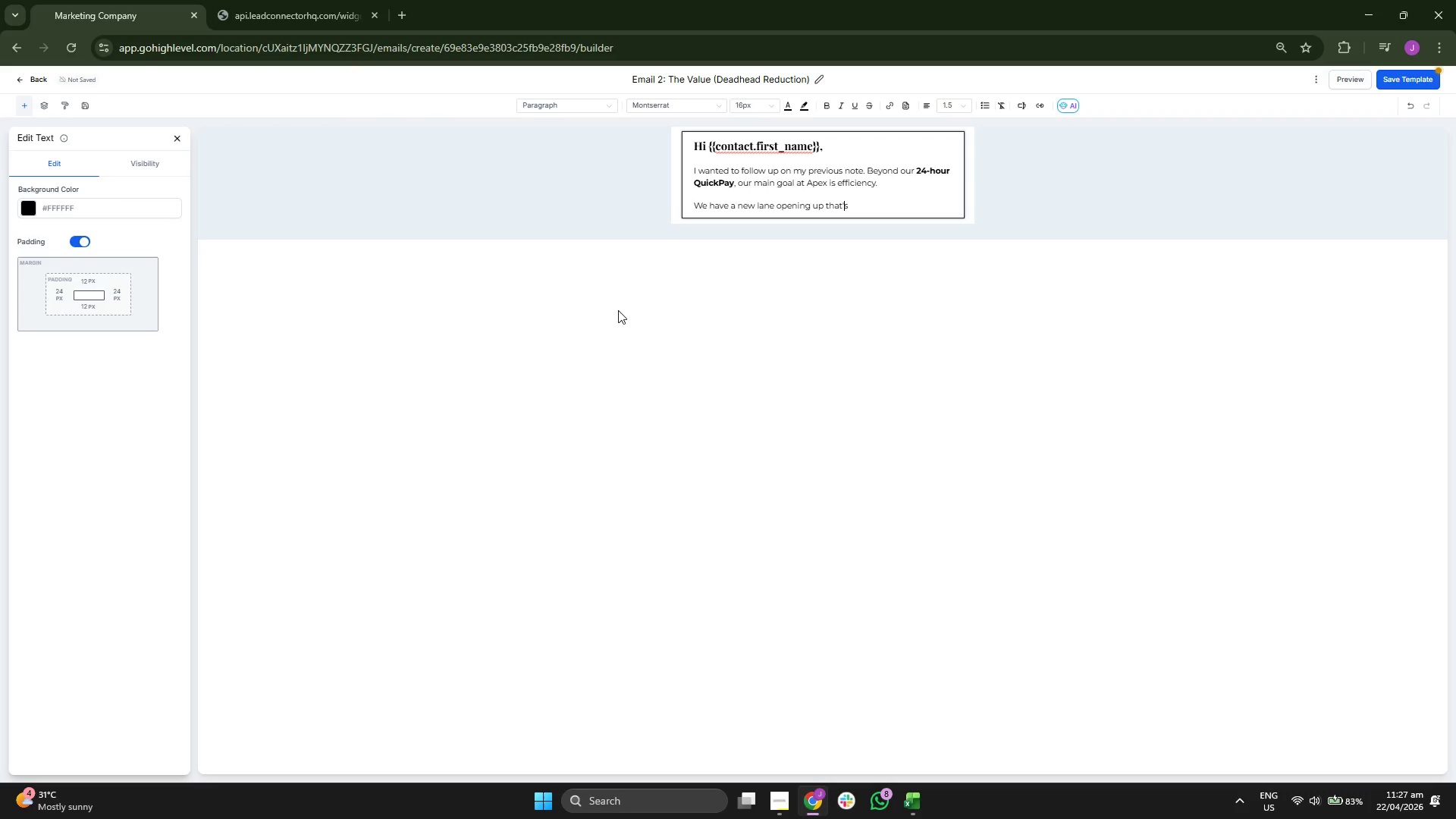 
key(ArrowRight)
 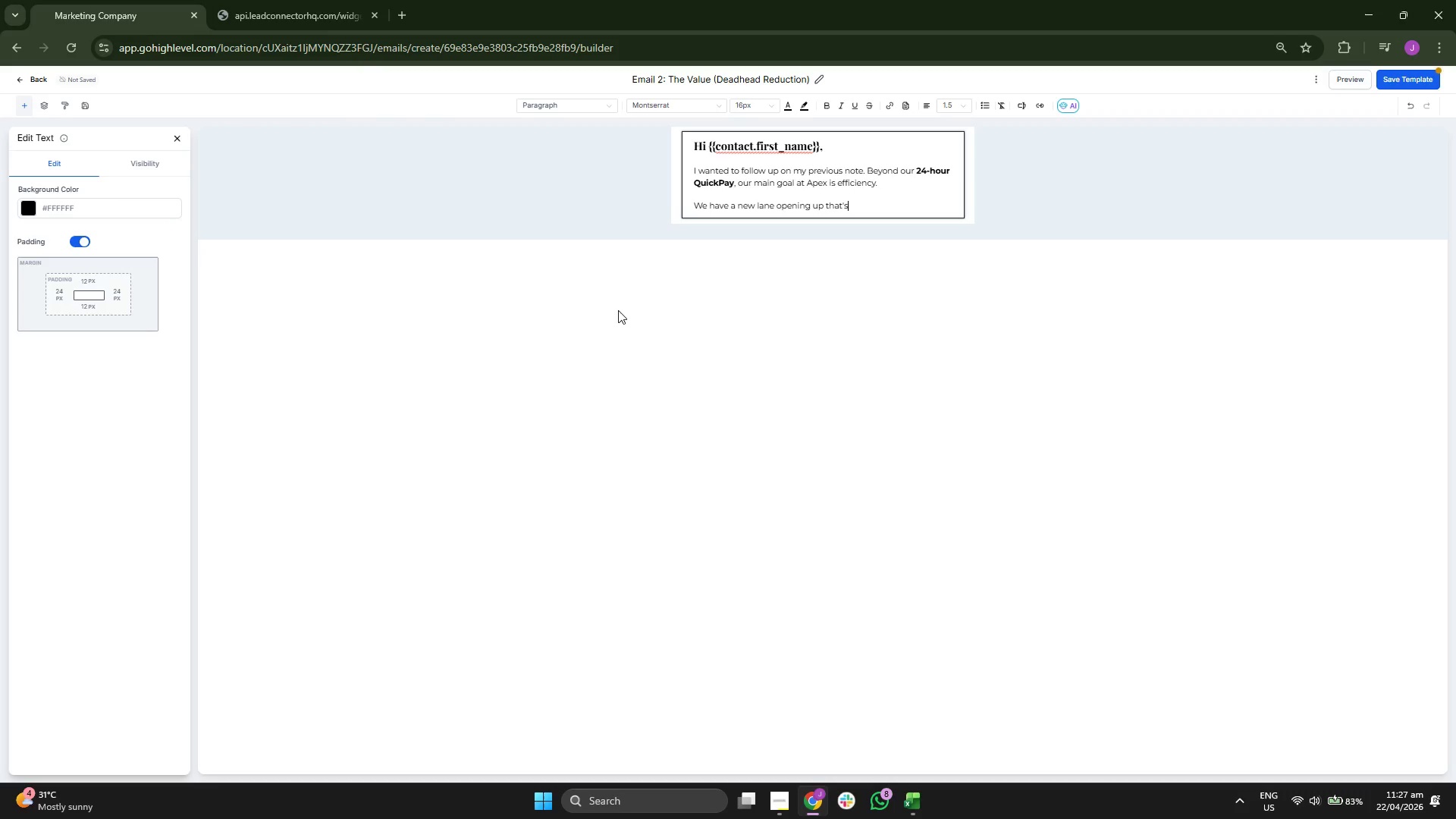 
key(Space)
 